 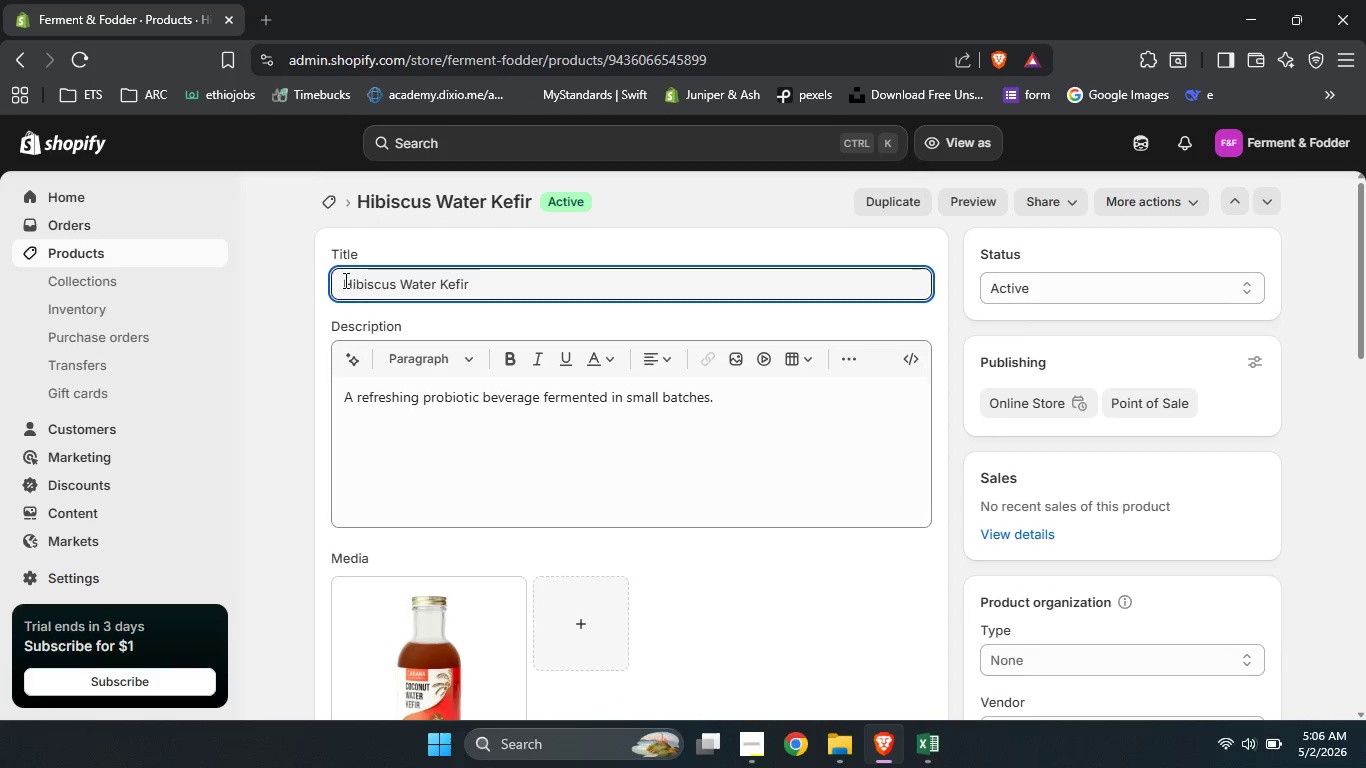 
type(Culture Club )
 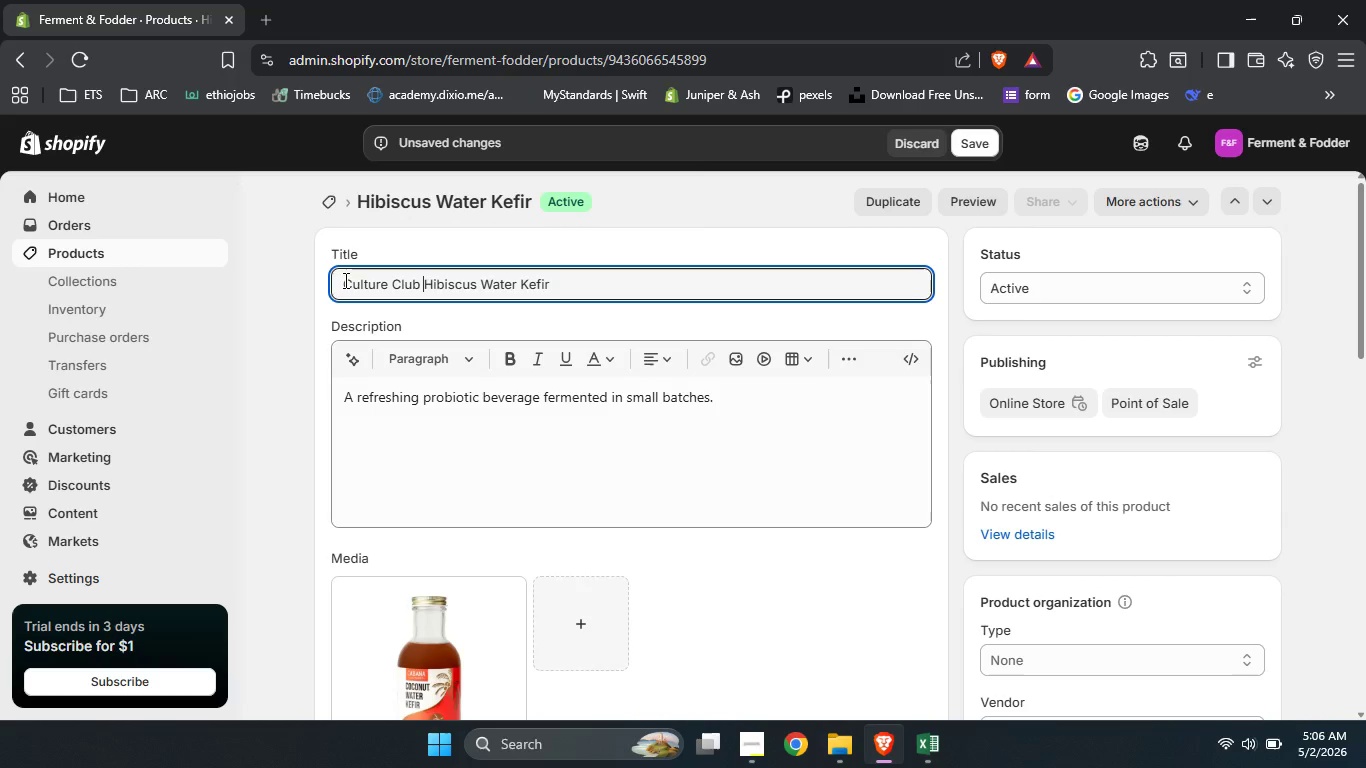 
left_click([612, 281])
 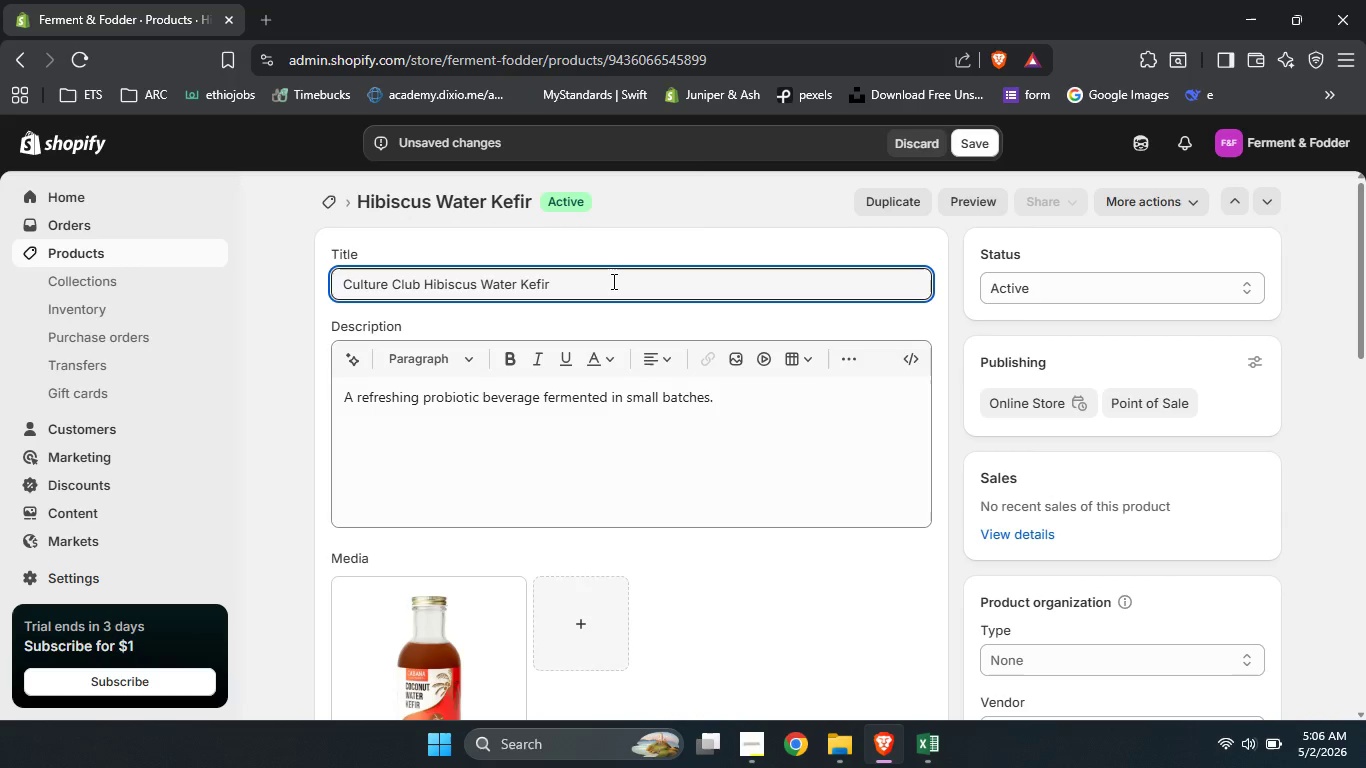 
type( a)
key(Backspace)
type(Tart Probiotic Soda 12oz)
 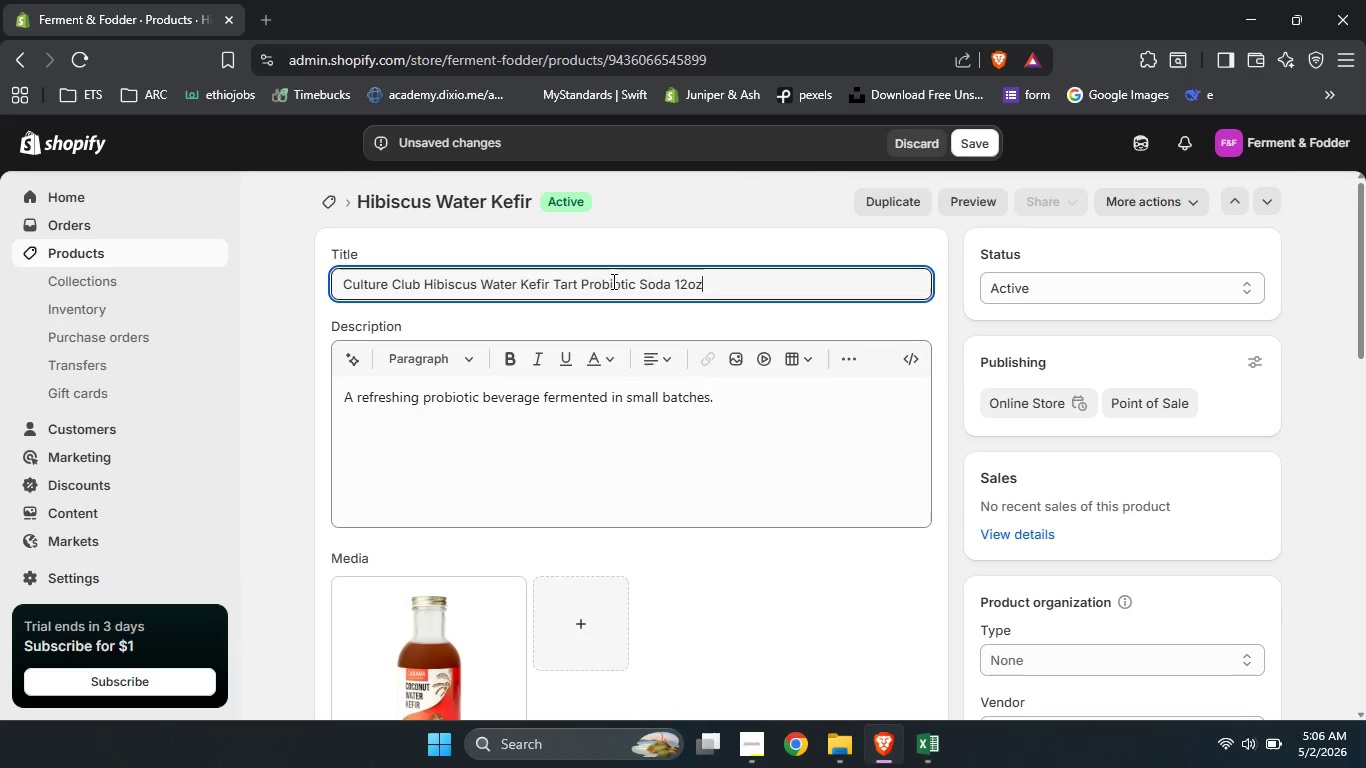 
scroll: coordinate [666, 402], scroll_direction: down, amount: 5.0
 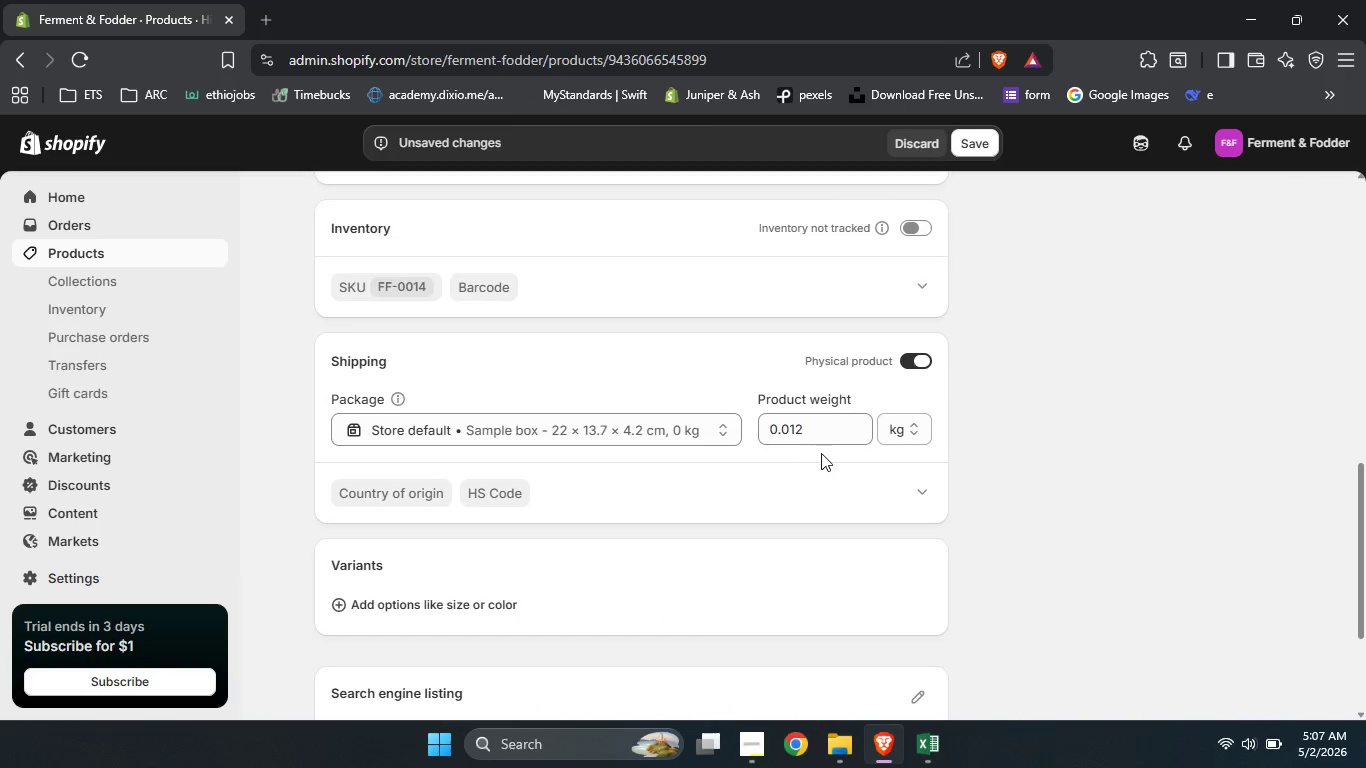 
left_click_drag(start_coordinate=[821, 433], to_coordinate=[764, 429])
 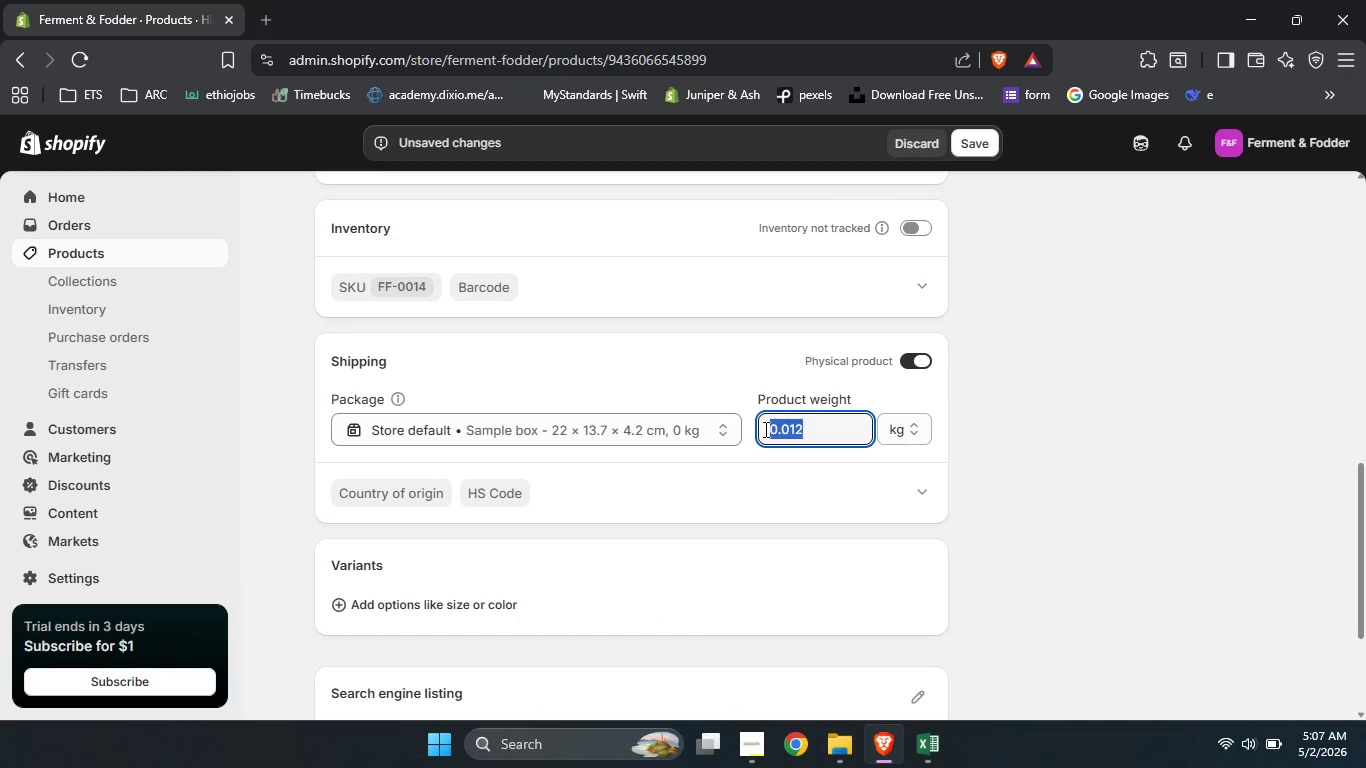 
key(Numpad1)
 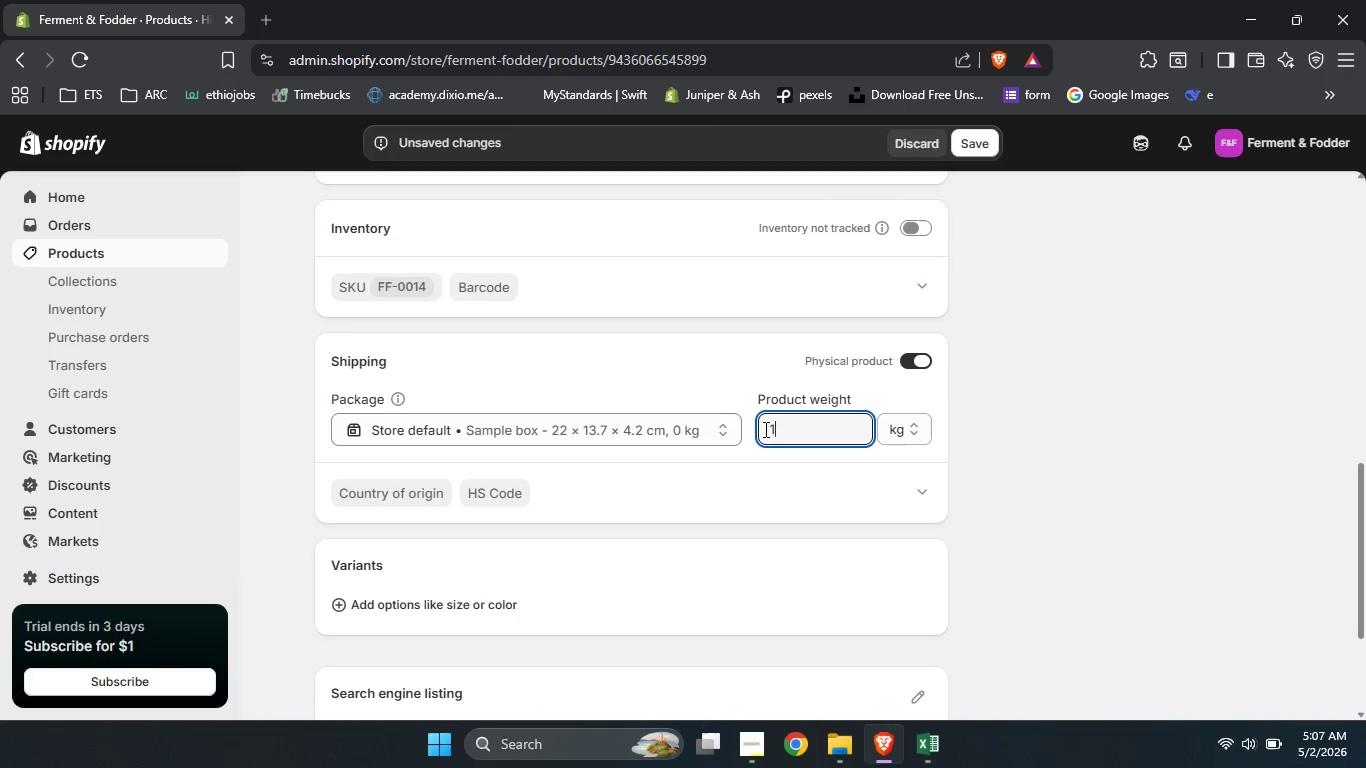 
key(Numpad2)
 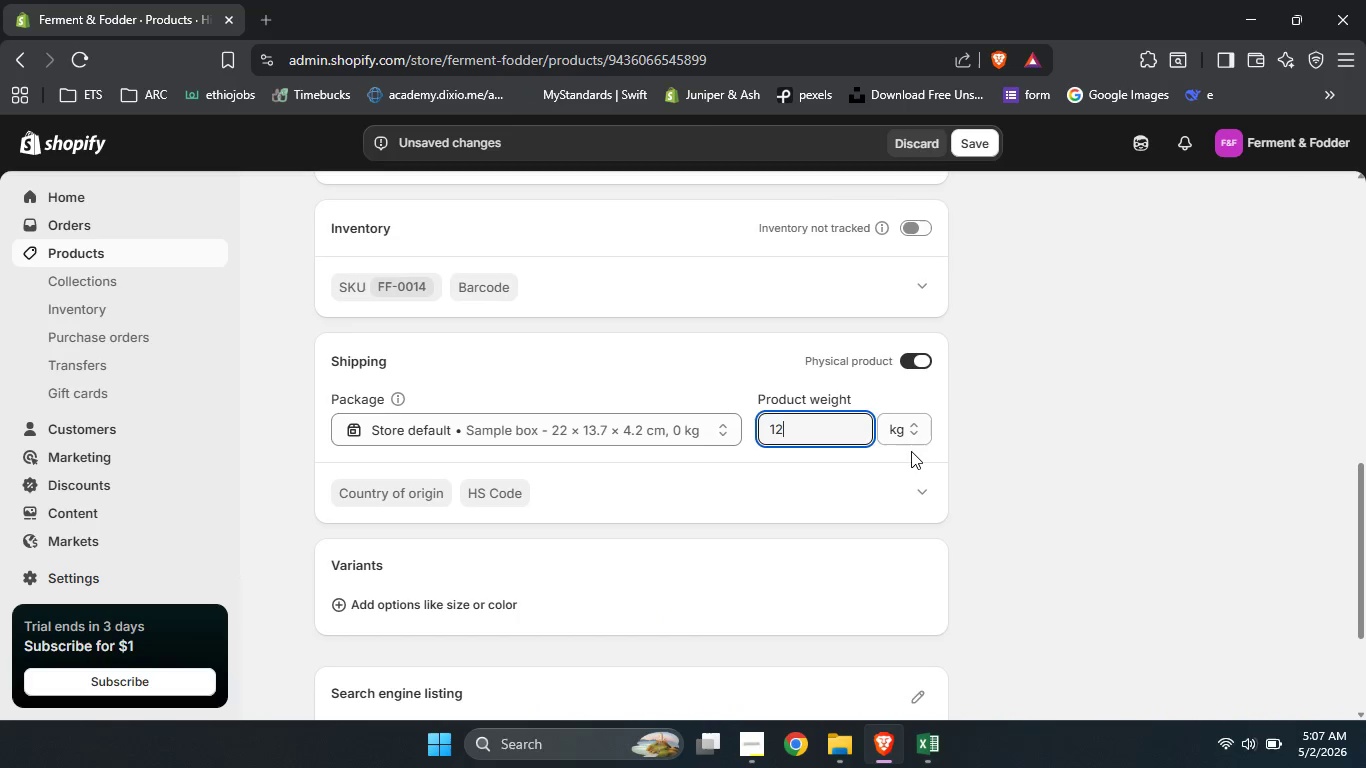 
left_click([912, 441])
 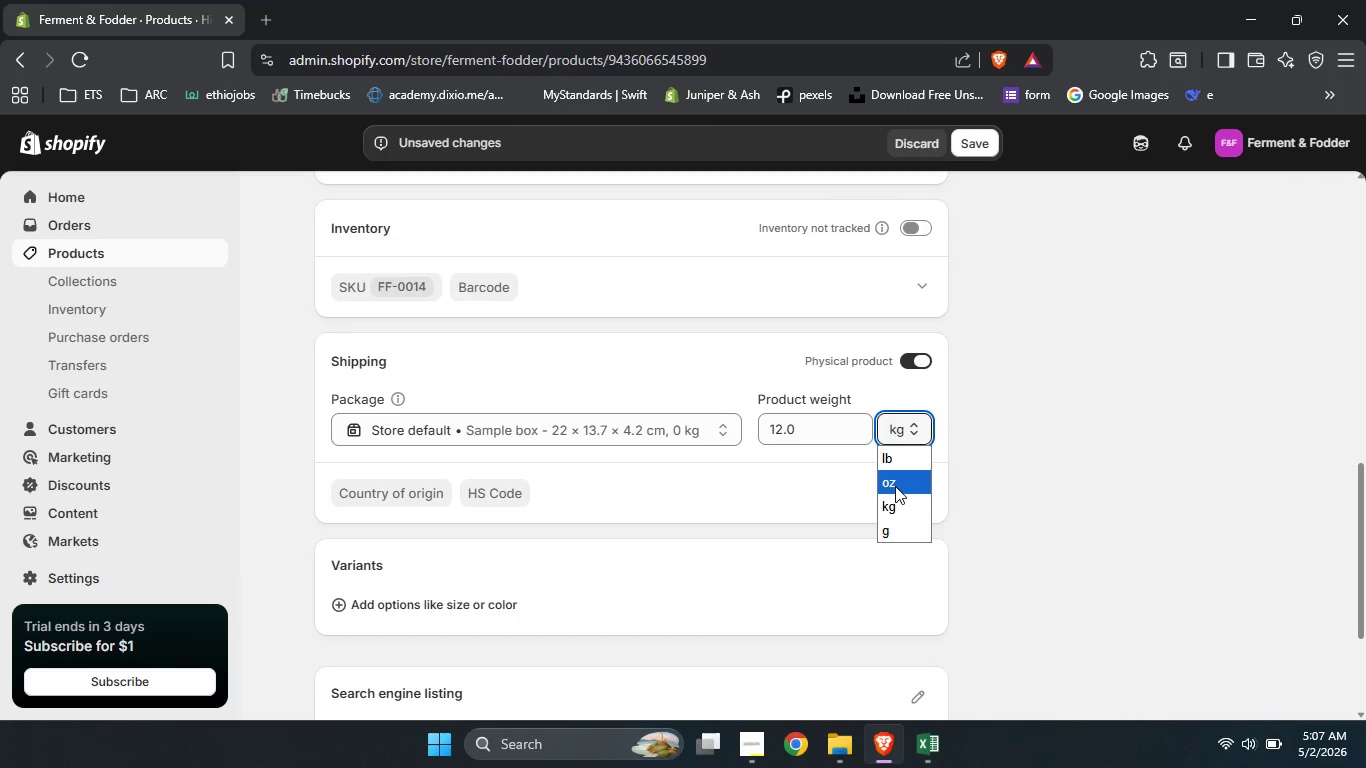 
scroll: coordinate [839, 490], scroll_direction: up, amount: 8.0
 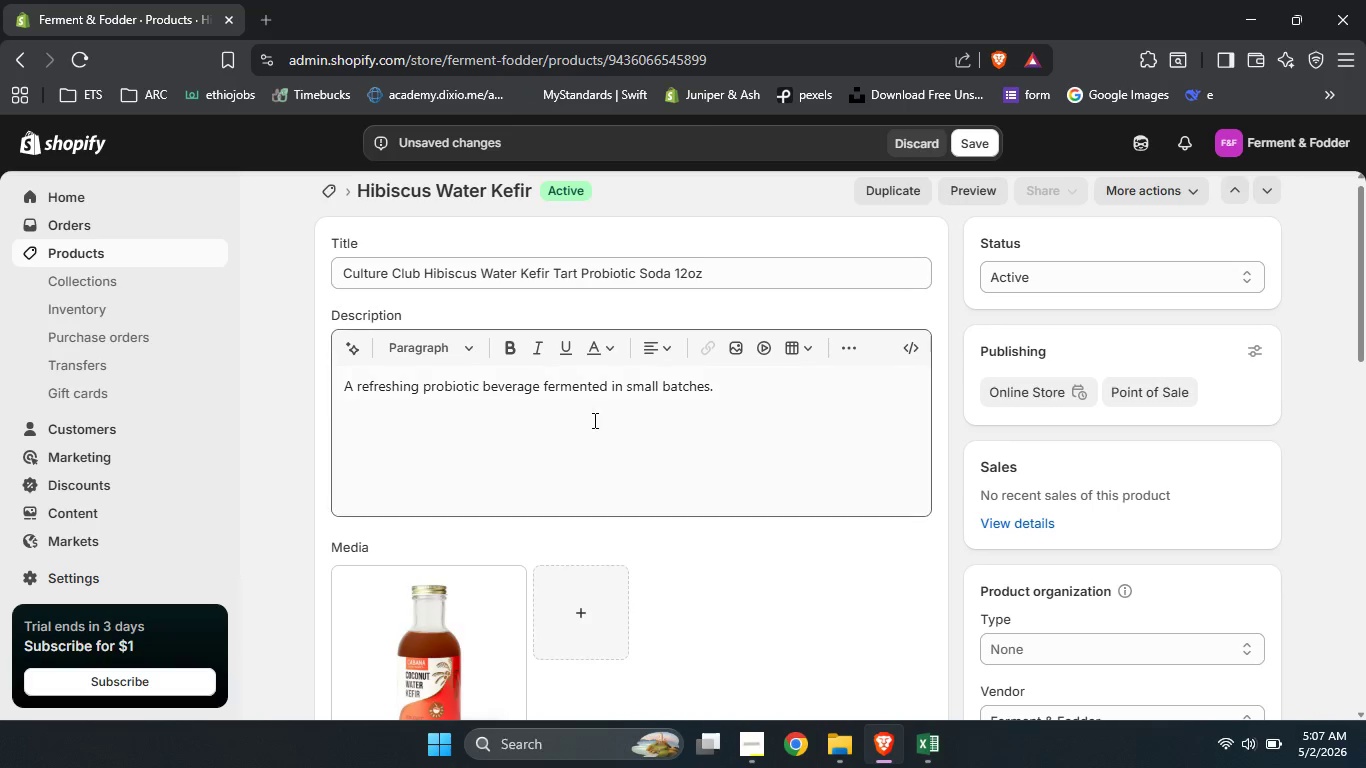 
left_click([589, 416])
 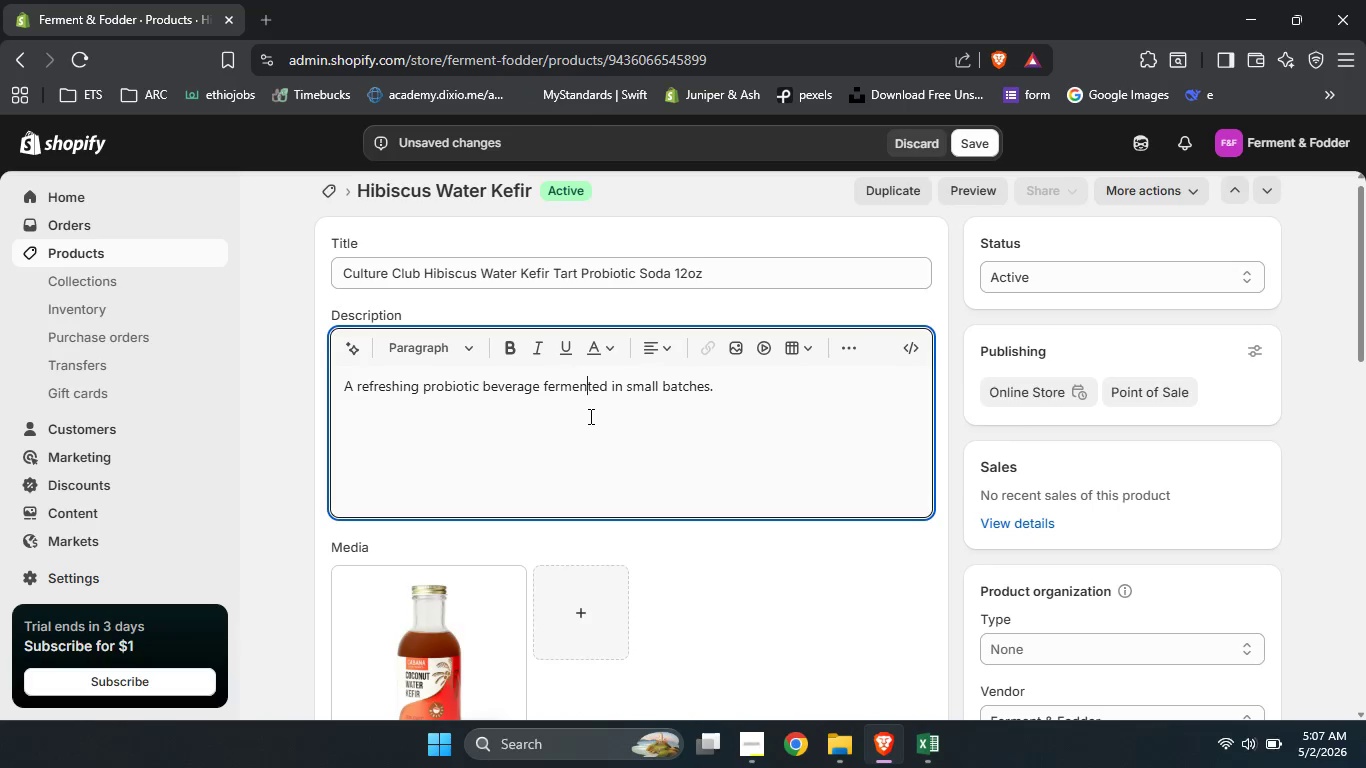 
key(Control+A)
 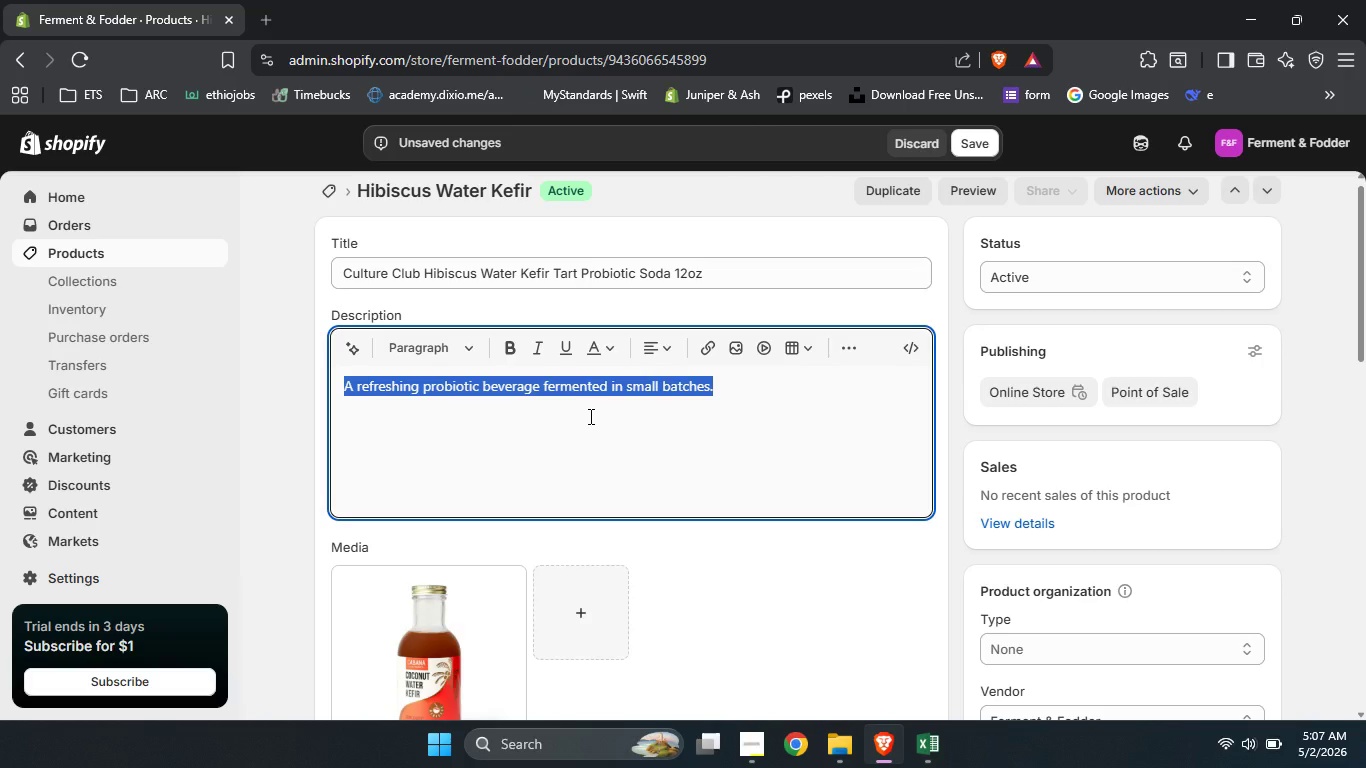 
hold_key(key=ShiftLeft, duration=0.33)
 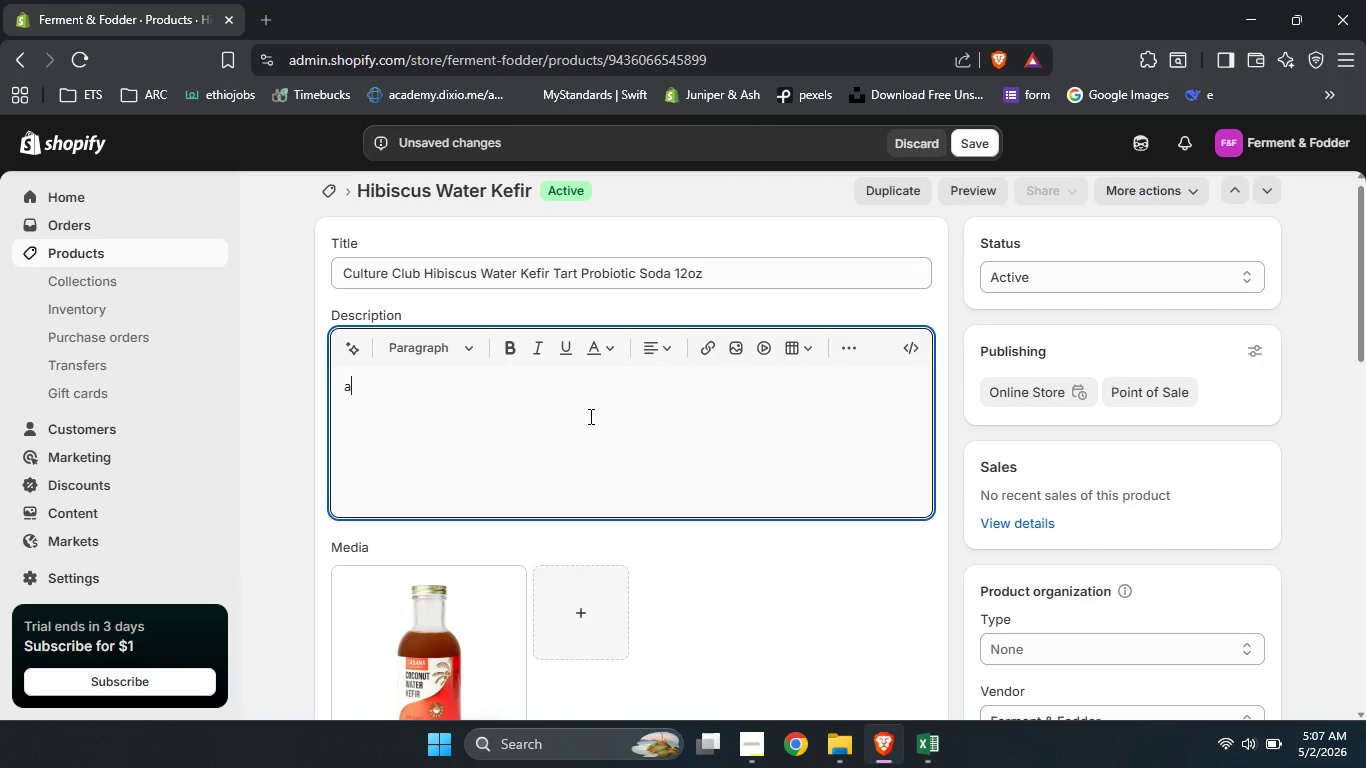 
type(a)
key(Backspace)
type(A vibrant )
key(Backspace)
type(, ruby red water kefir femr)
key(Backspace)
key(Backspace)
type(emented with )
 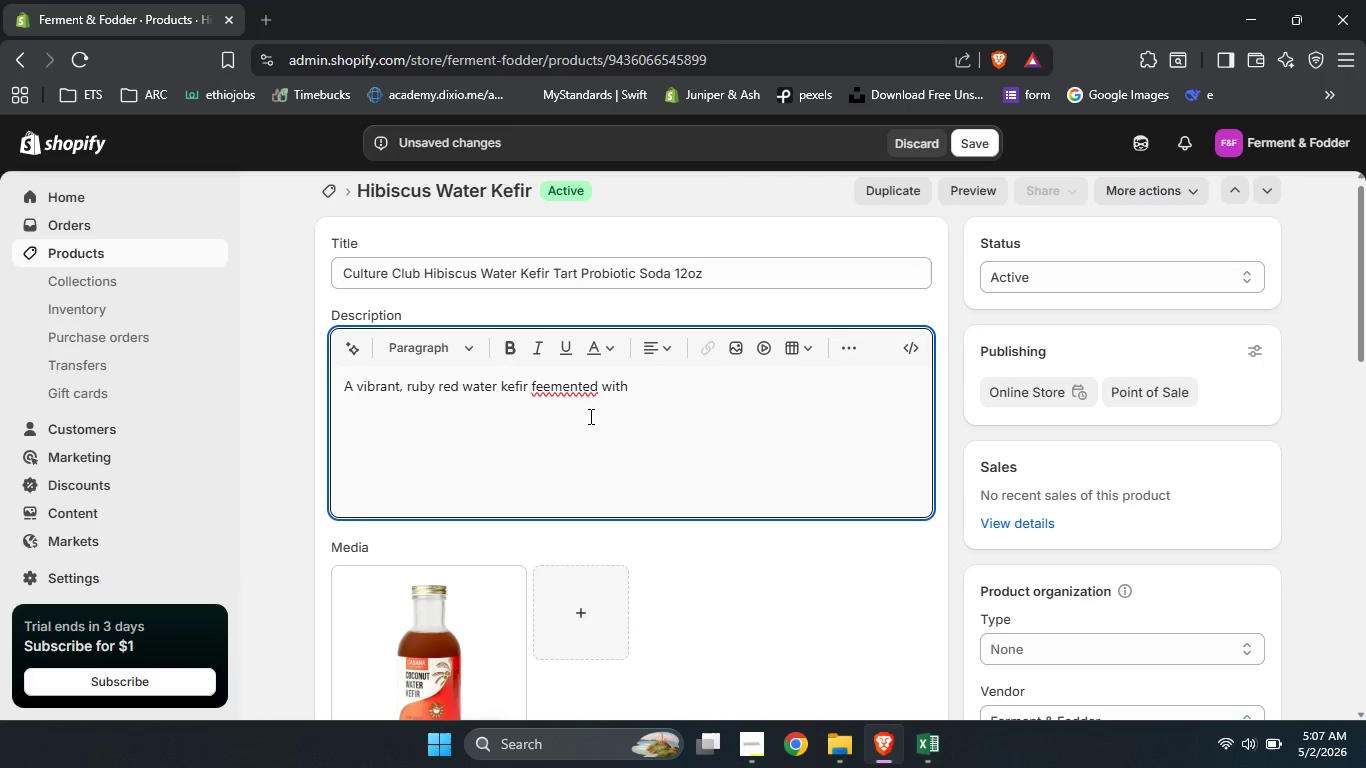 
left_click([549, 384])
 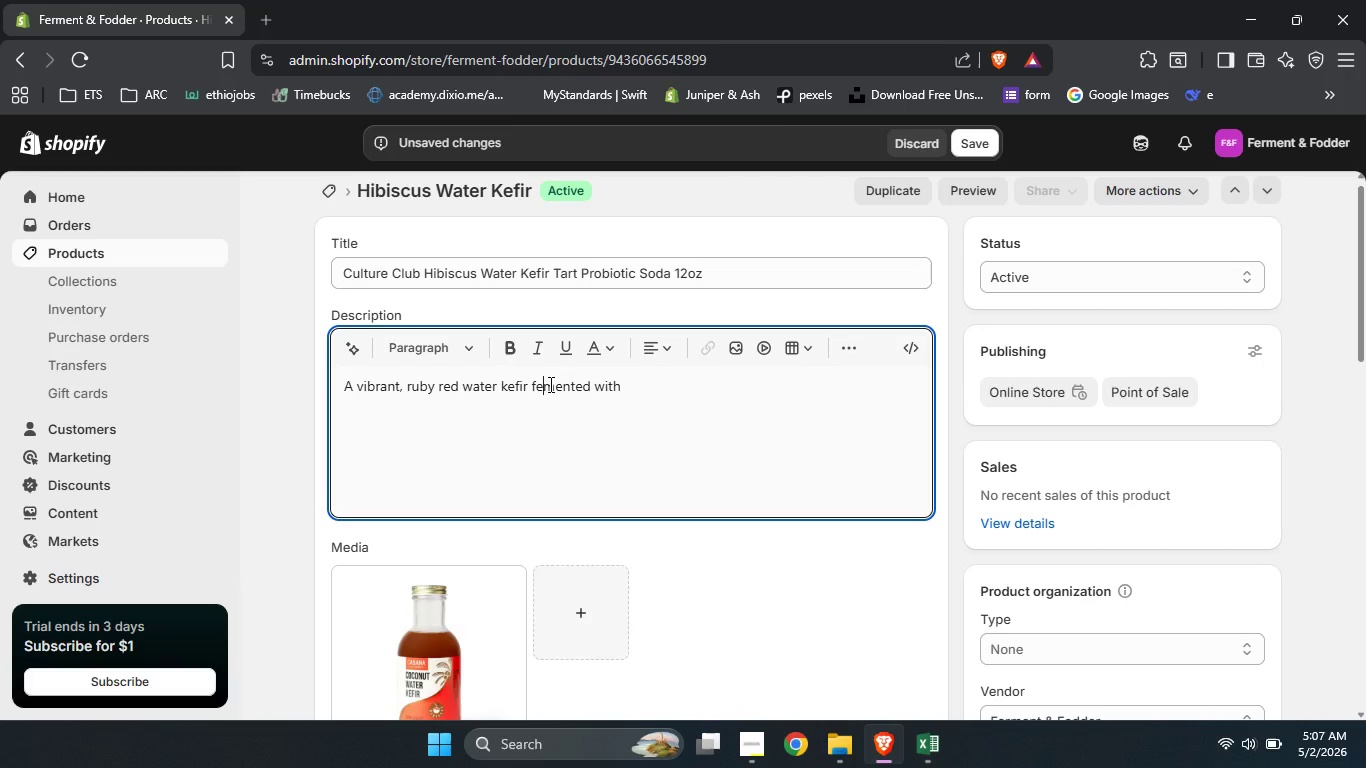 
key(Backspace)
 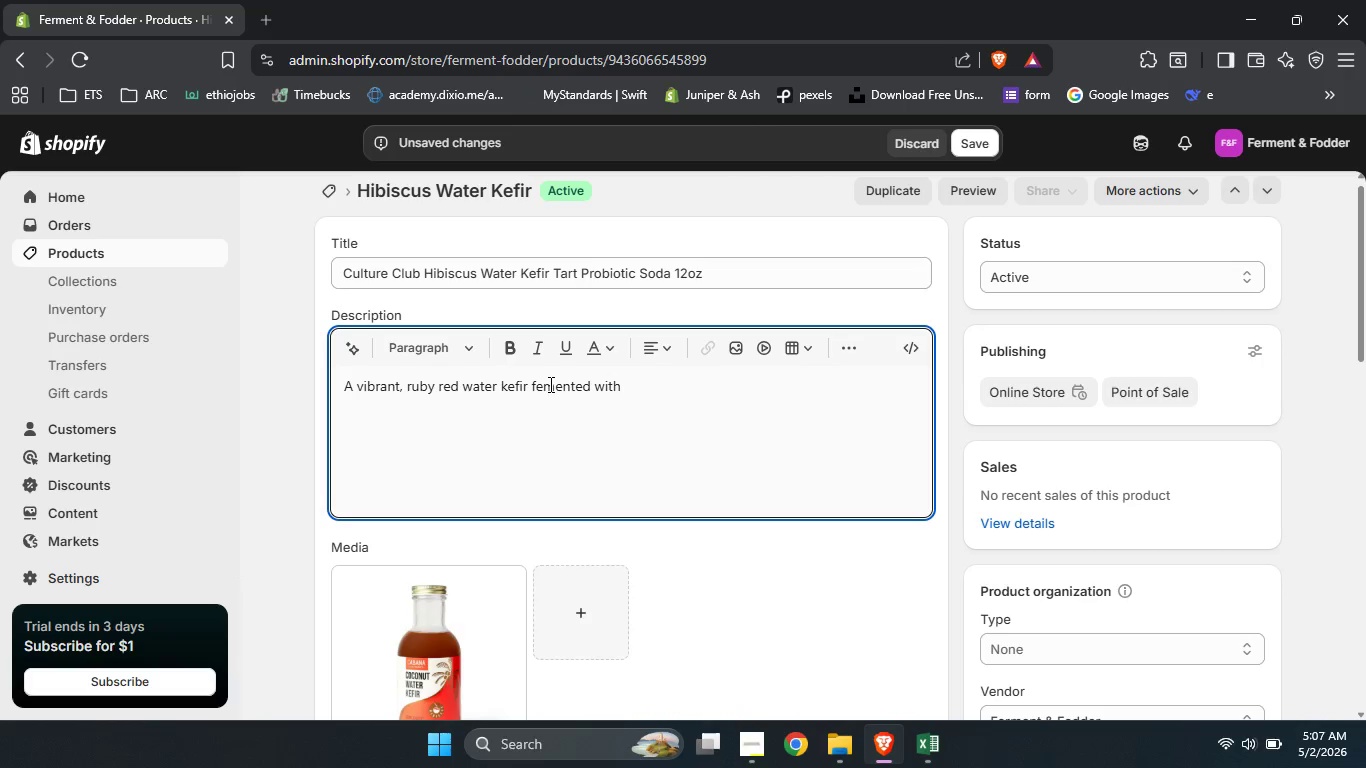 
key(R)
 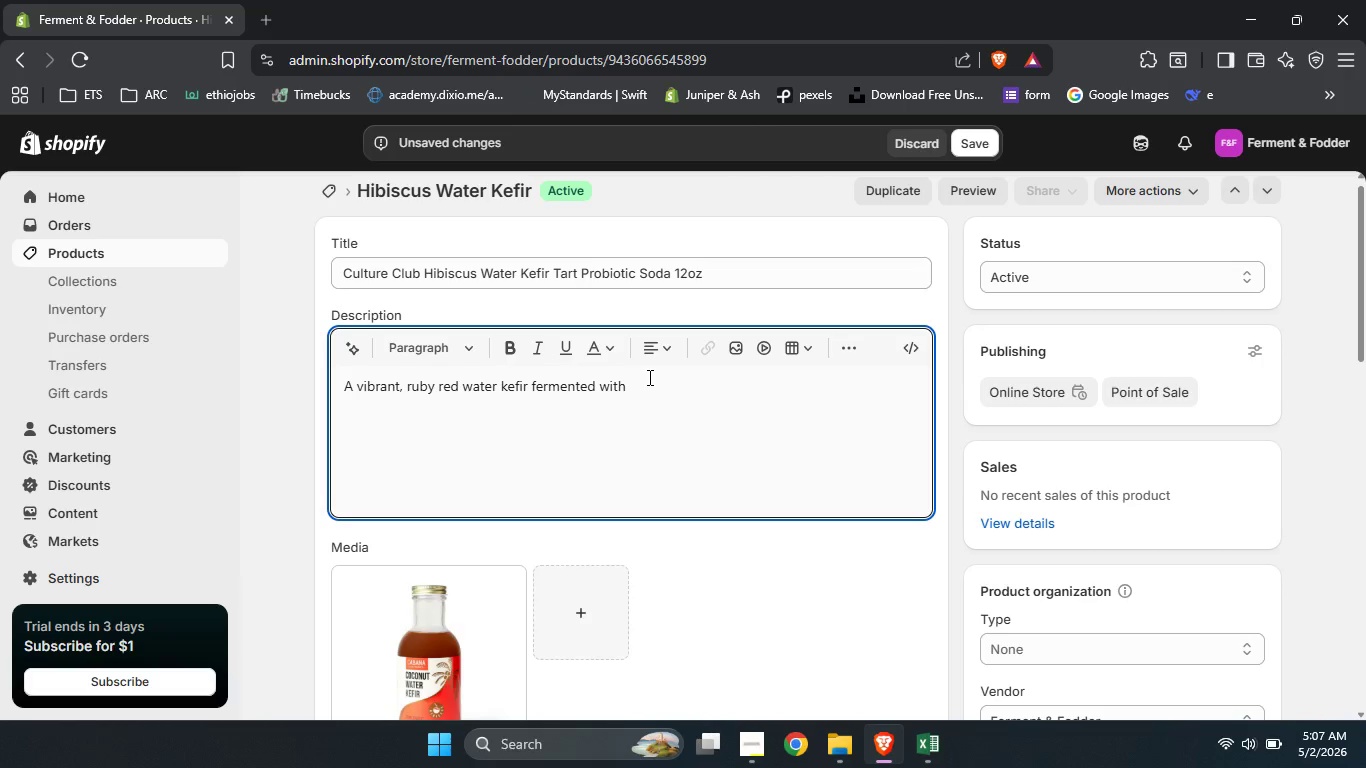 
type(canr suh)
key(Backspace)
type(gae)
key(Backspace)
type(r )
 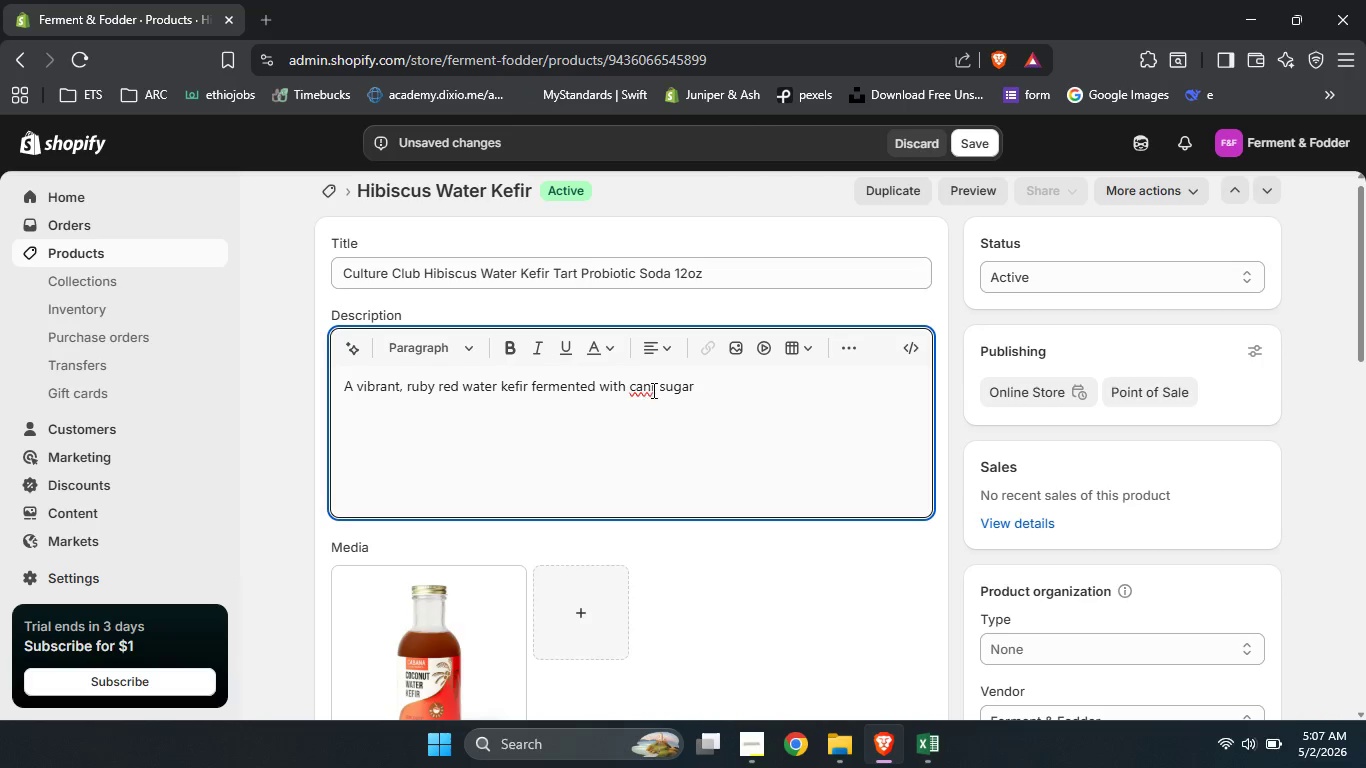 
left_click([655, 391])
 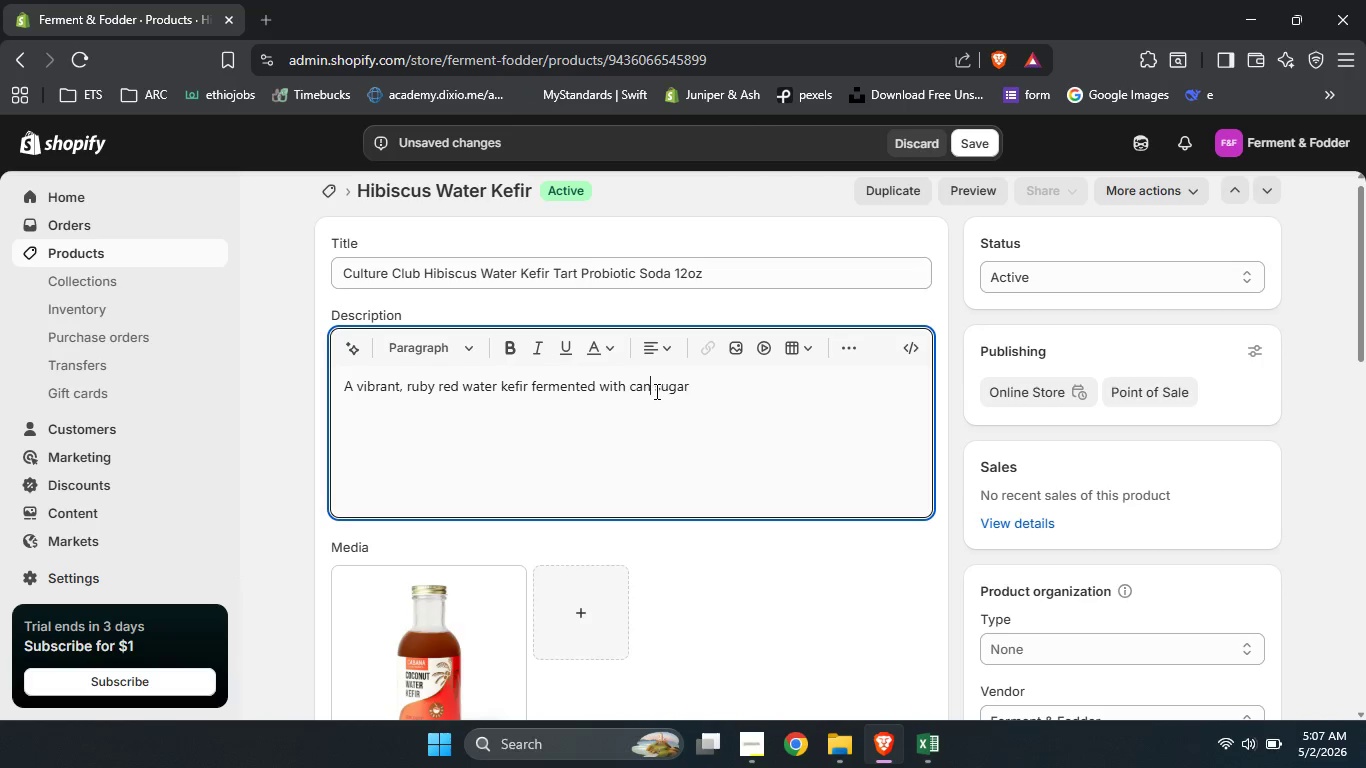 
key(Backspace)
 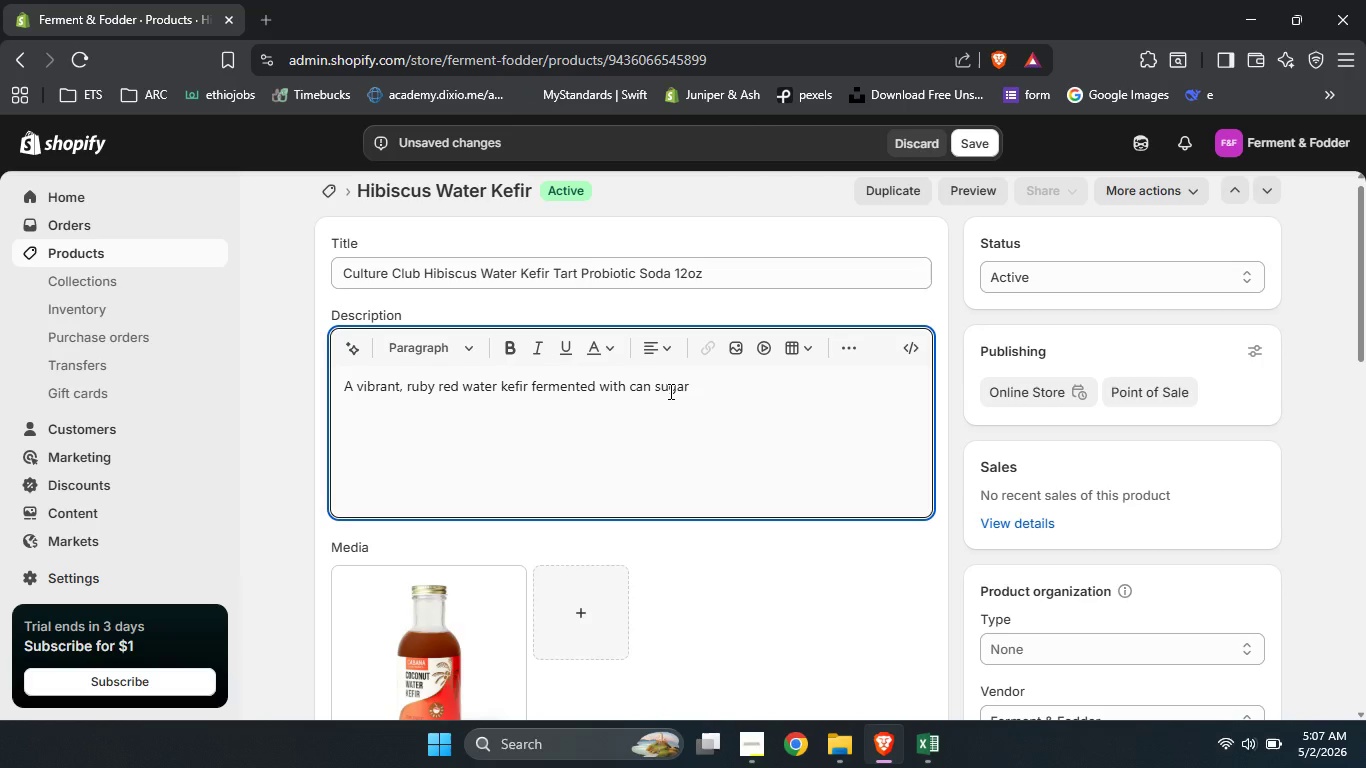 
key(E)
 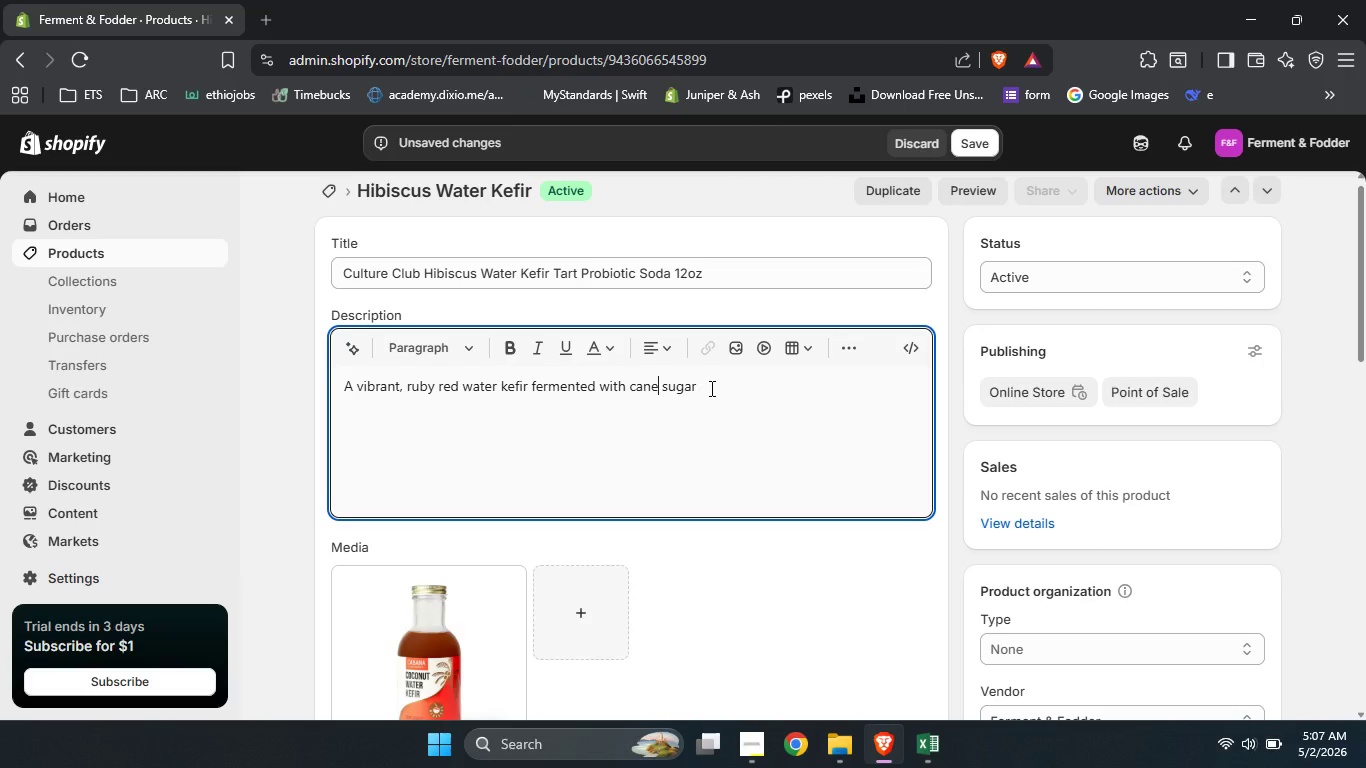 
left_click([710, 388])
 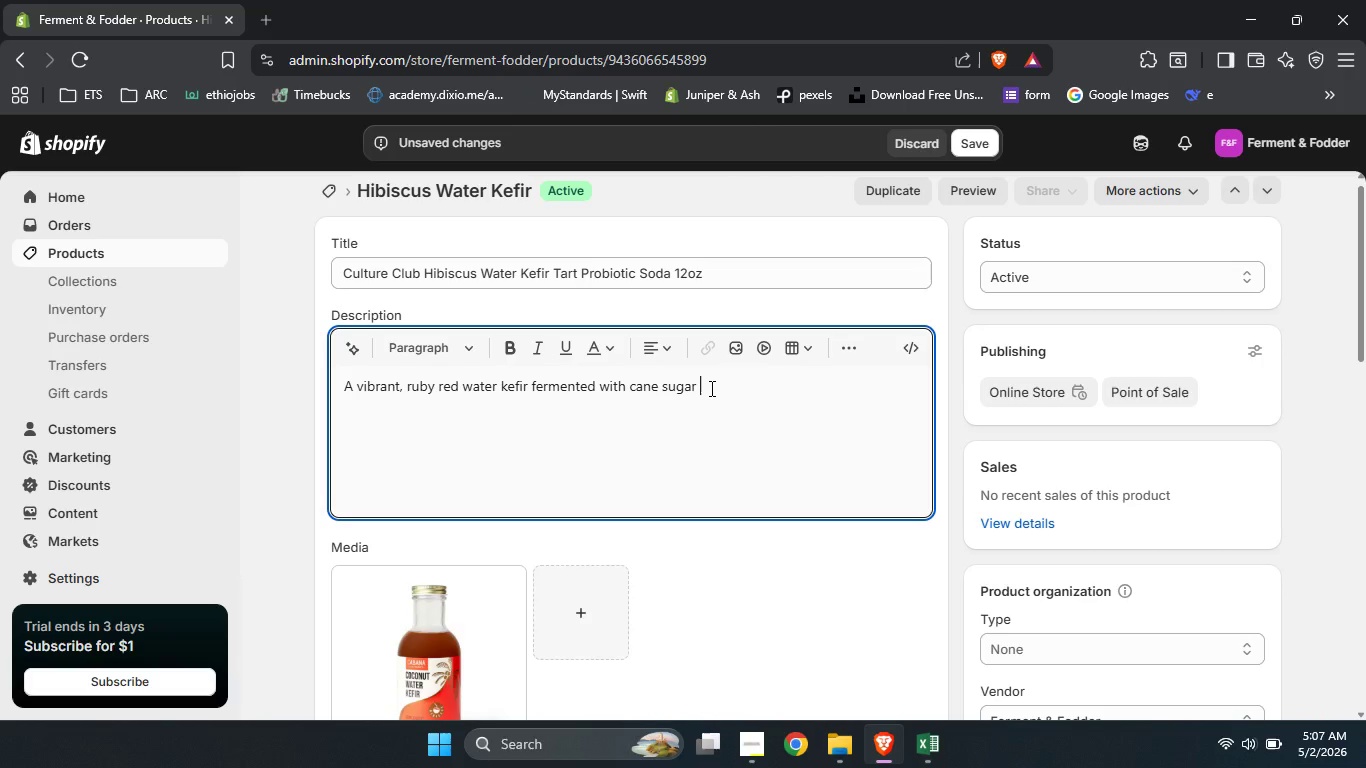 
type(crystals and live kefir graind)
key(Backspace)
type(s. Unpast)
 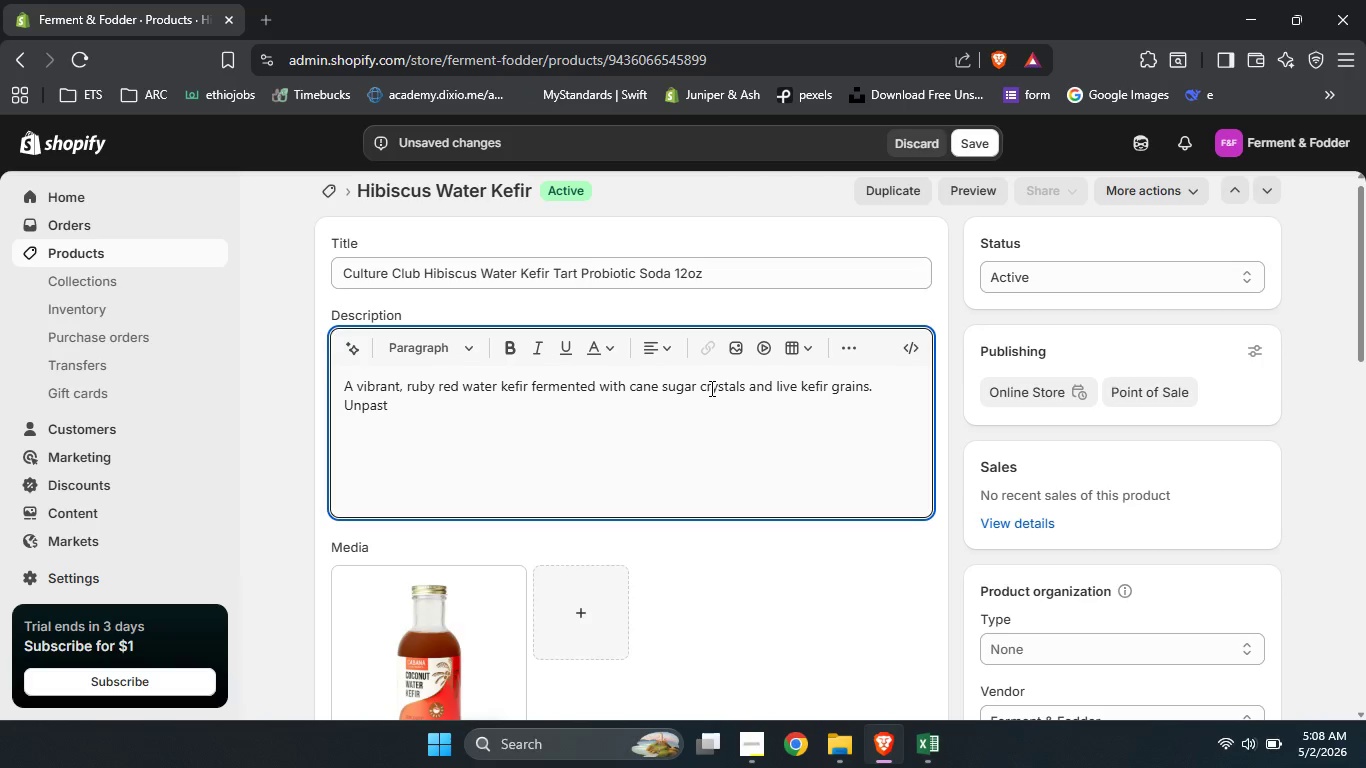 
type(eurized )
key(Backspace)
type(, probioto)
key(Backspace)
type(ic rich )
key(Backspace)
type(, and small batch. Infused with a)
key(Backspace)
type(tart hibiscus flower for a ca)
key(Backspace)
type(ranberry like tang )
key(Backspace)
type(. Dairy free )
key(Backspace)
type(, veh)
key(Backspace)
type(gan, and naturally effe)
 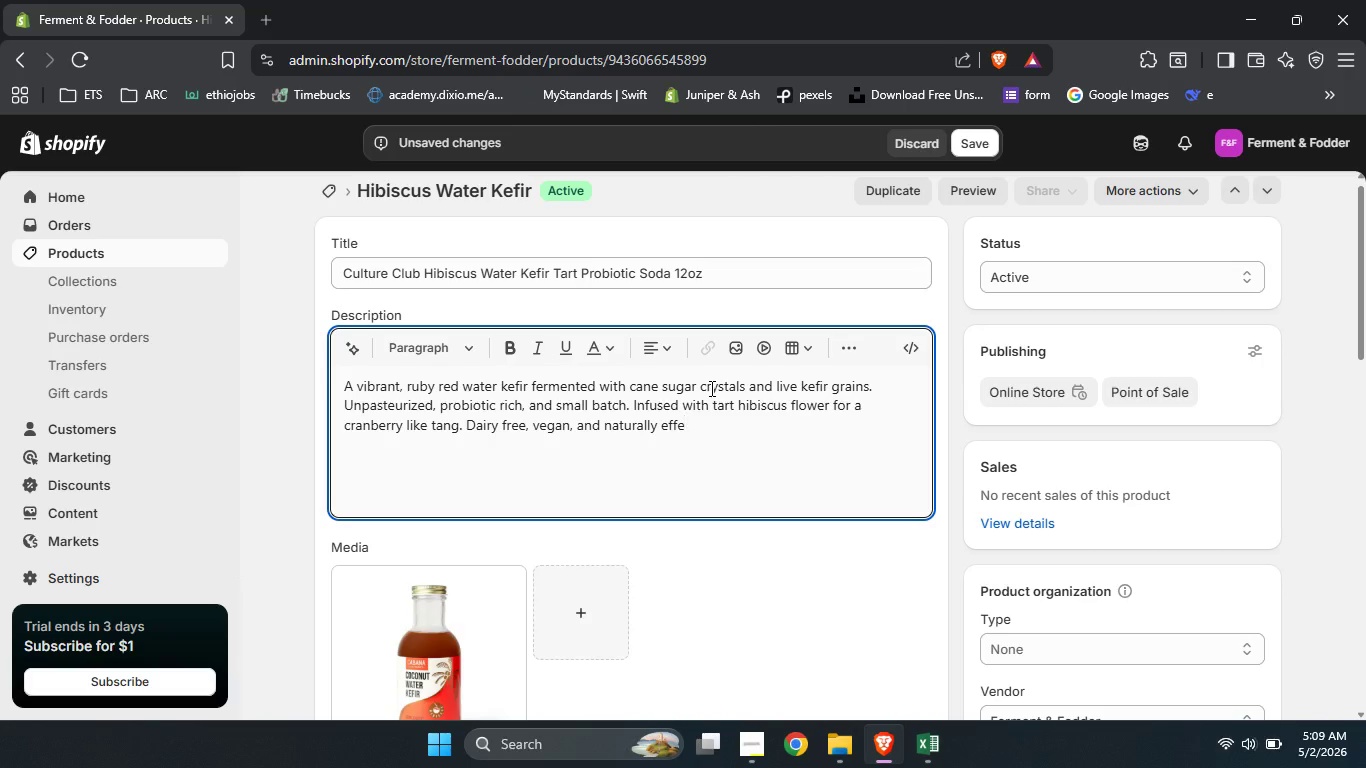 
type(rvescent )
key(Backspace)
type(. A t)
key(Backspace)
type(refreshing gut g)
key(Backspace)
type(healt )
key(Backspace)
 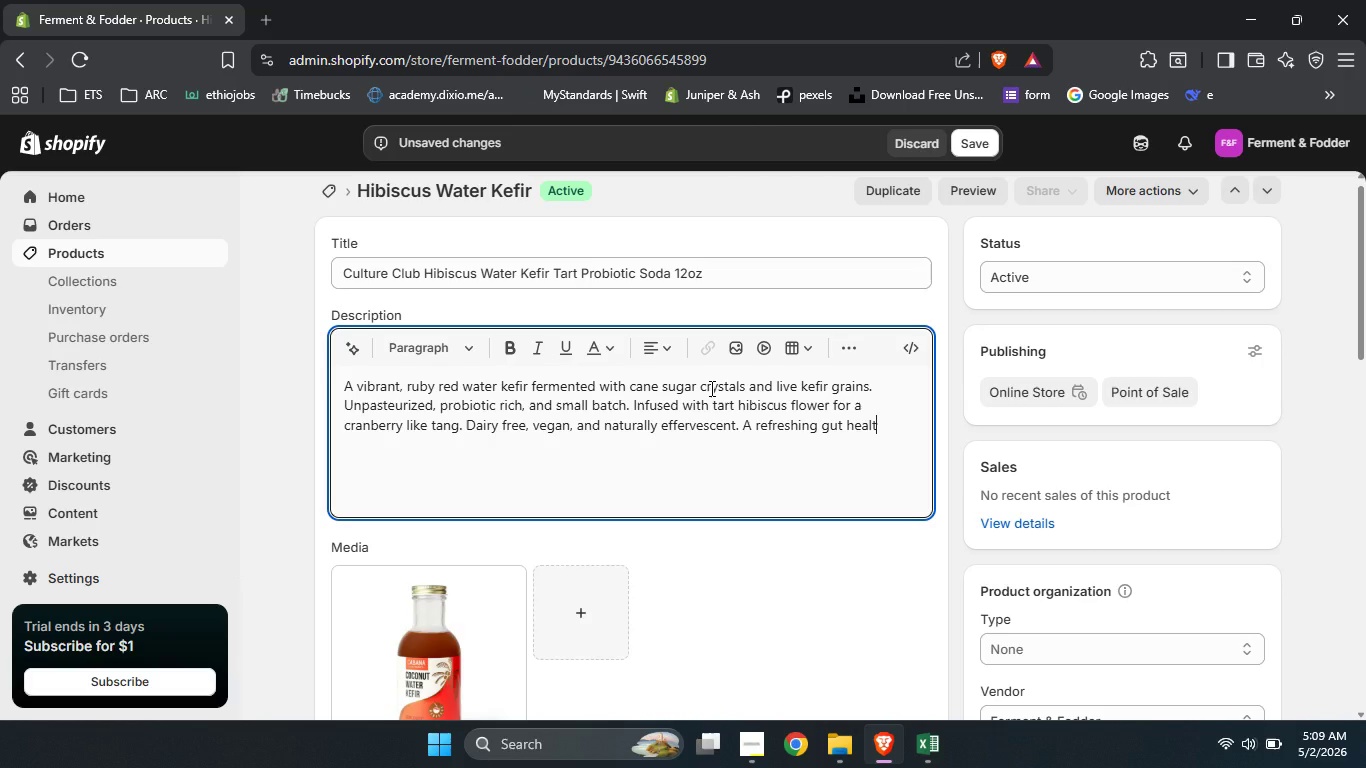 
type(h soda that supports digestion without artificial  )
key(Backspace)
type(sweetners.)
 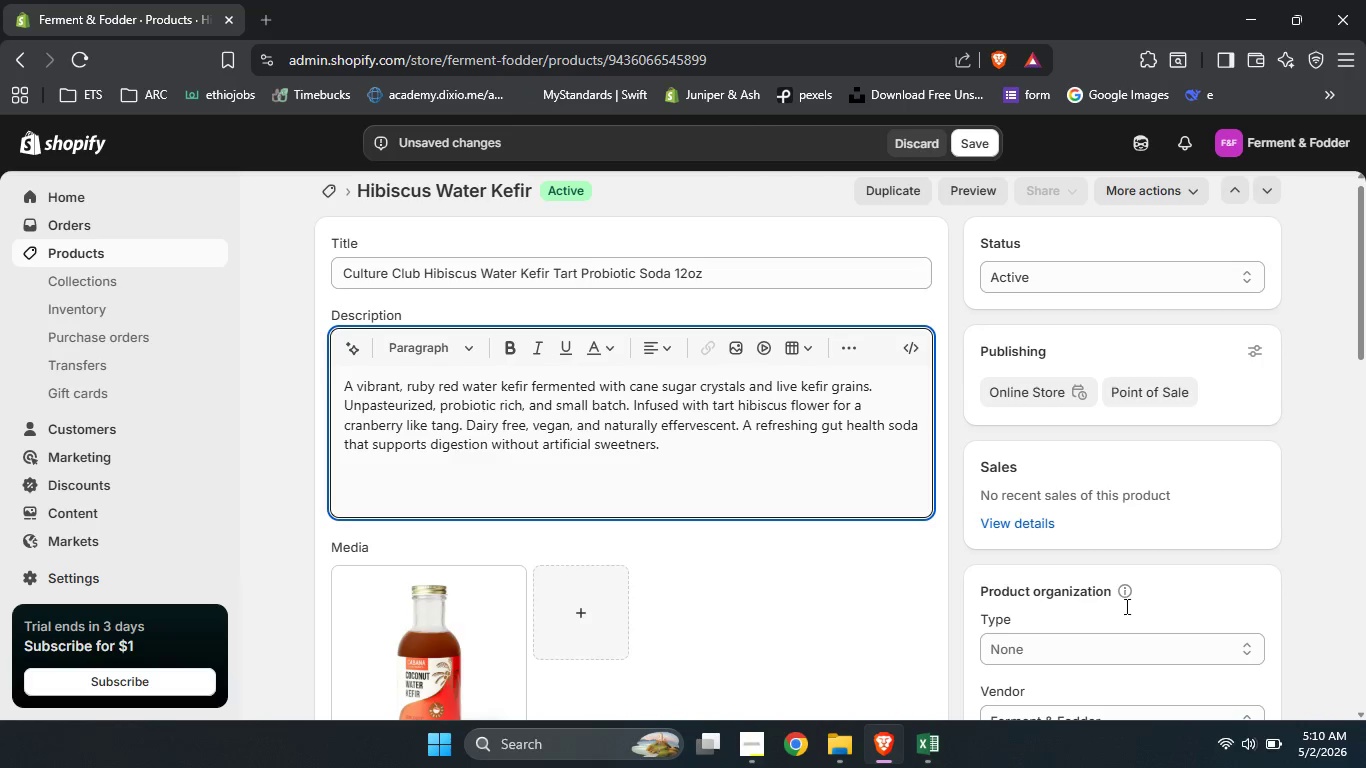 
scroll: coordinate [1234, 648], scroll_direction: down, amount: 2.0
 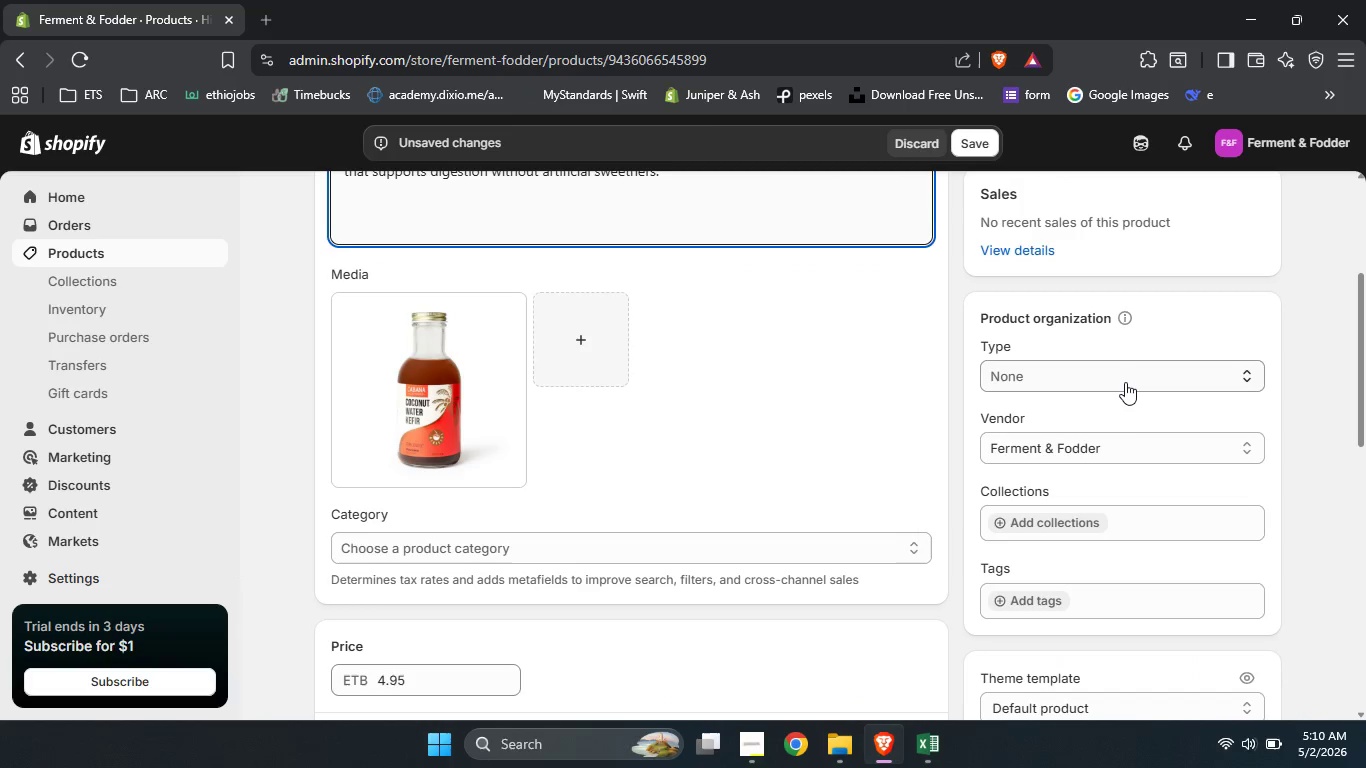 
left_click([1125, 382])
 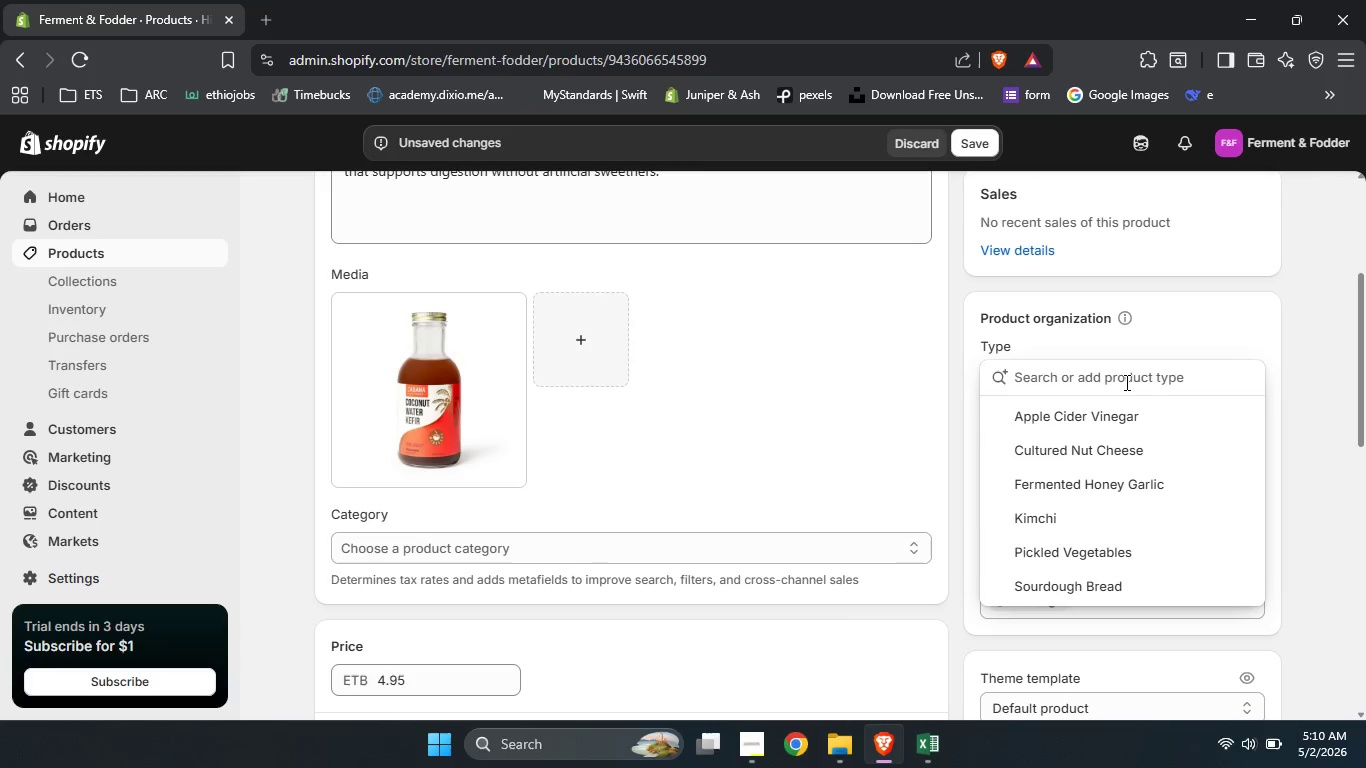 
type(Water Kefir)
 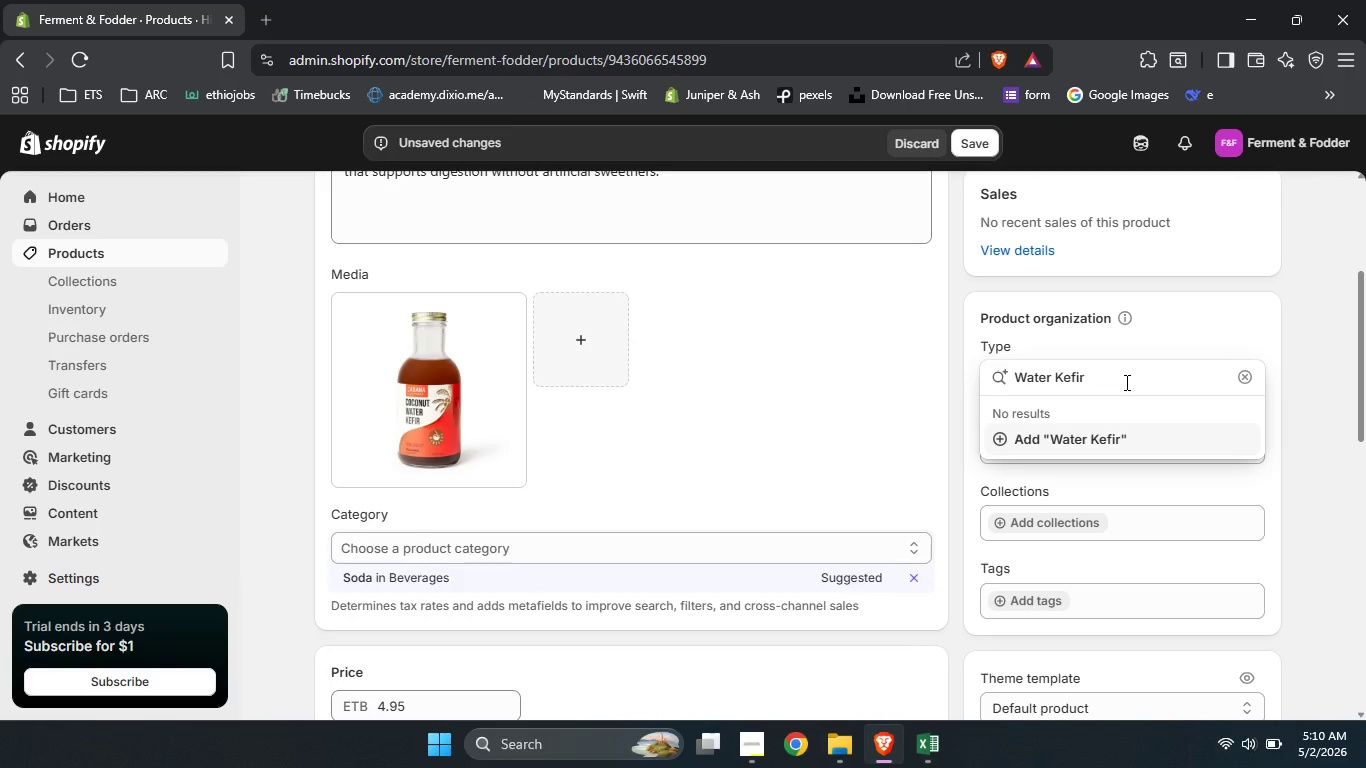 
left_click([1083, 441])
 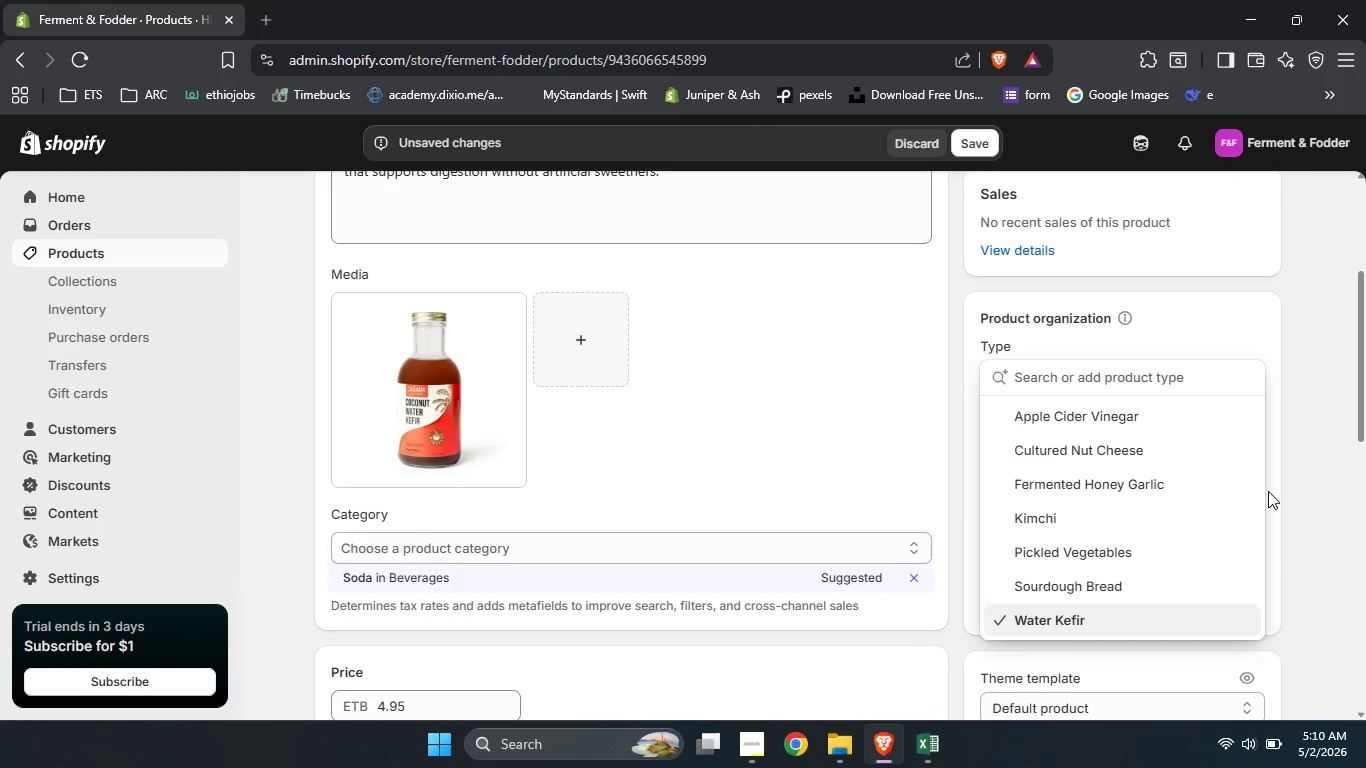 
left_click([1313, 495])
 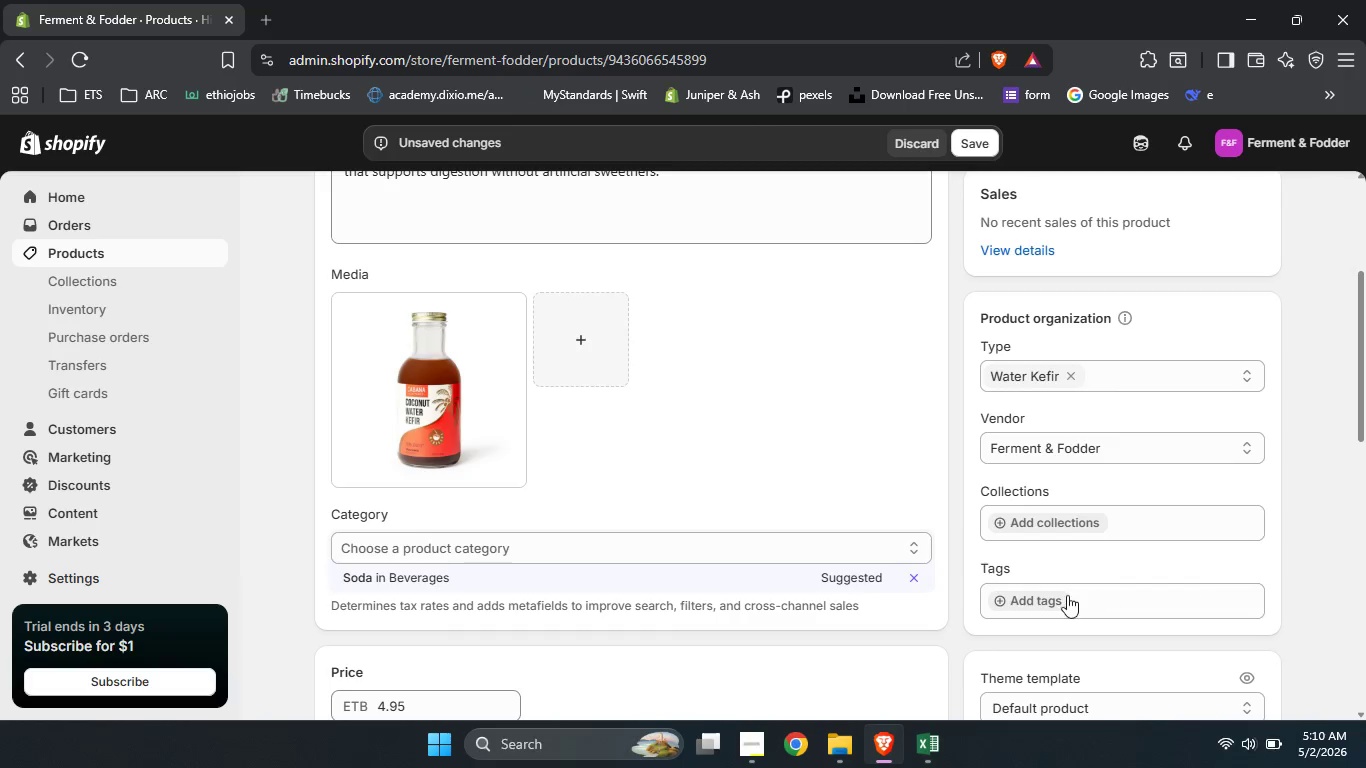 
left_click([1054, 596])
 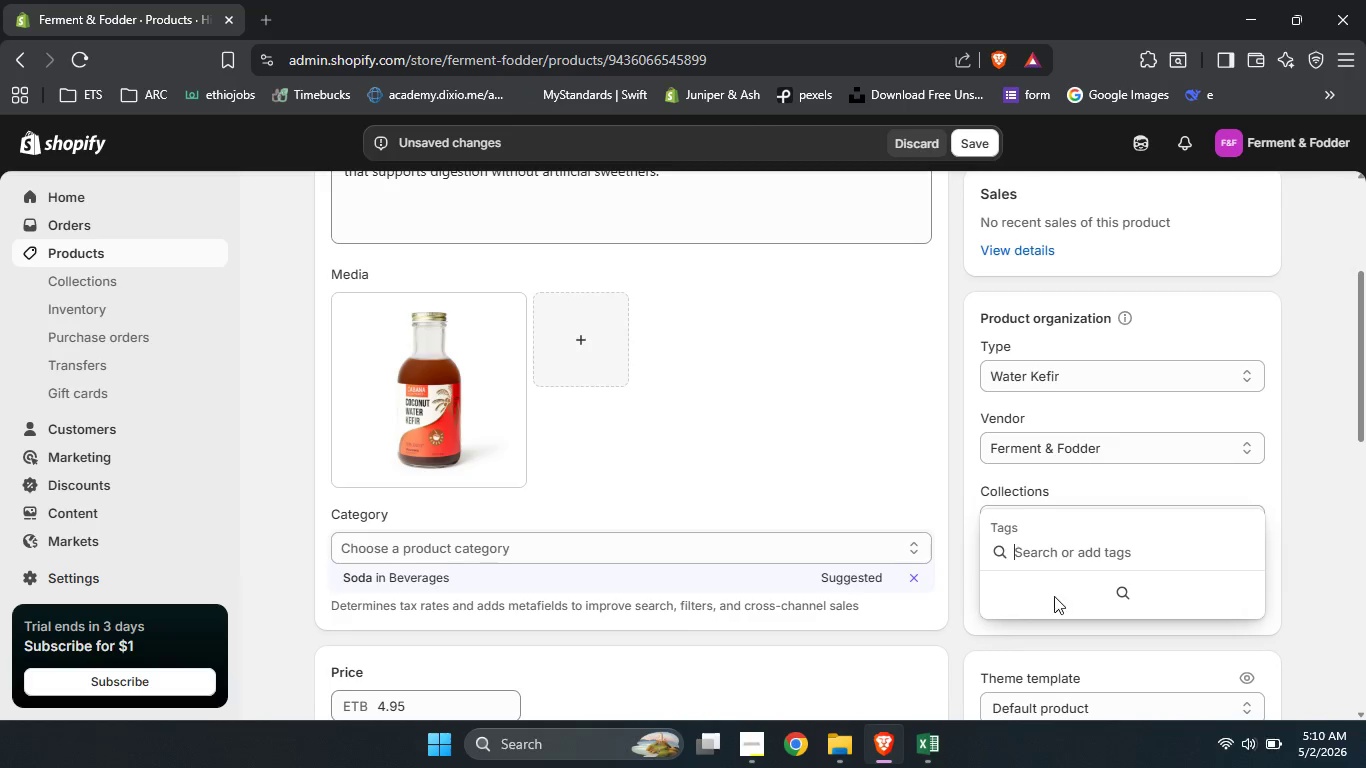 
type(GUt )
key(Backspace)
key(Backspace)
key(Backspace)
type(ut Health)
 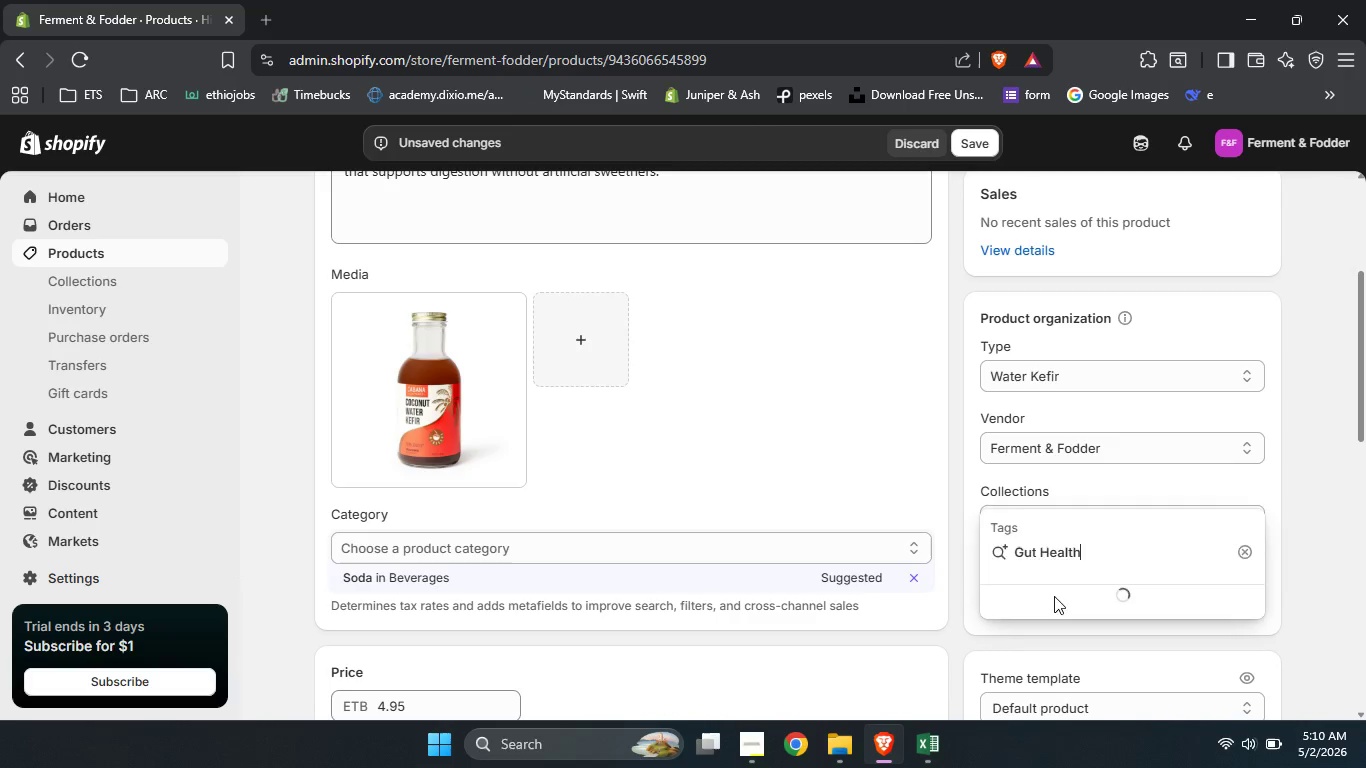 
wait(5.17)
 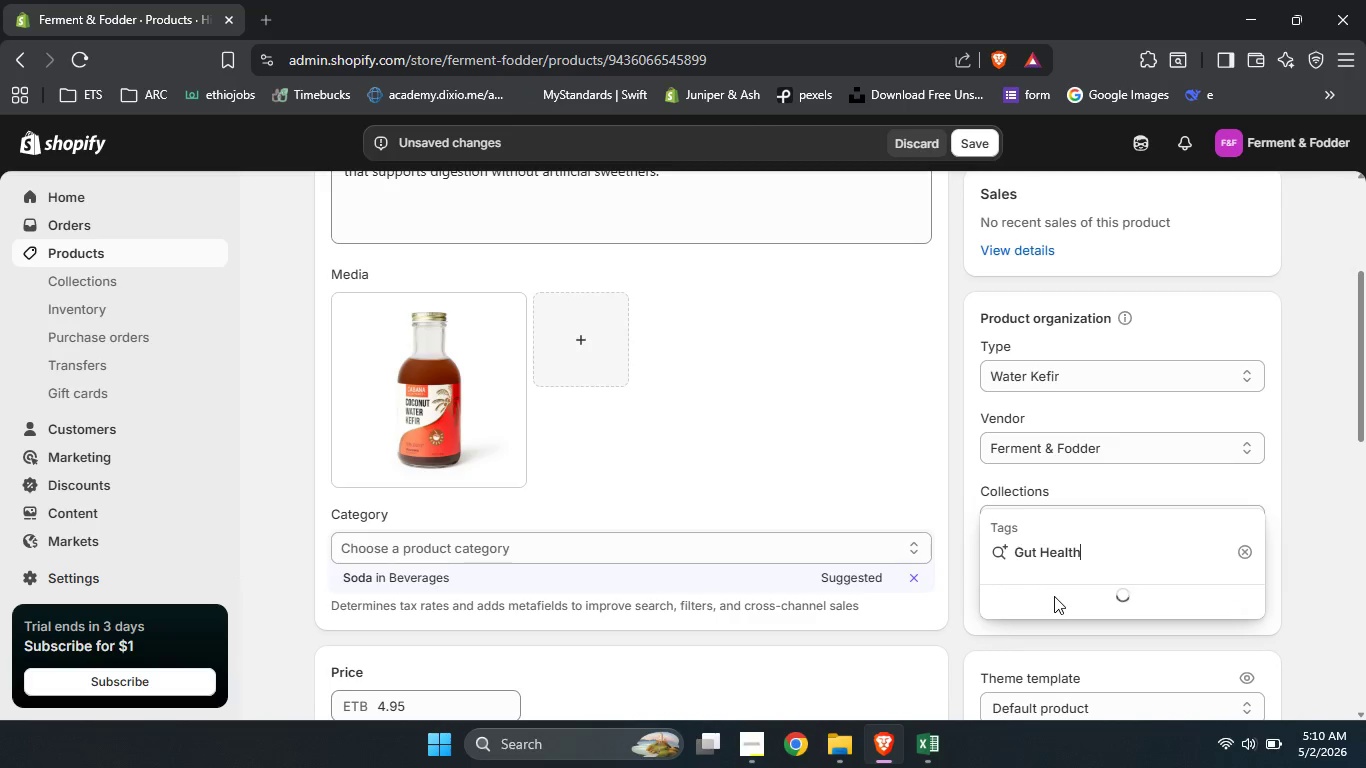 
left_click([1054, 596])
 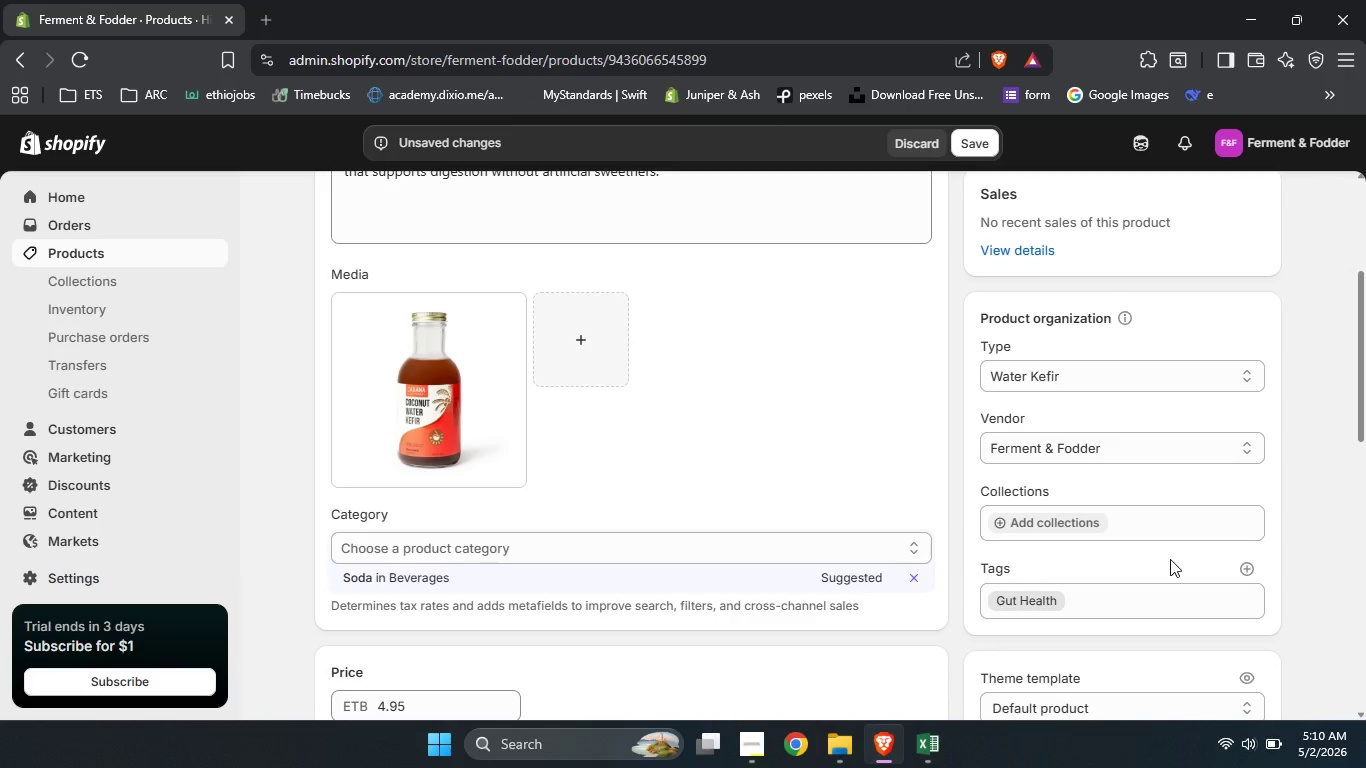 
scroll: coordinate [1170, 559], scroll_direction: down, amount: 1.0
 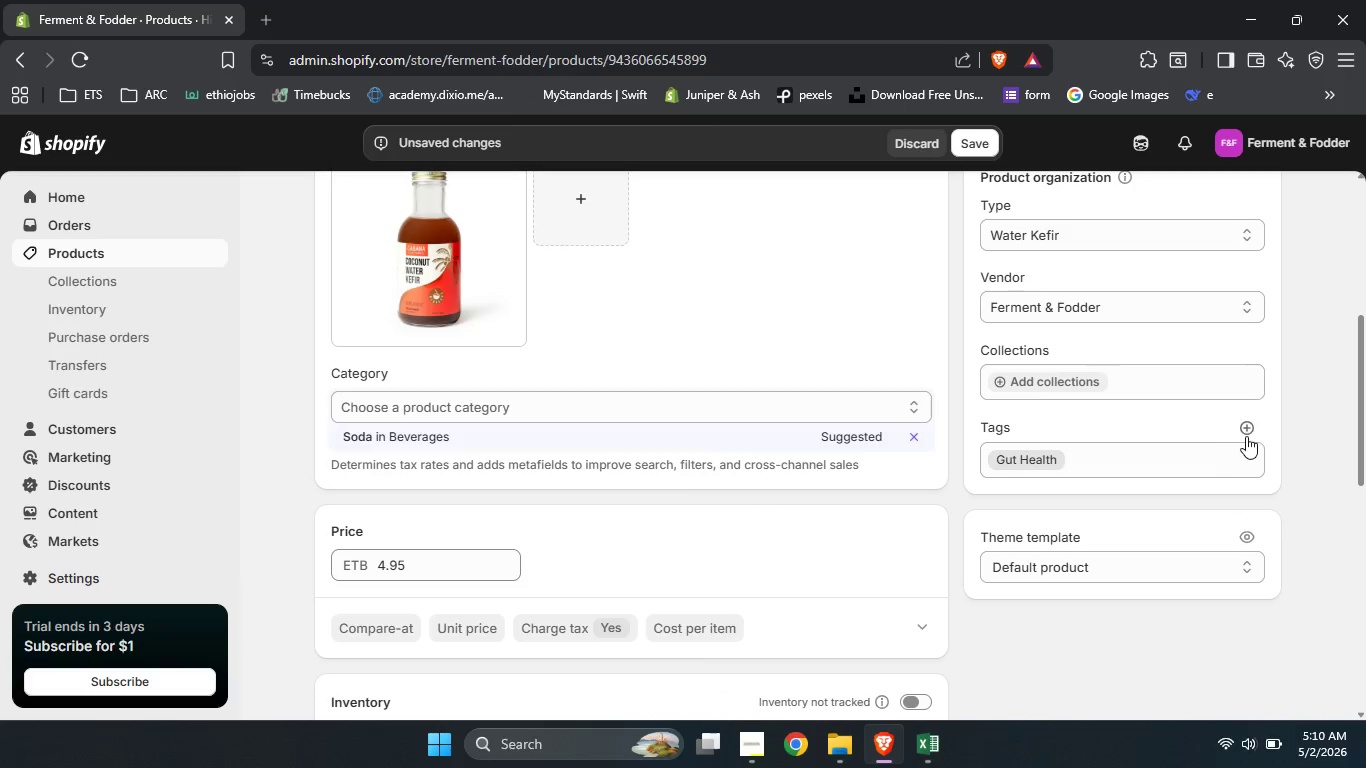 
left_click([1246, 436])
 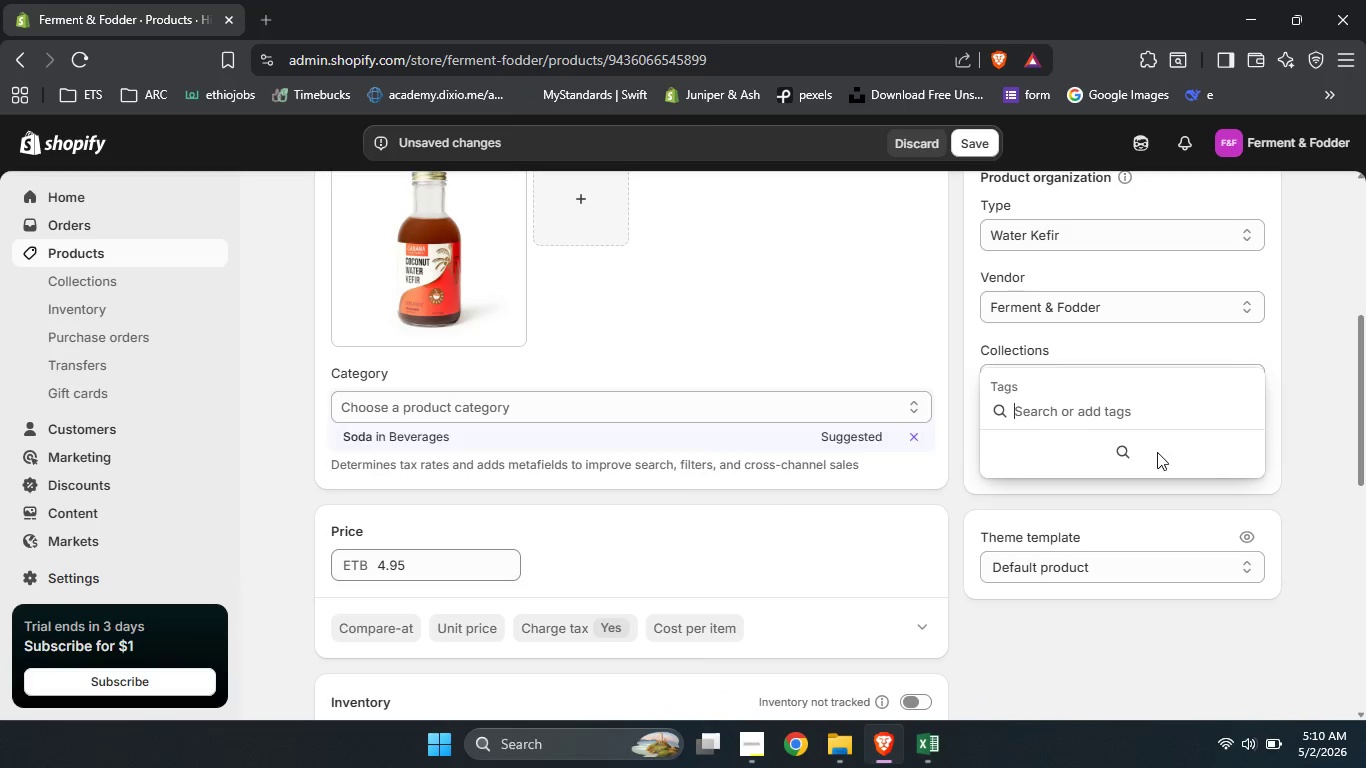 
left_click([1119, 451])
 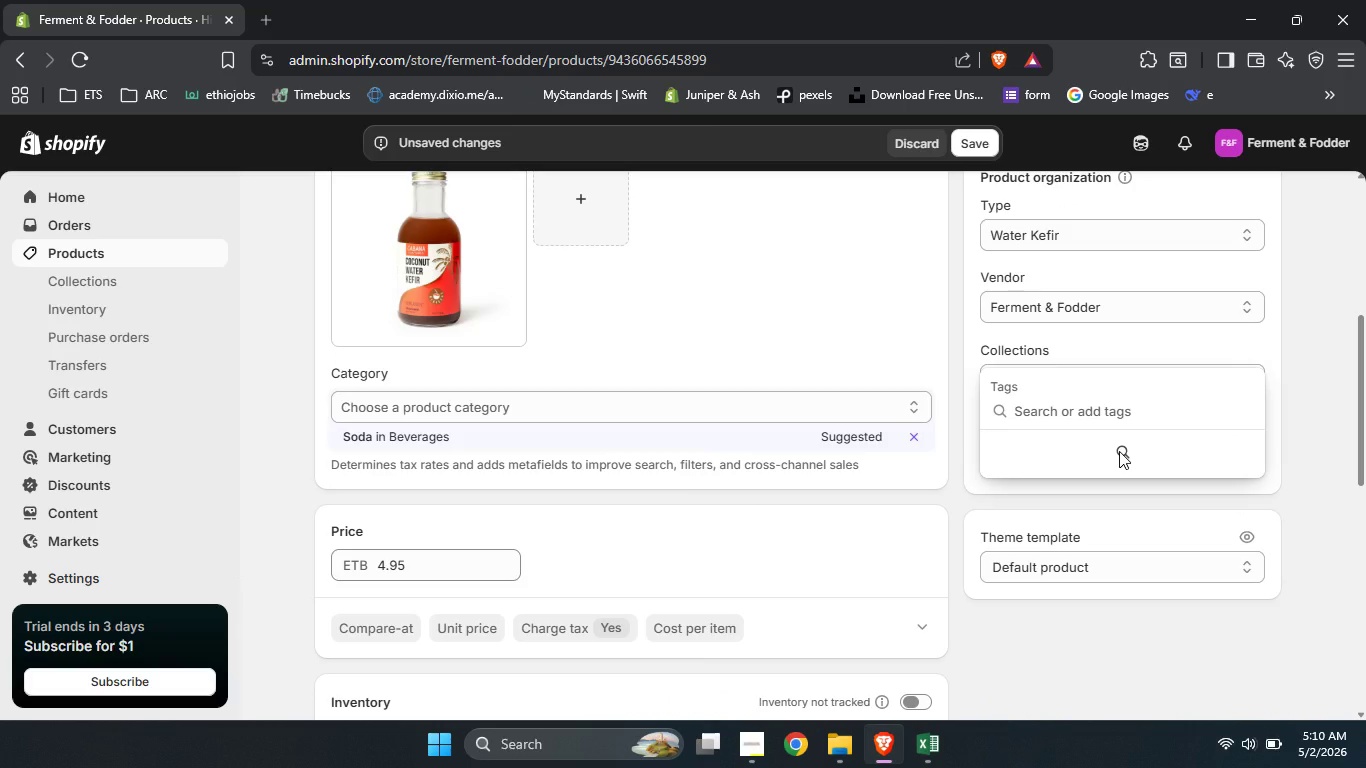 
type(Probit)
 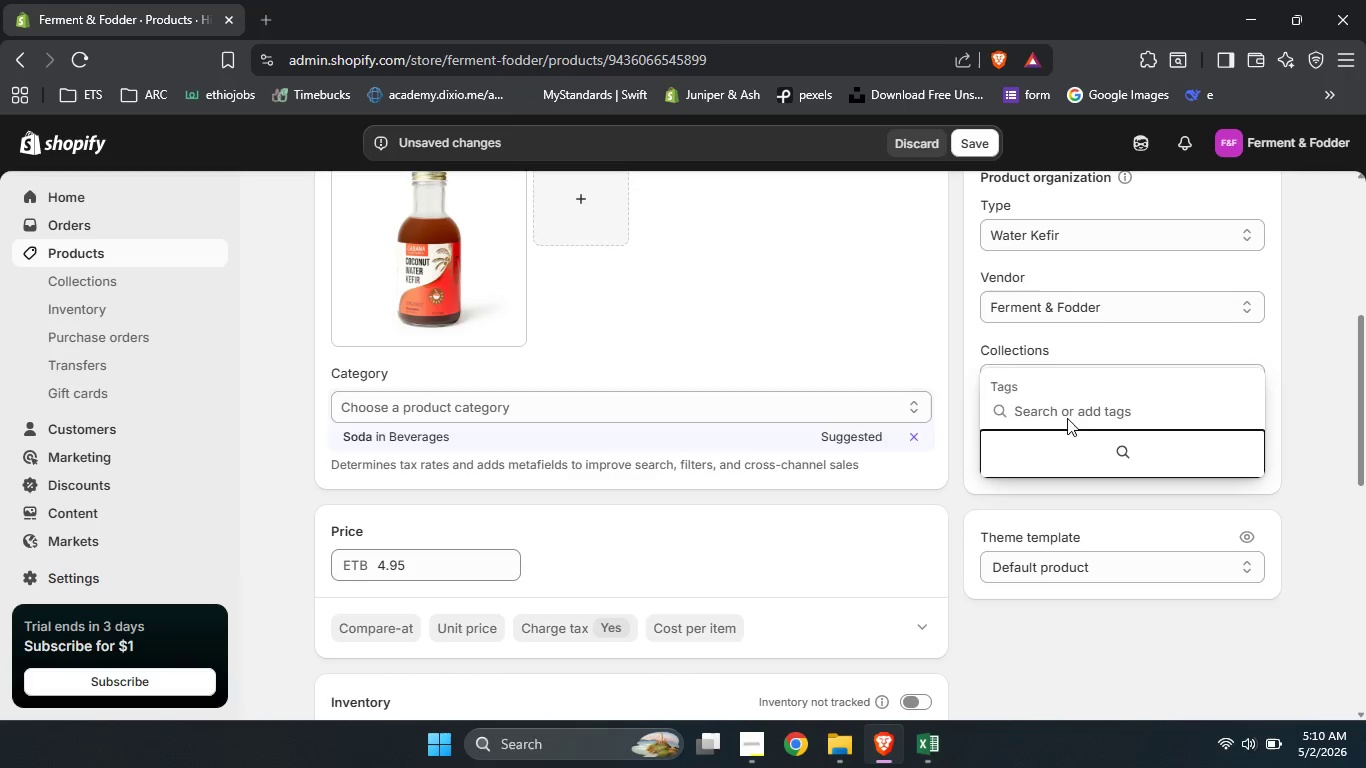 
left_click([1057, 413])
 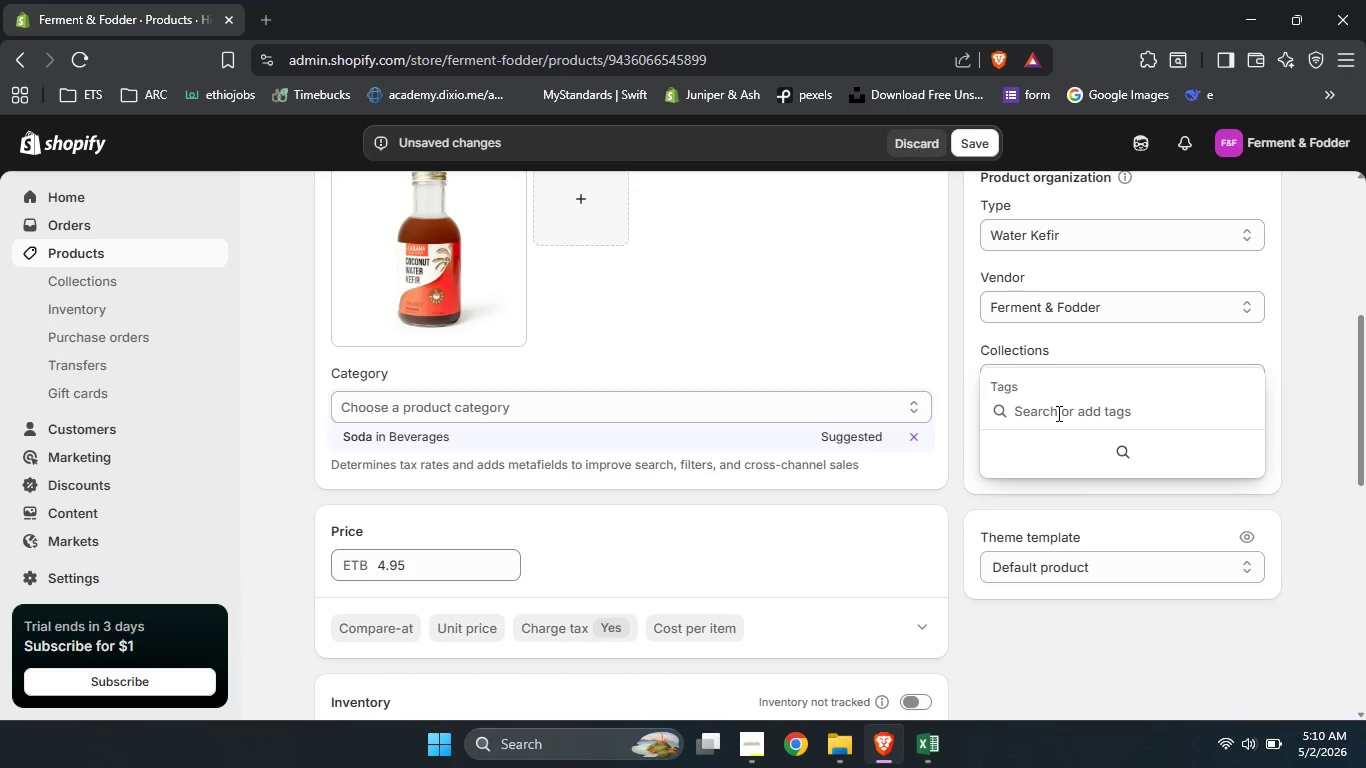 
type(pr)
key(Backspace)
key(Backspace)
type(O)
key(Backspace)
type(Probiotiv )
key(Backspace)
key(Backspace)
type(c Rich)
 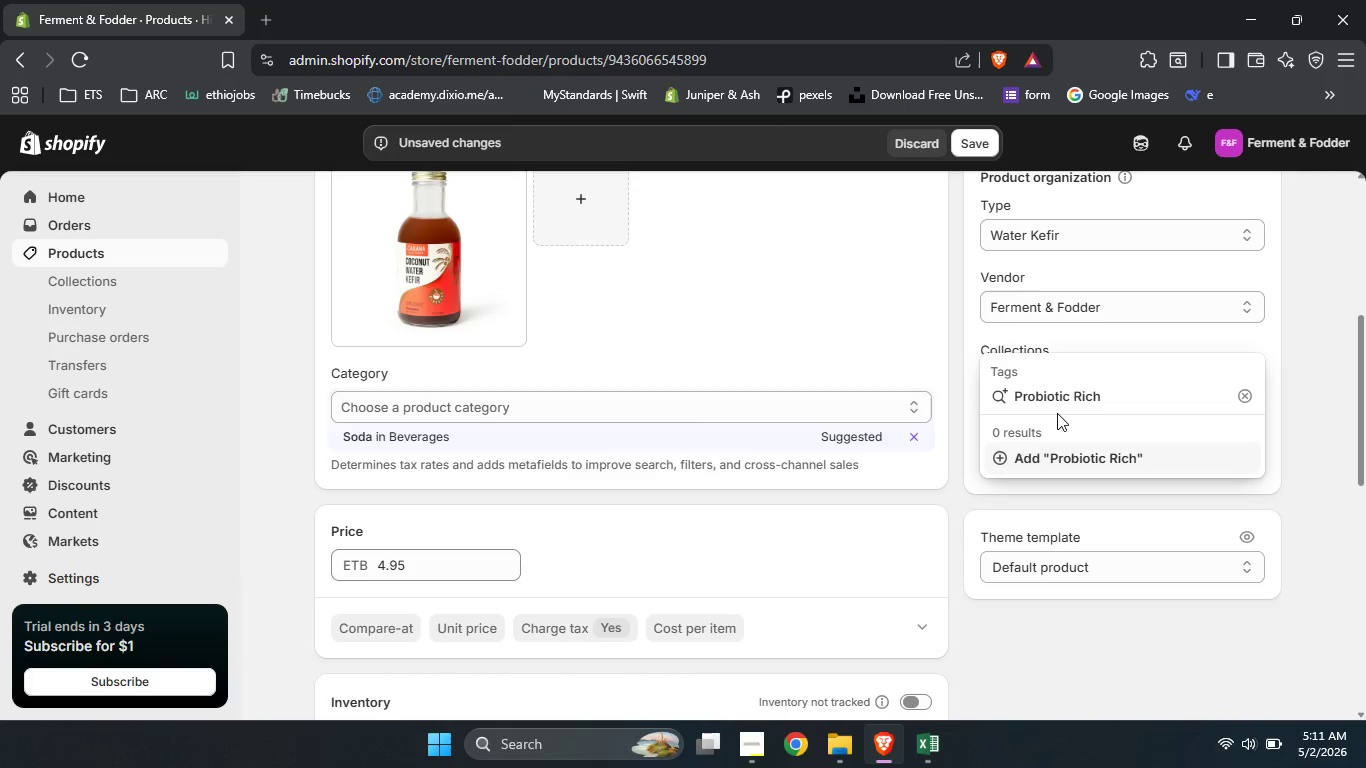 
left_click([1062, 454])
 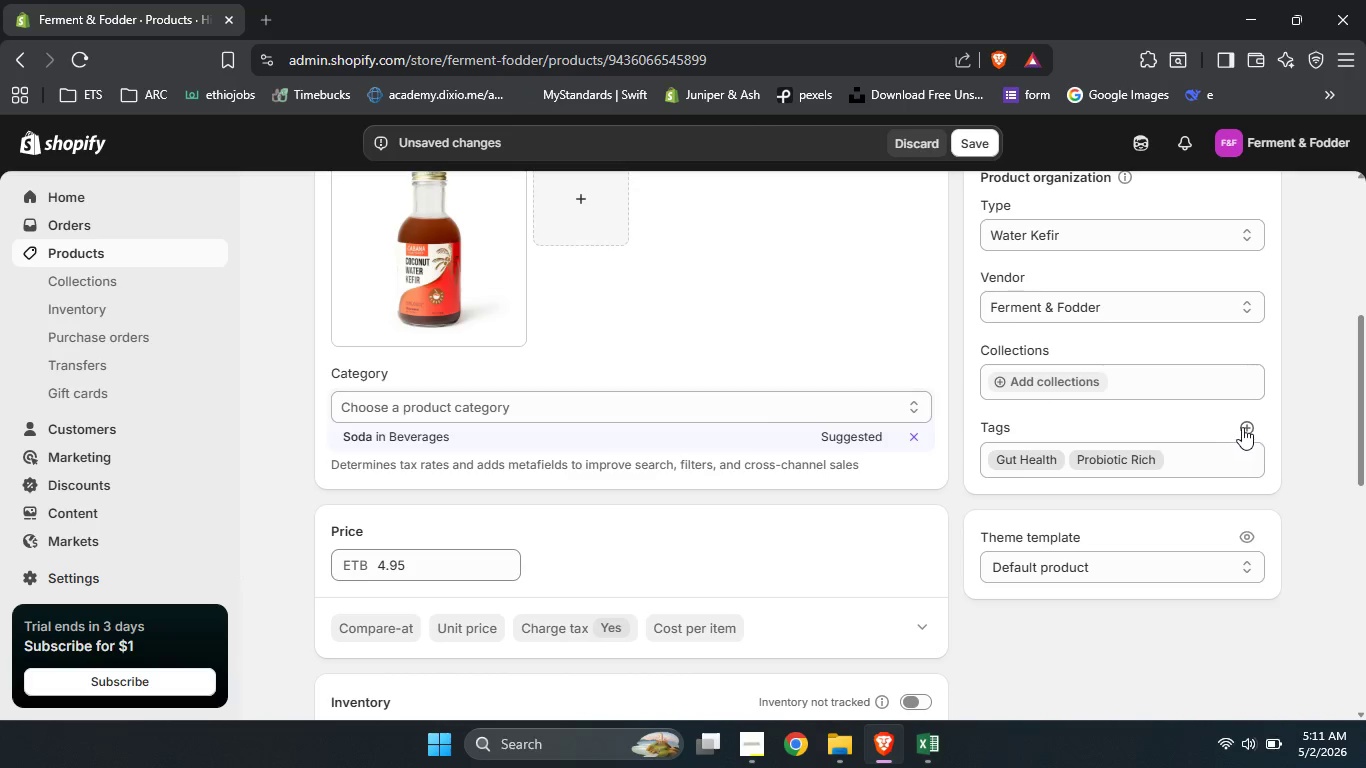 
left_click([1244, 425])
 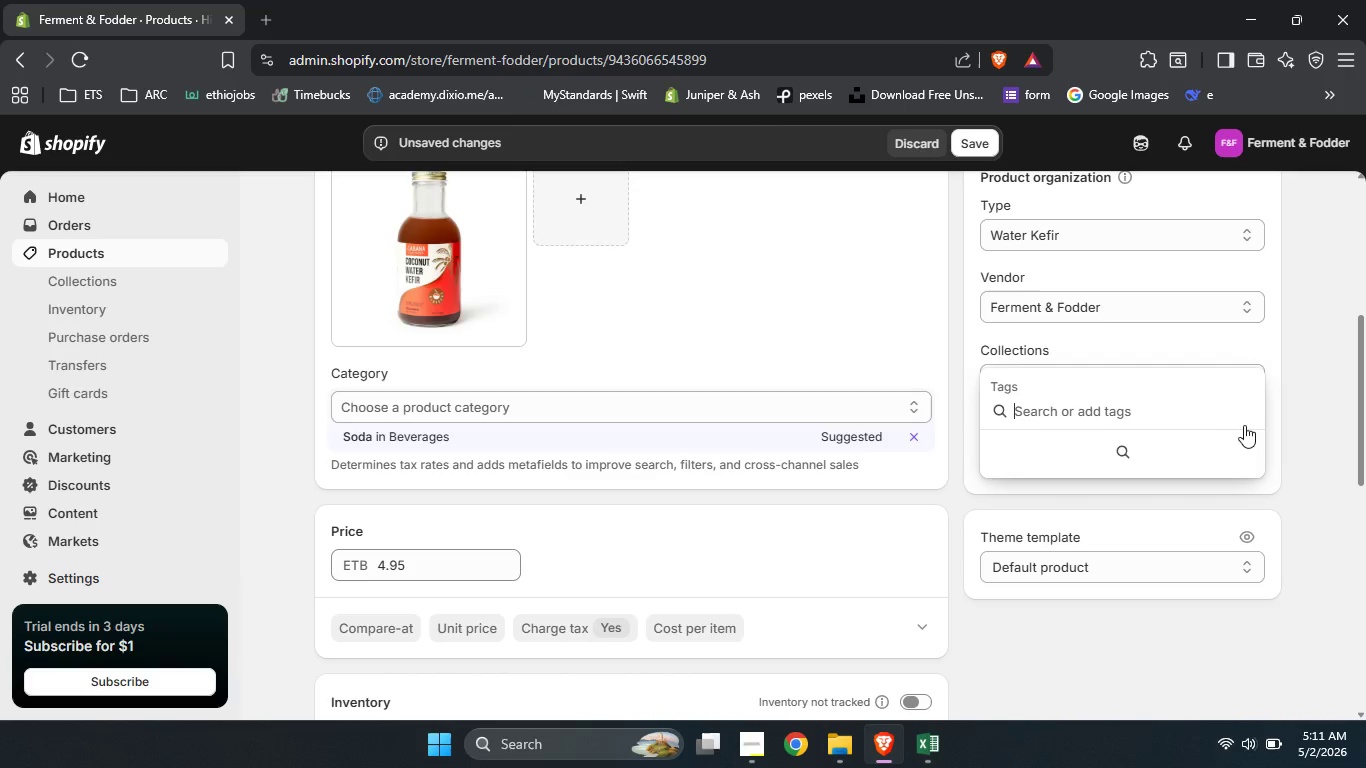 
type(Small Batch)
 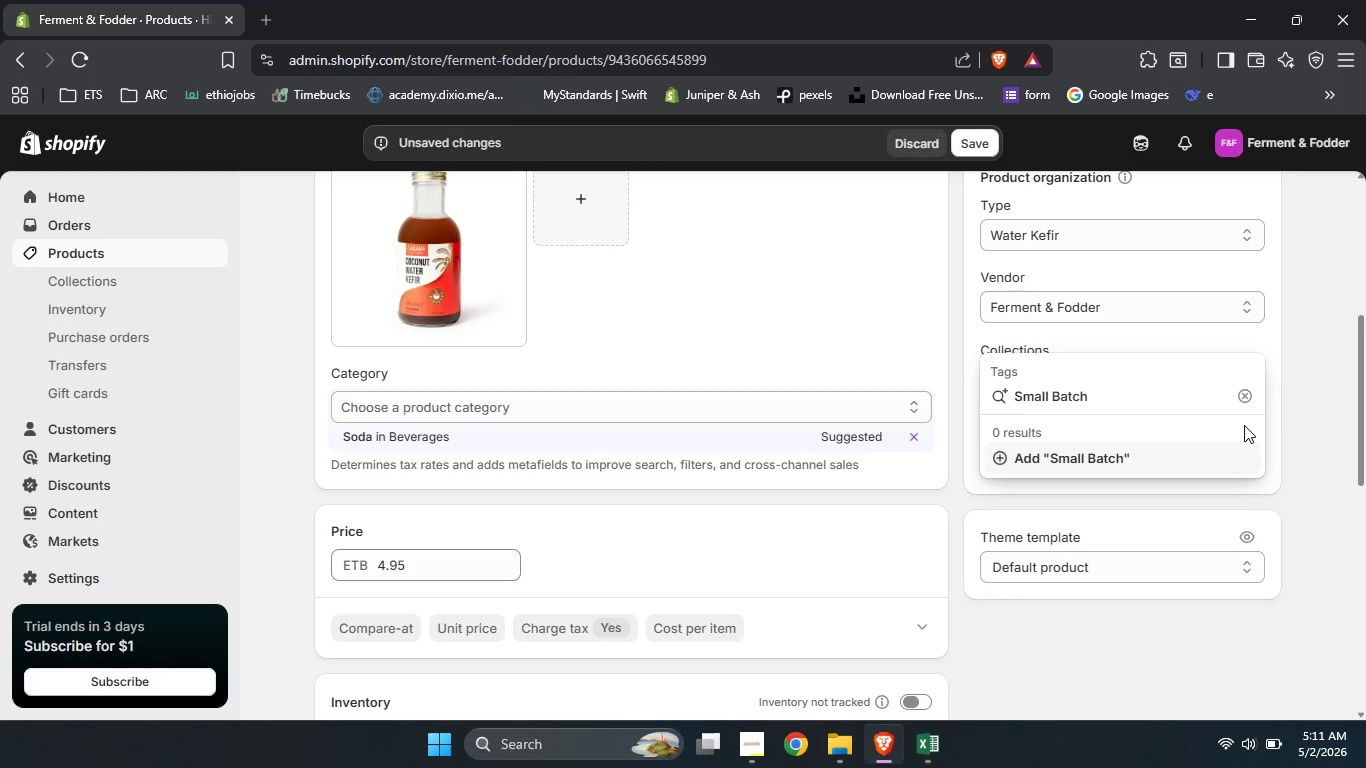 
left_click([1139, 465])
 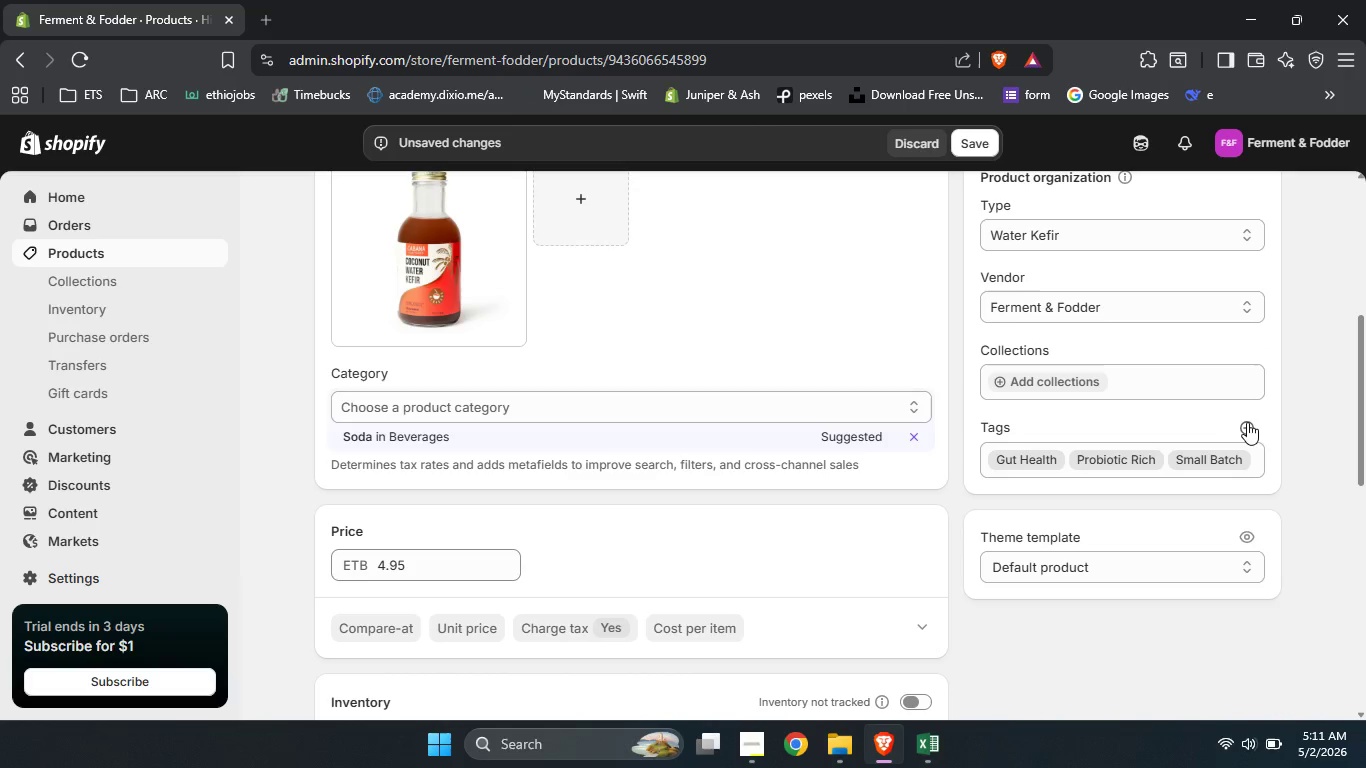 
left_click([1248, 422])
 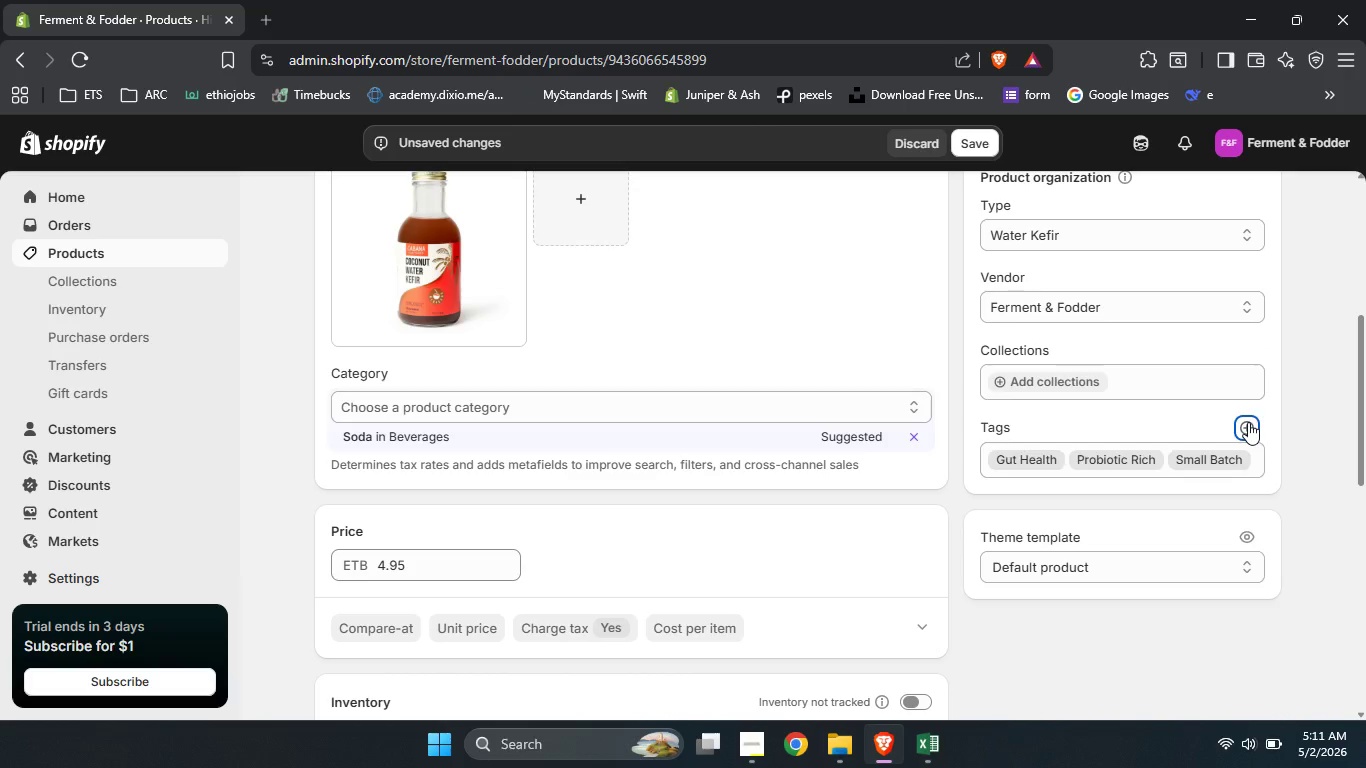 
type(Unpasteurized)
 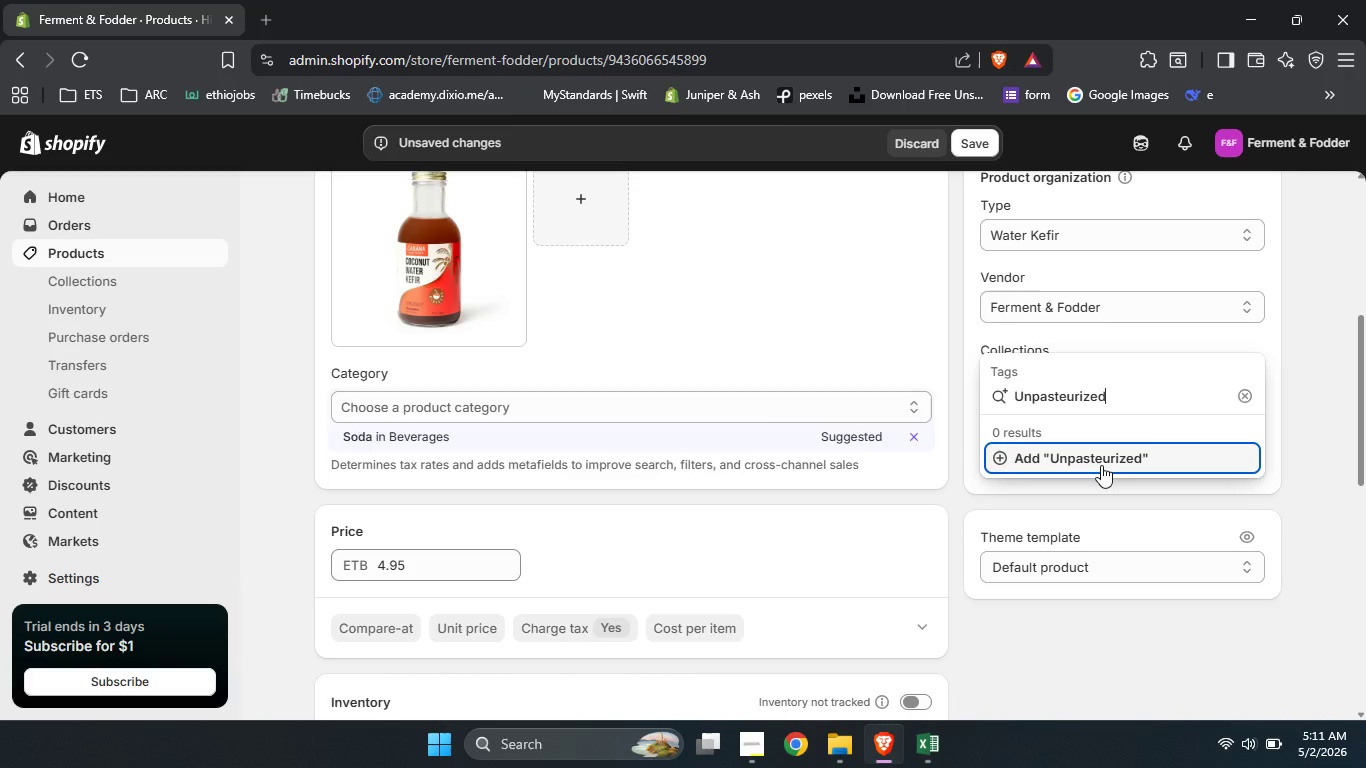 
left_click([1101, 465])
 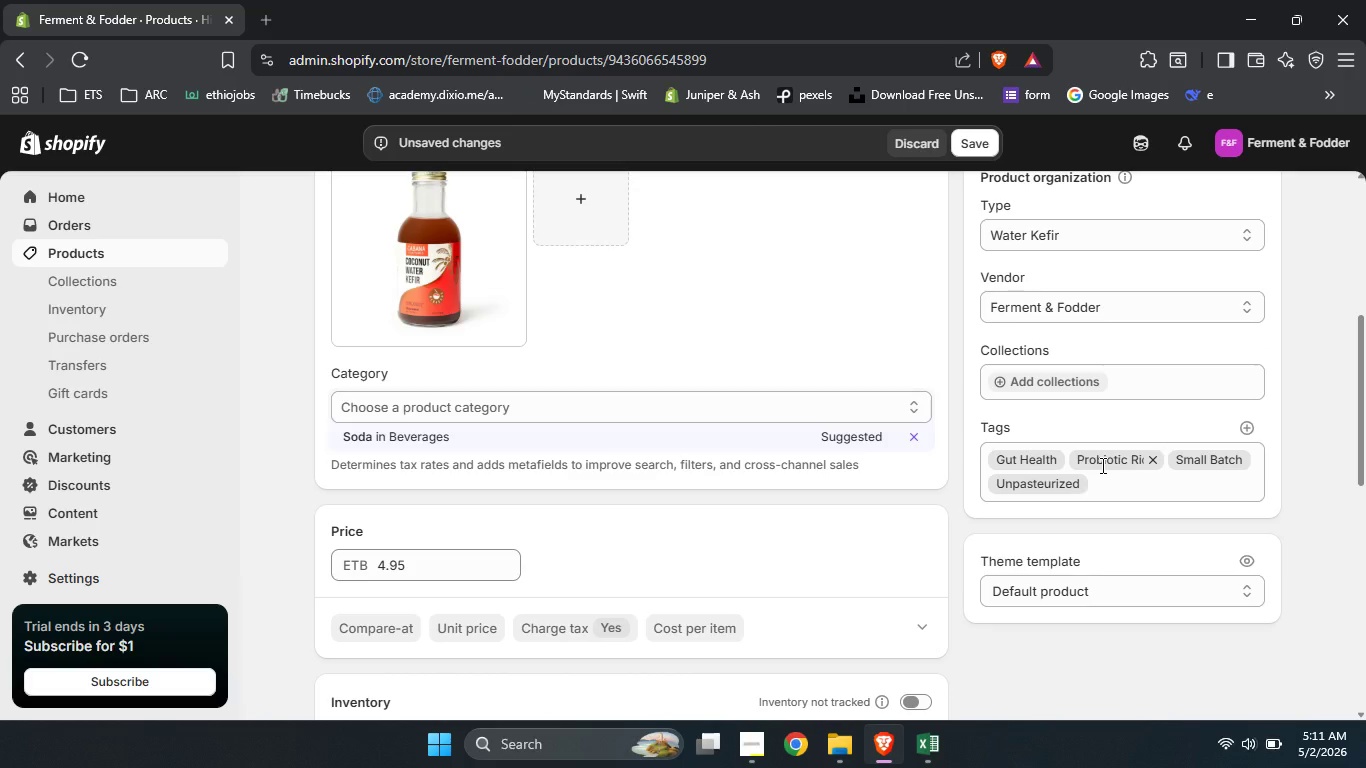 
hold_key(key=ShiftLeft, duration=0.55)
 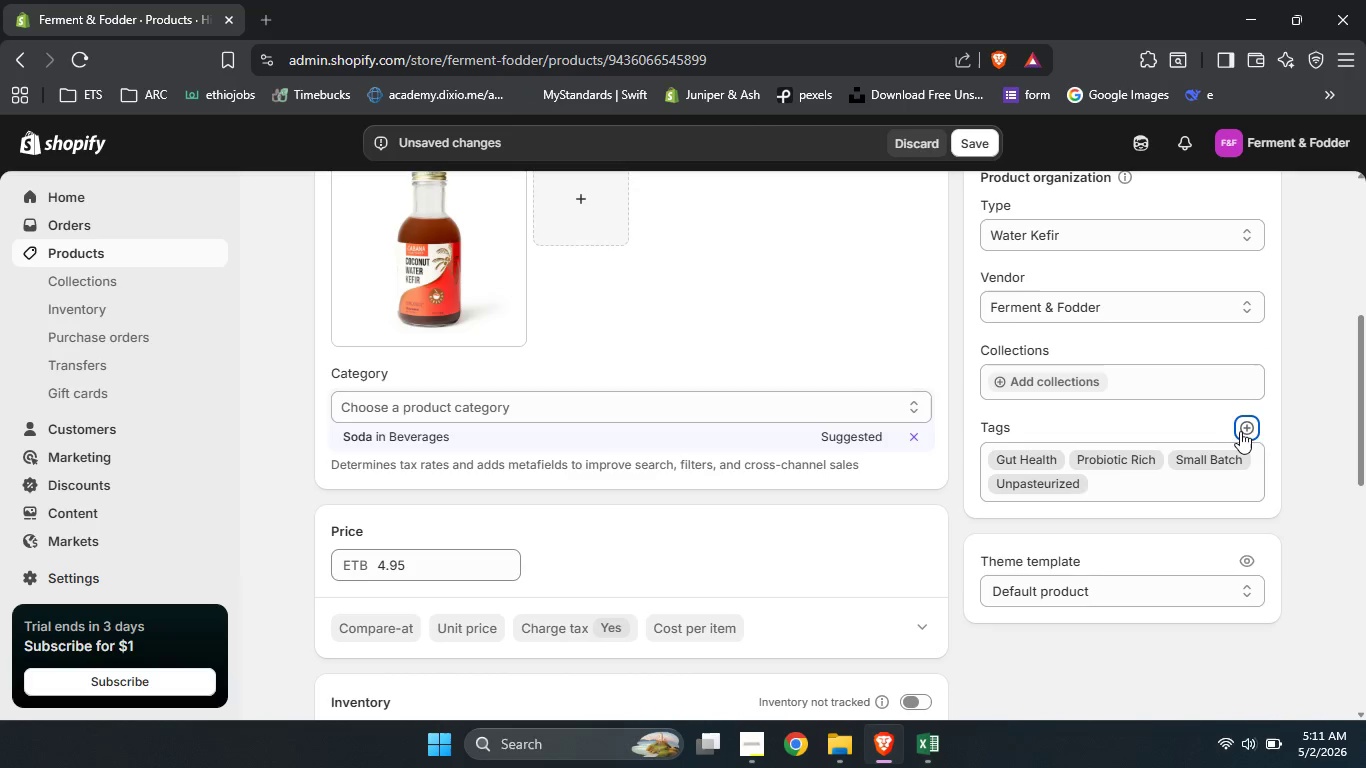 
left_click([1242, 430])
 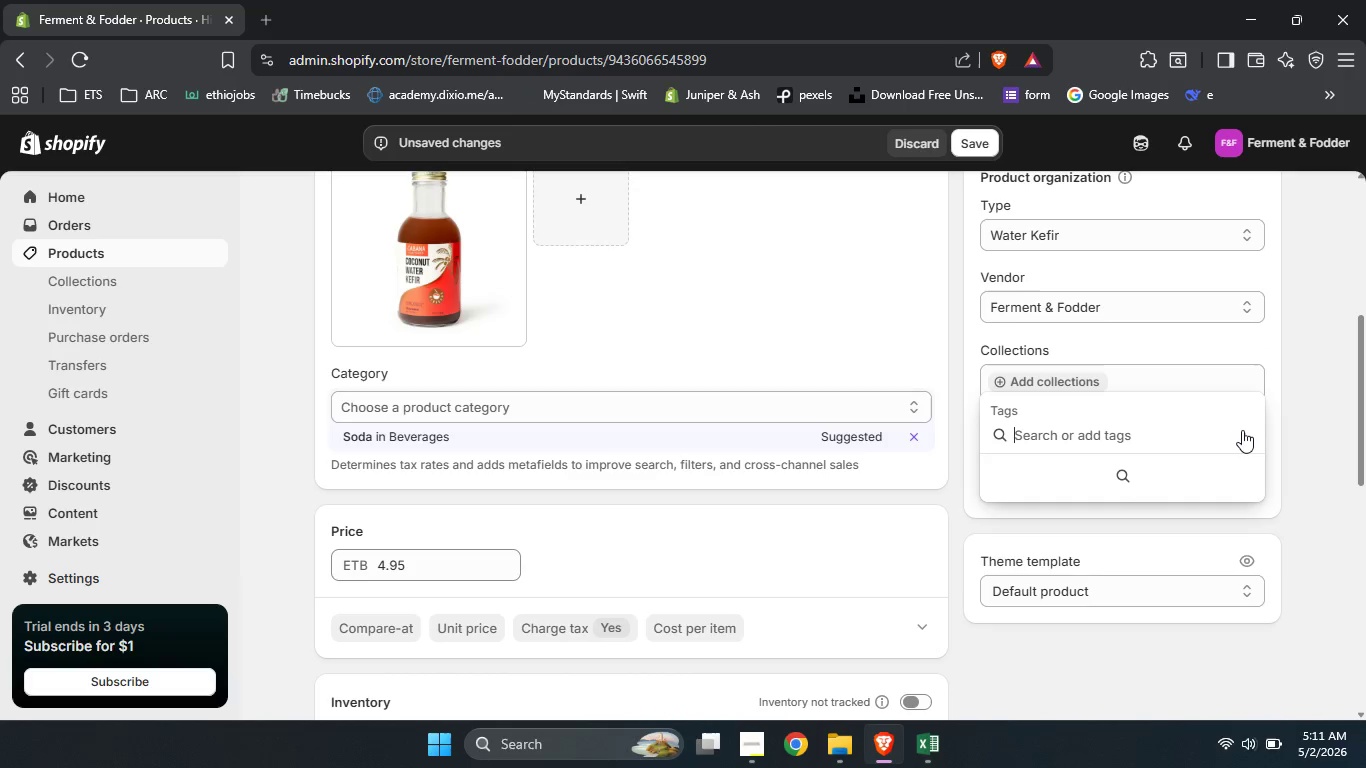 
type(Water Kefir)
 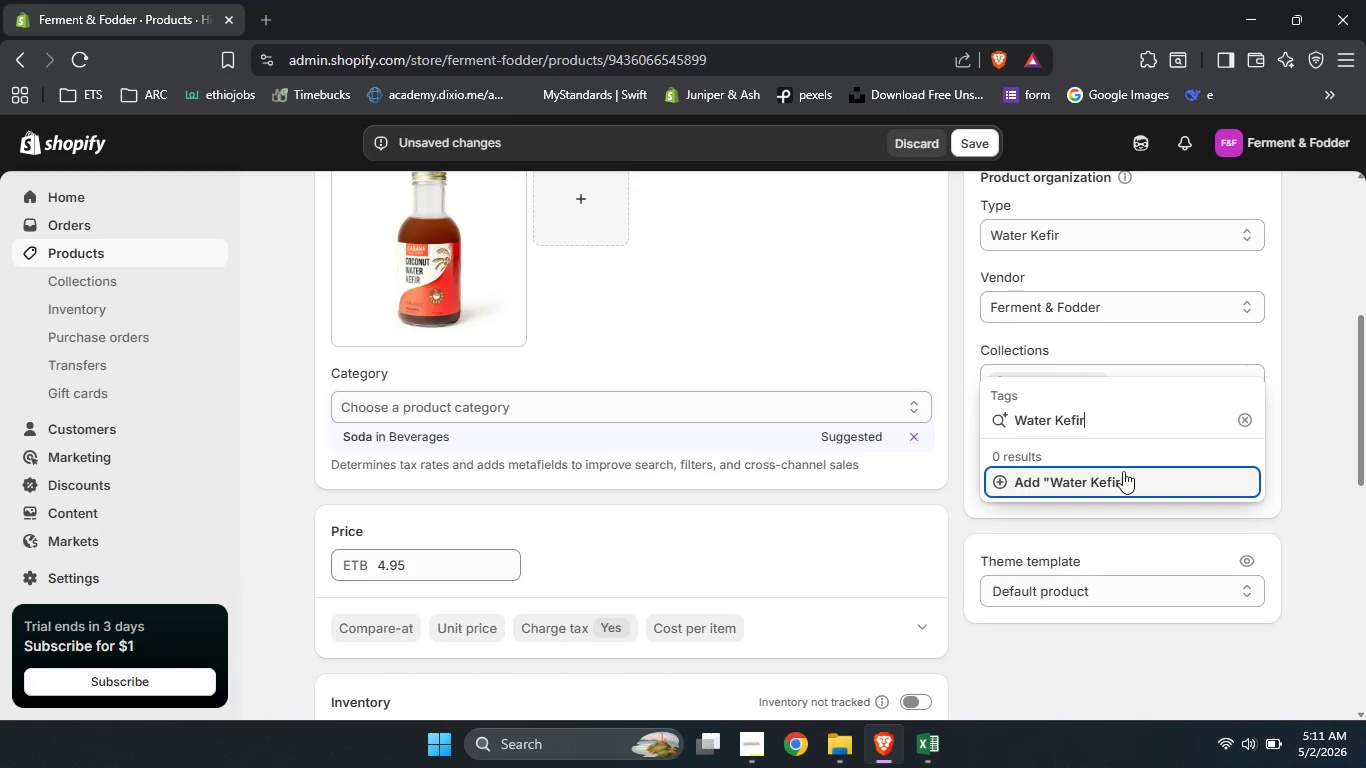 
left_click([1118, 473])
 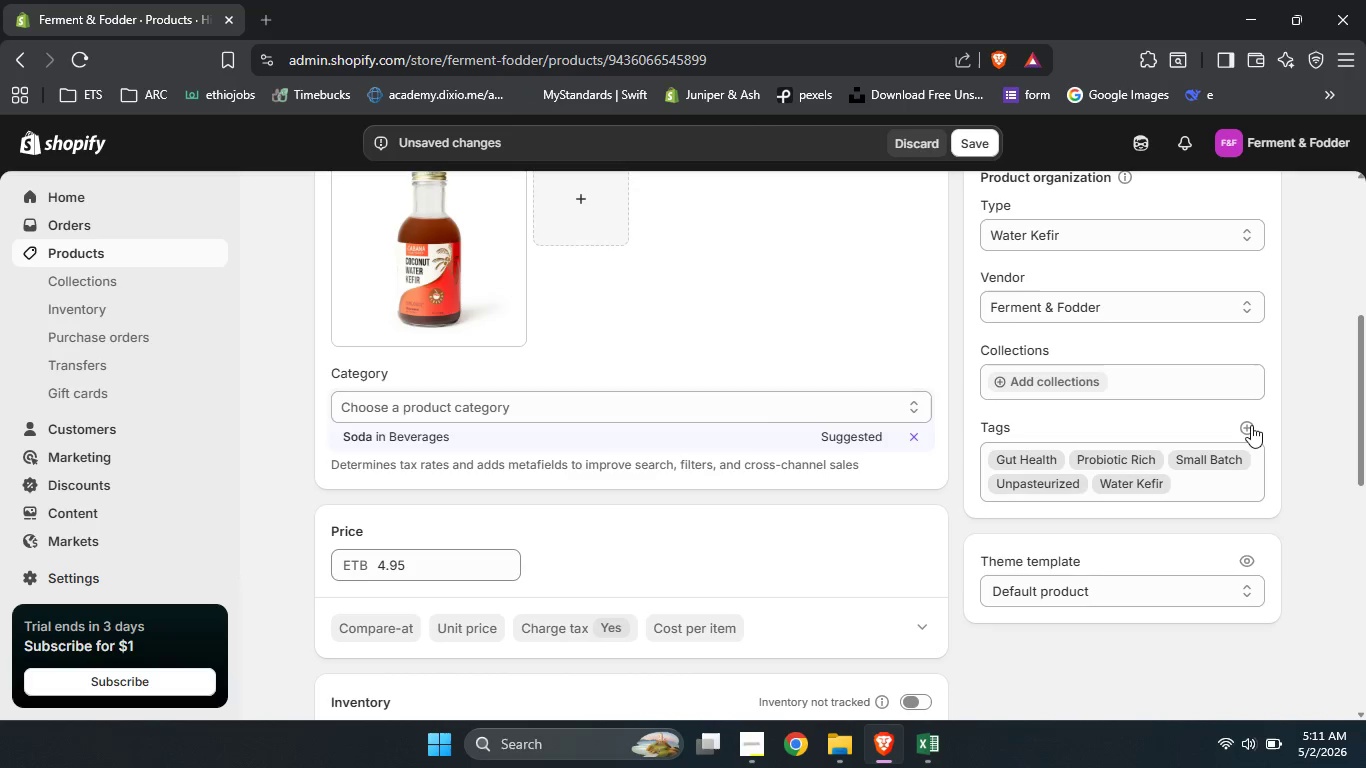 
left_click([1247, 420])
 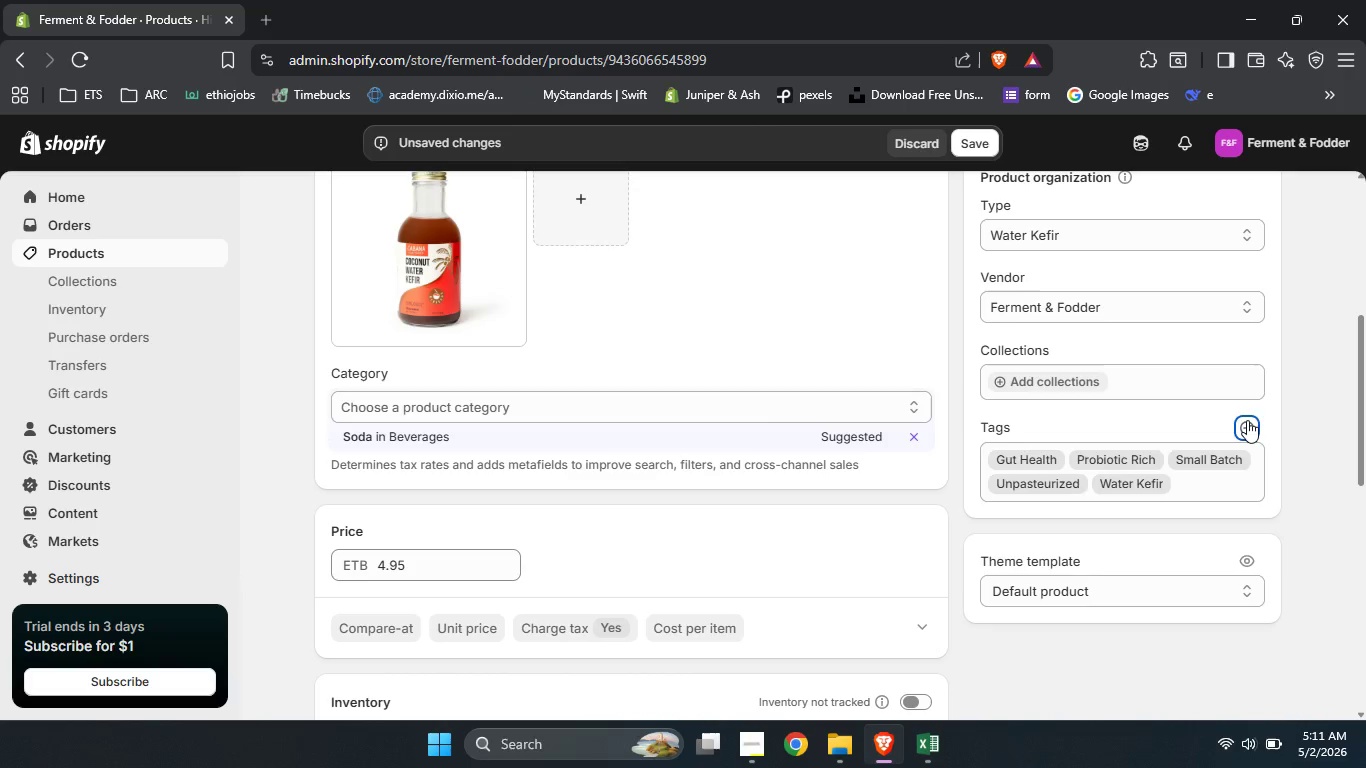 
type(Hibiscus)
 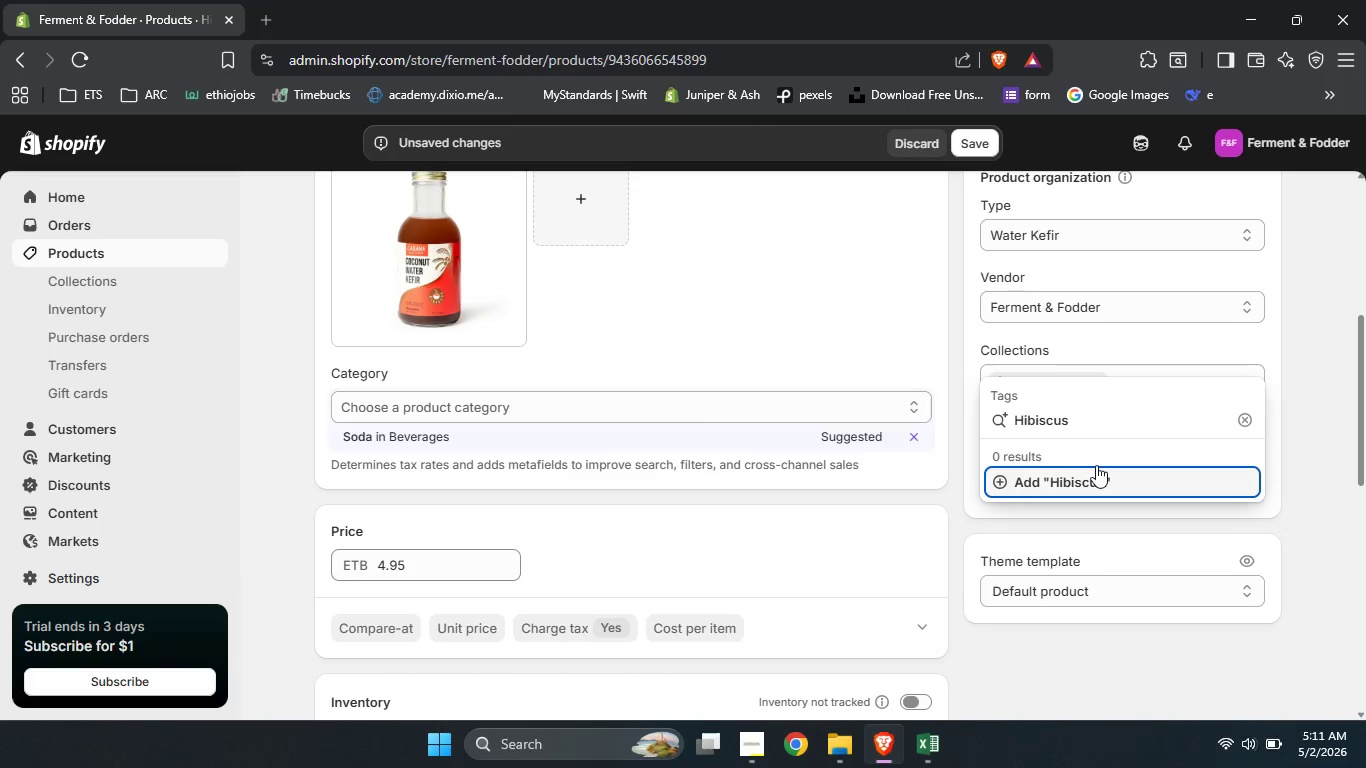 
left_click([1095, 471])
 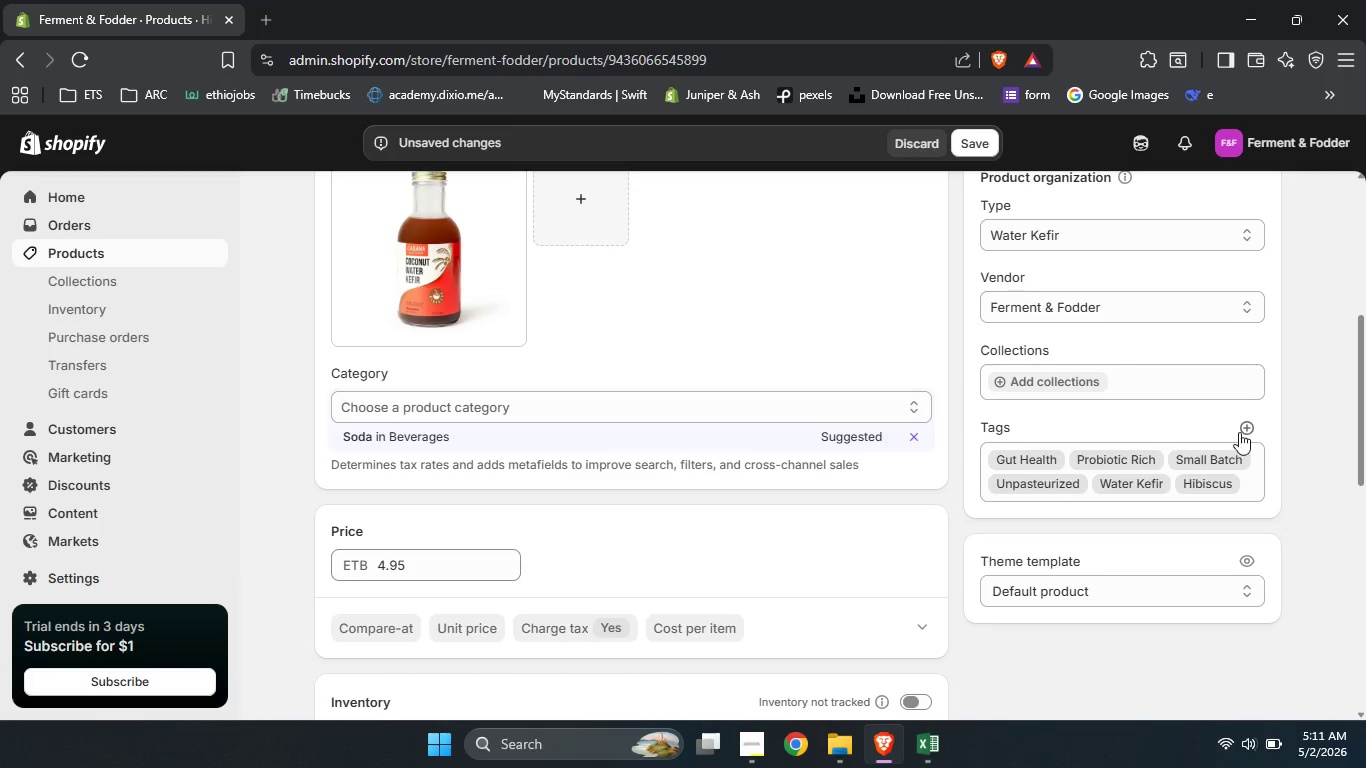 
left_click([1245, 429])
 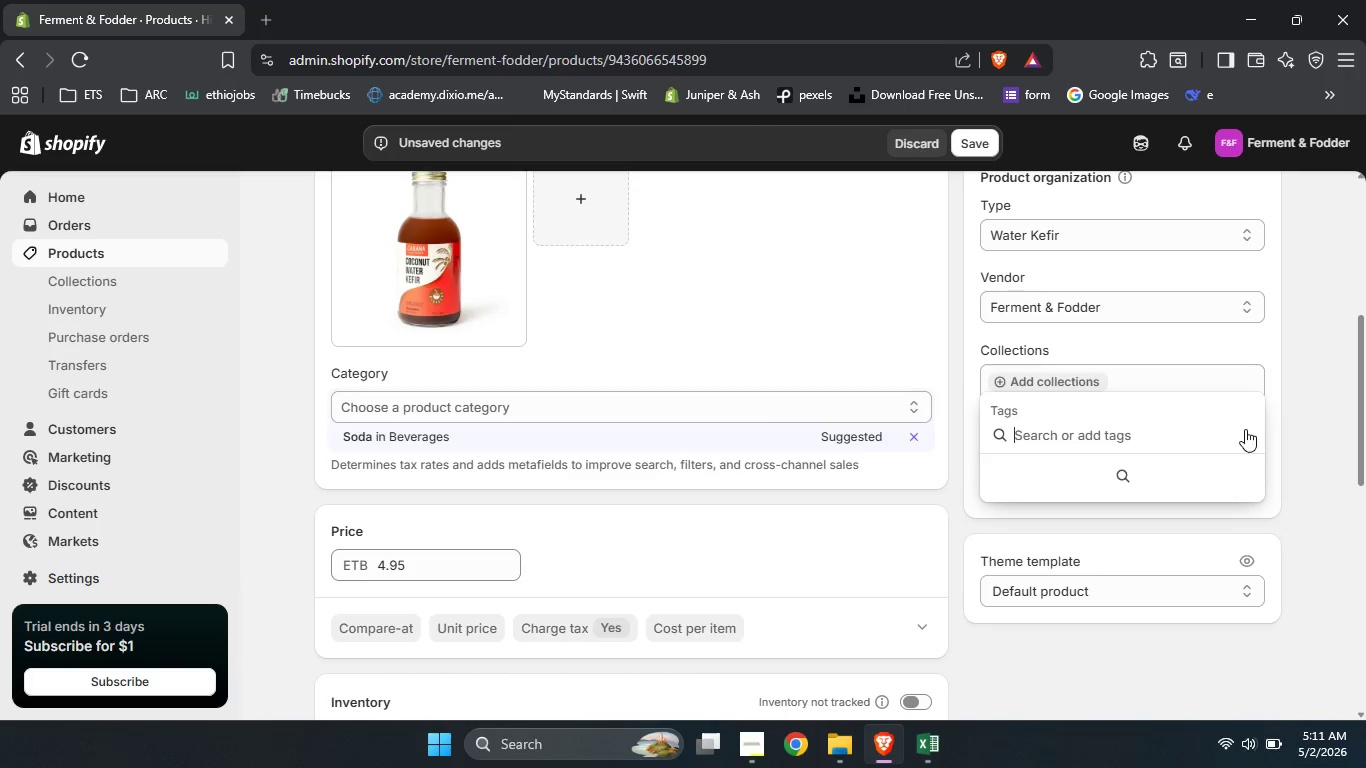 
type(Dairy Free)
 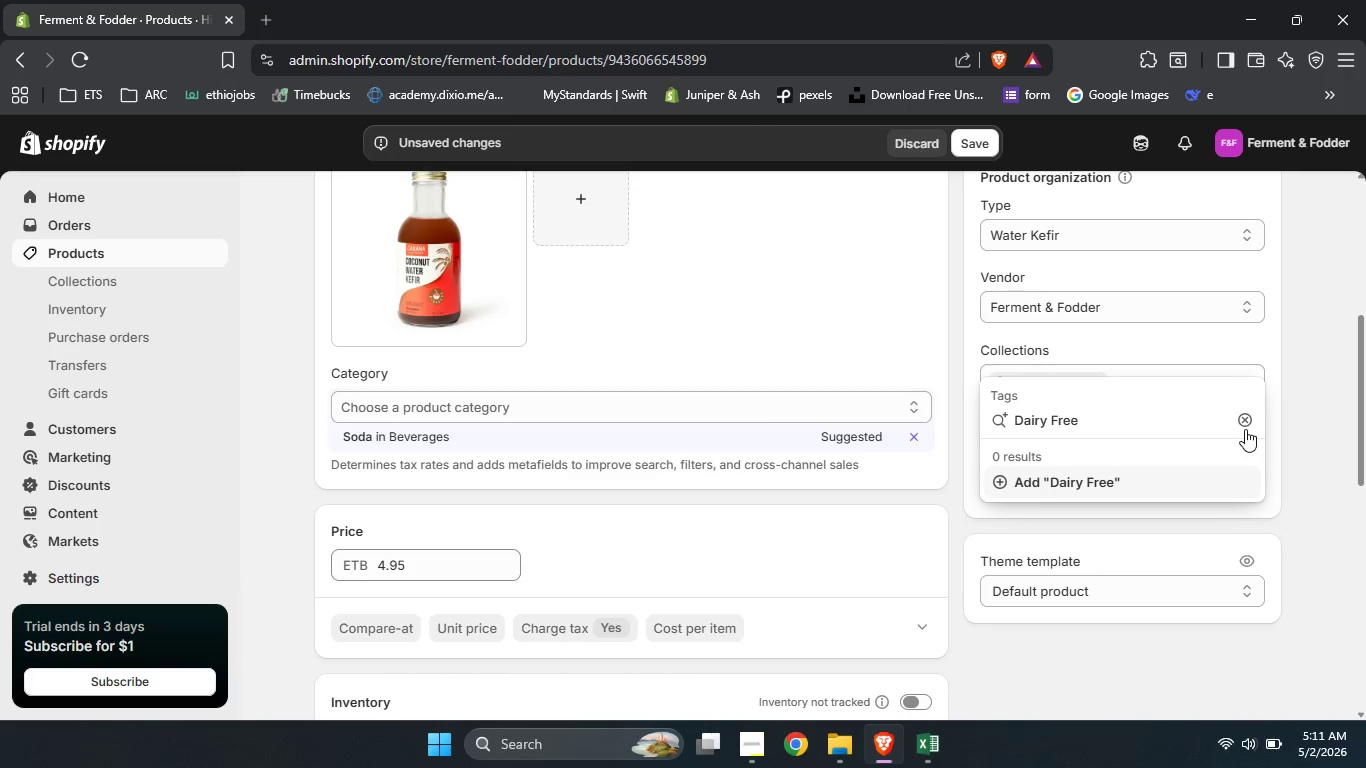 
left_click([1125, 483])
 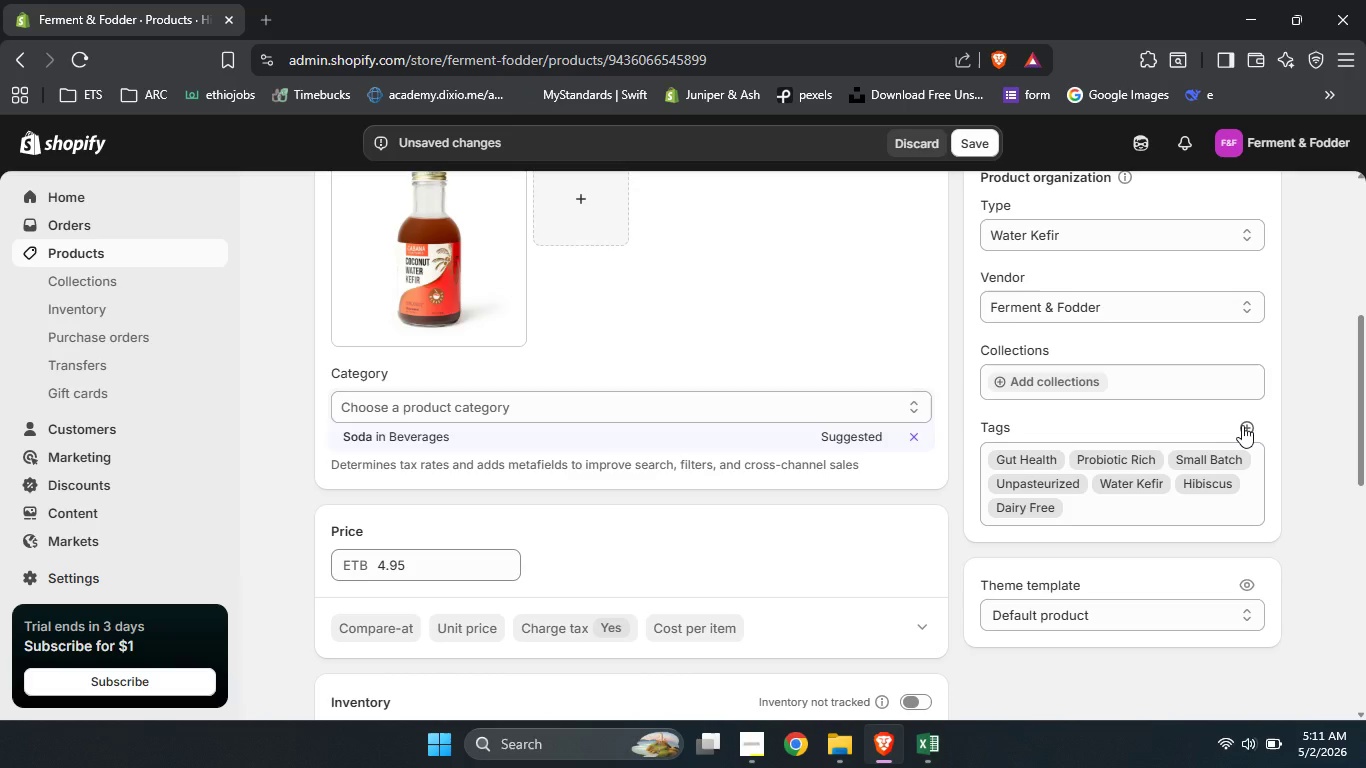 
left_click([1242, 425])
 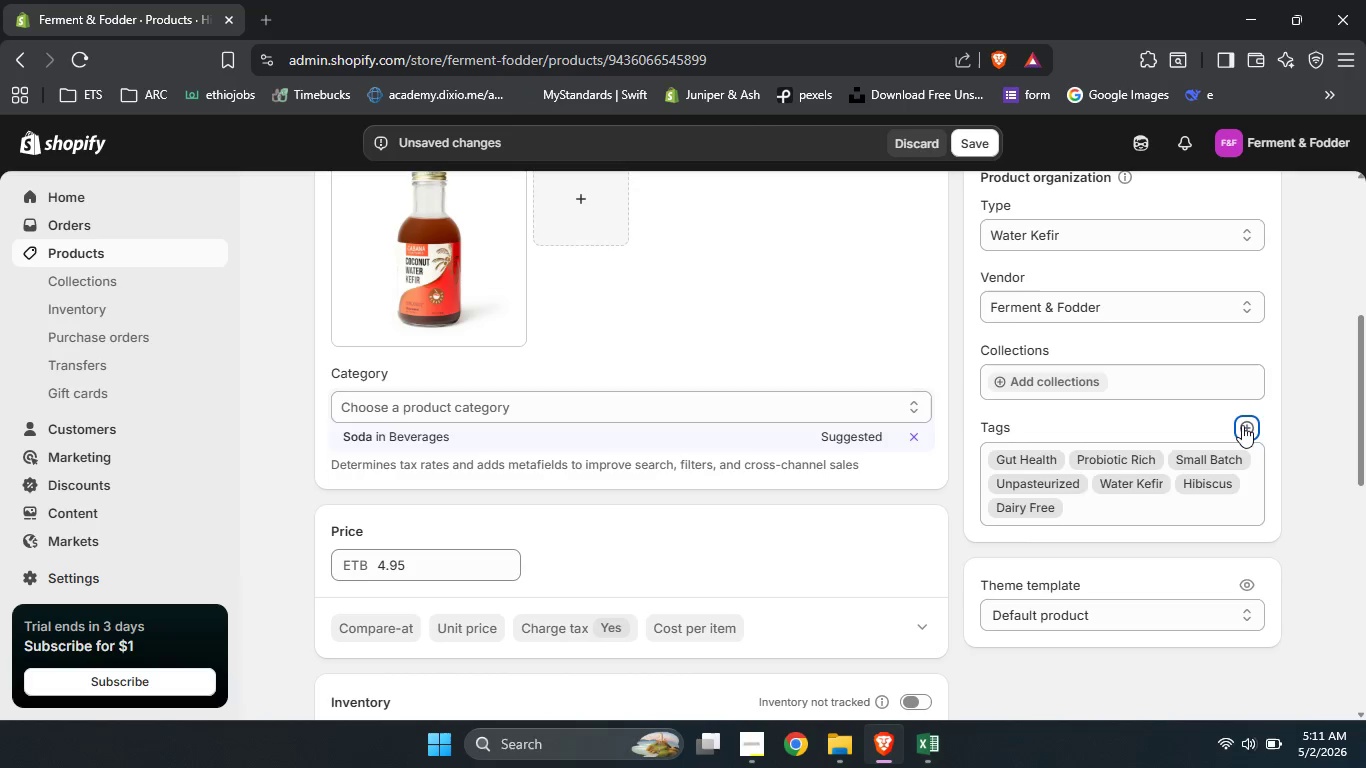 
type(Vegan)
 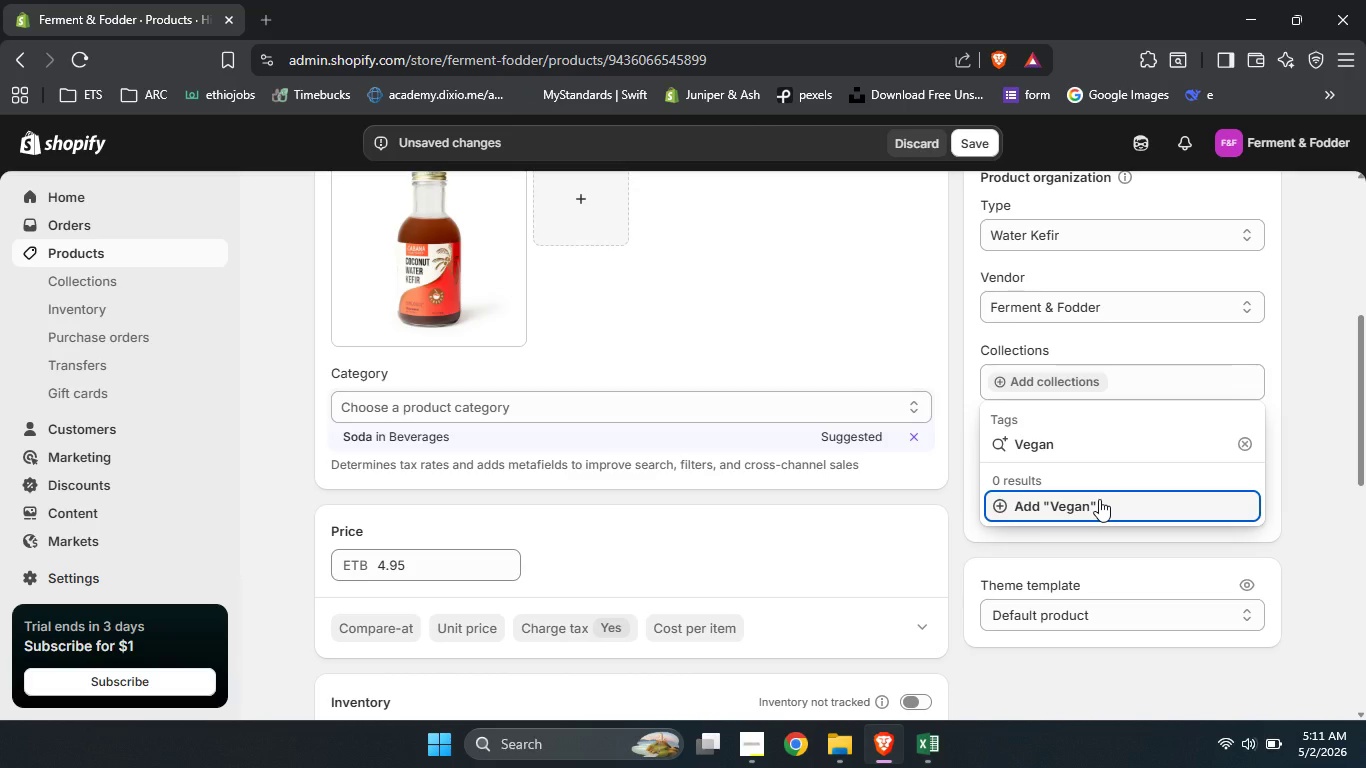 
left_click([1099, 499])
 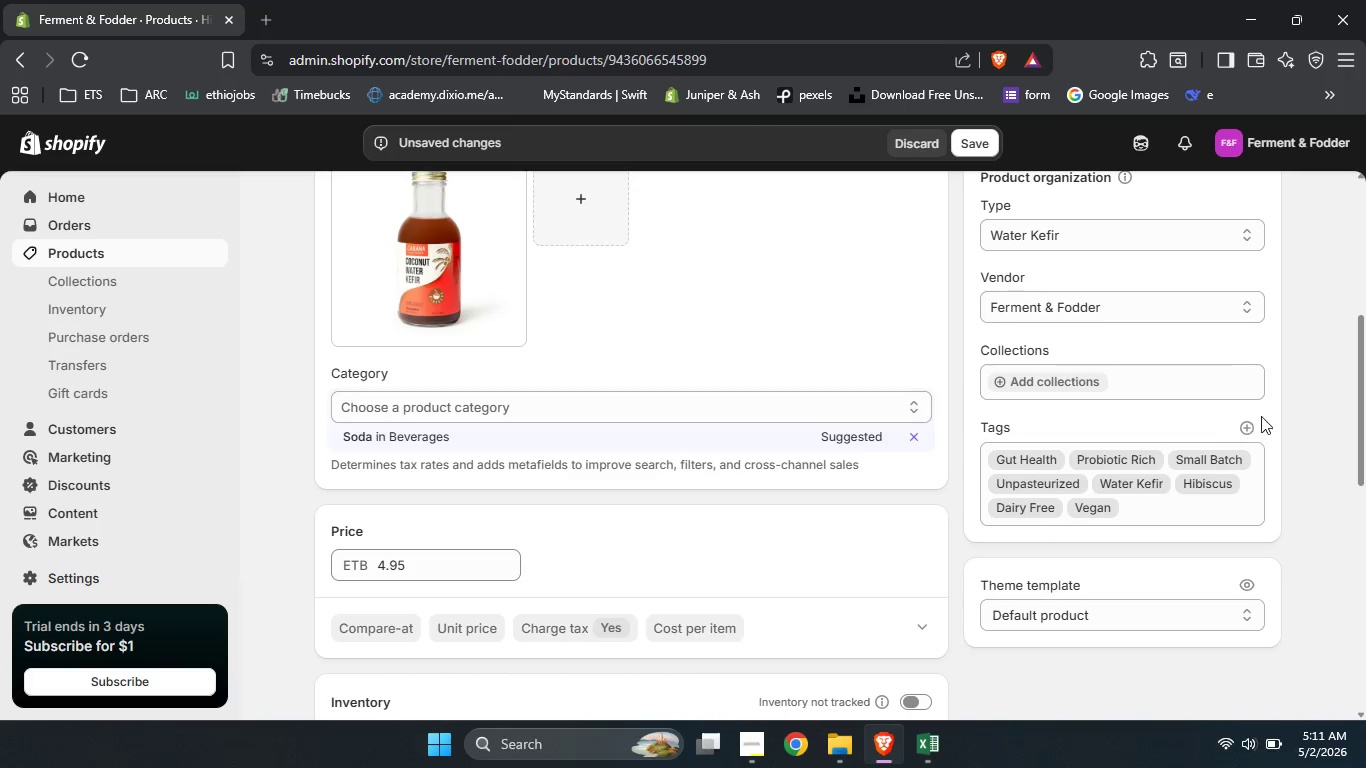 
left_click([1246, 424])
 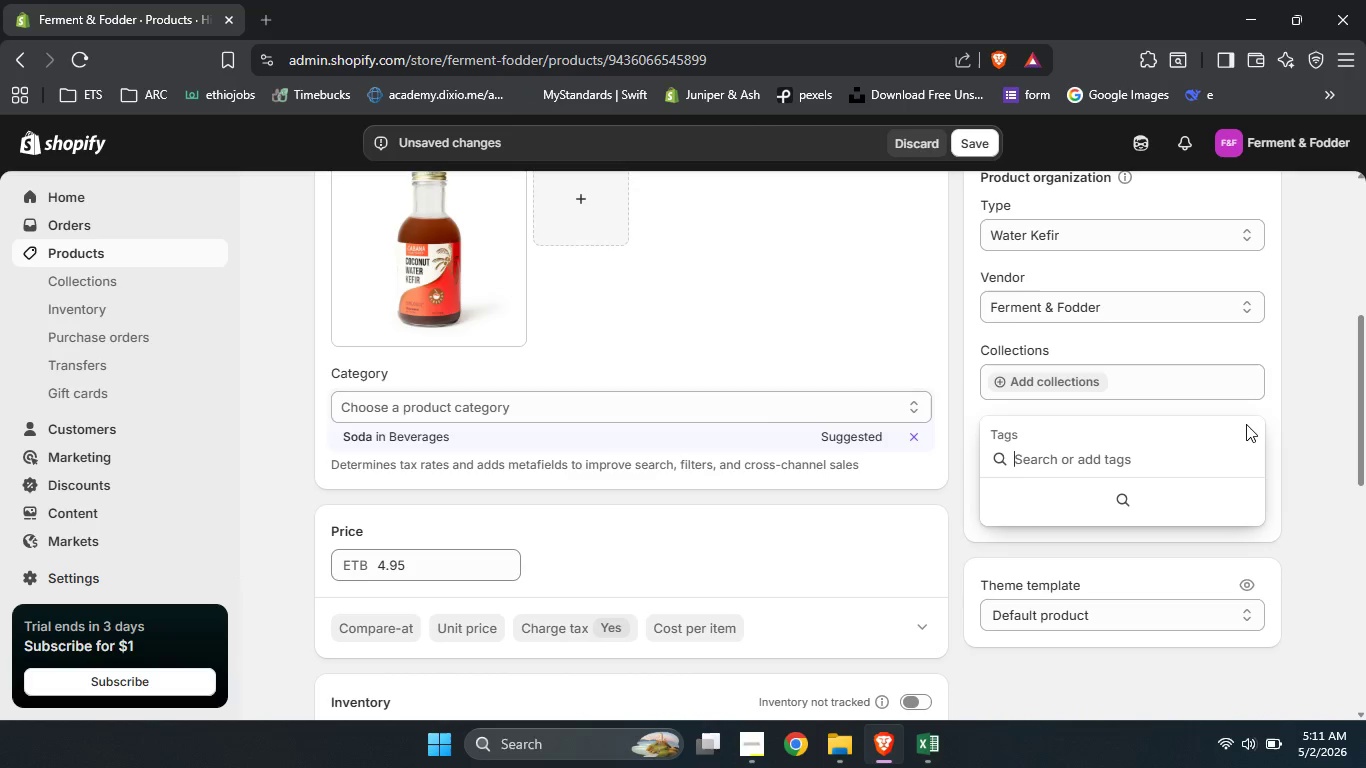 
type(Effervescent)
 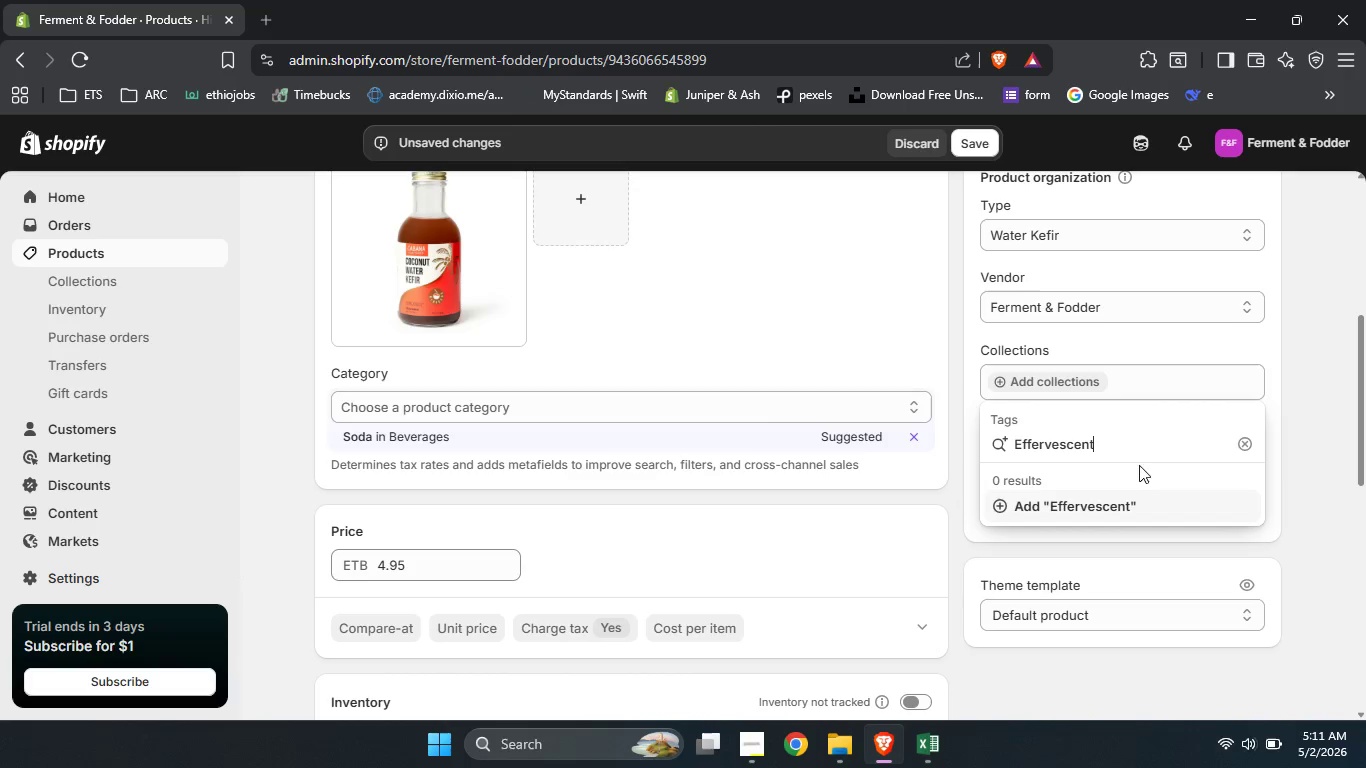 
left_click([1102, 494])
 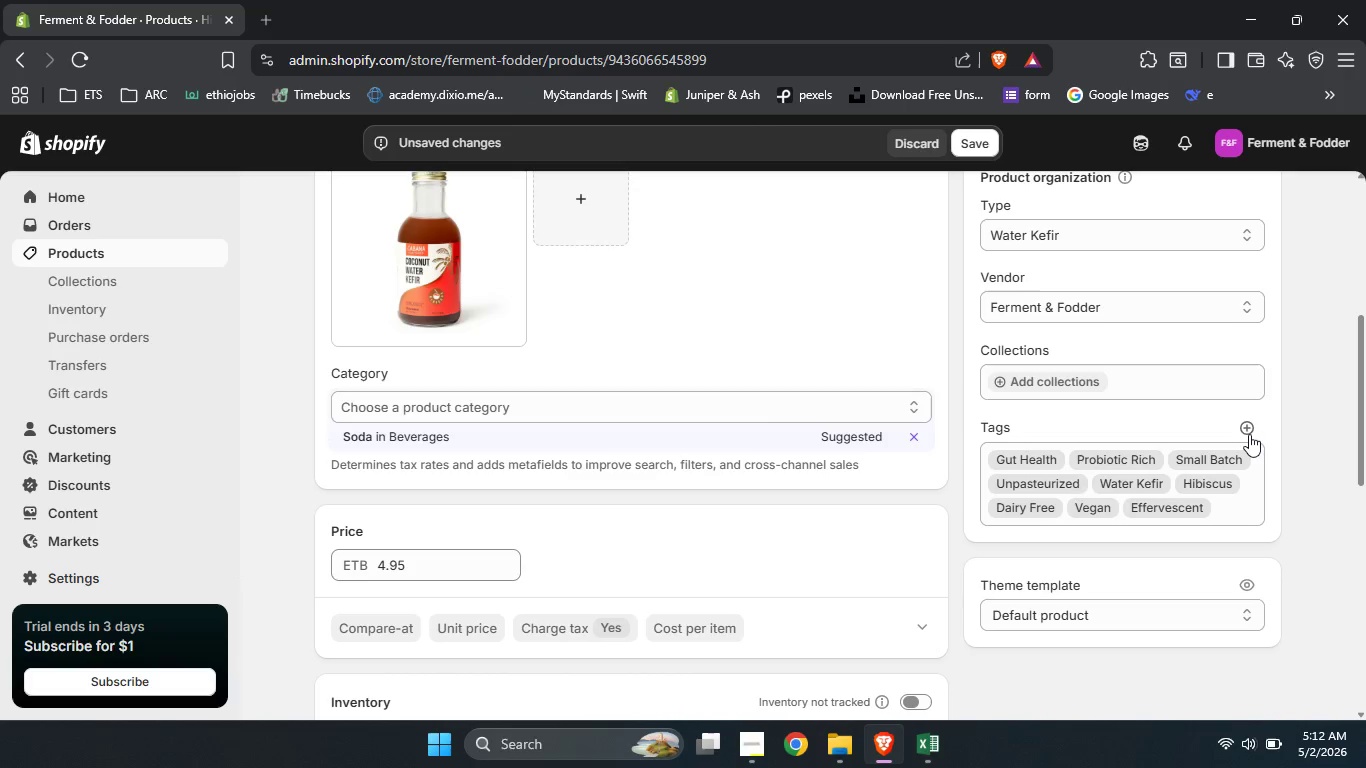 
left_click([1248, 430])
 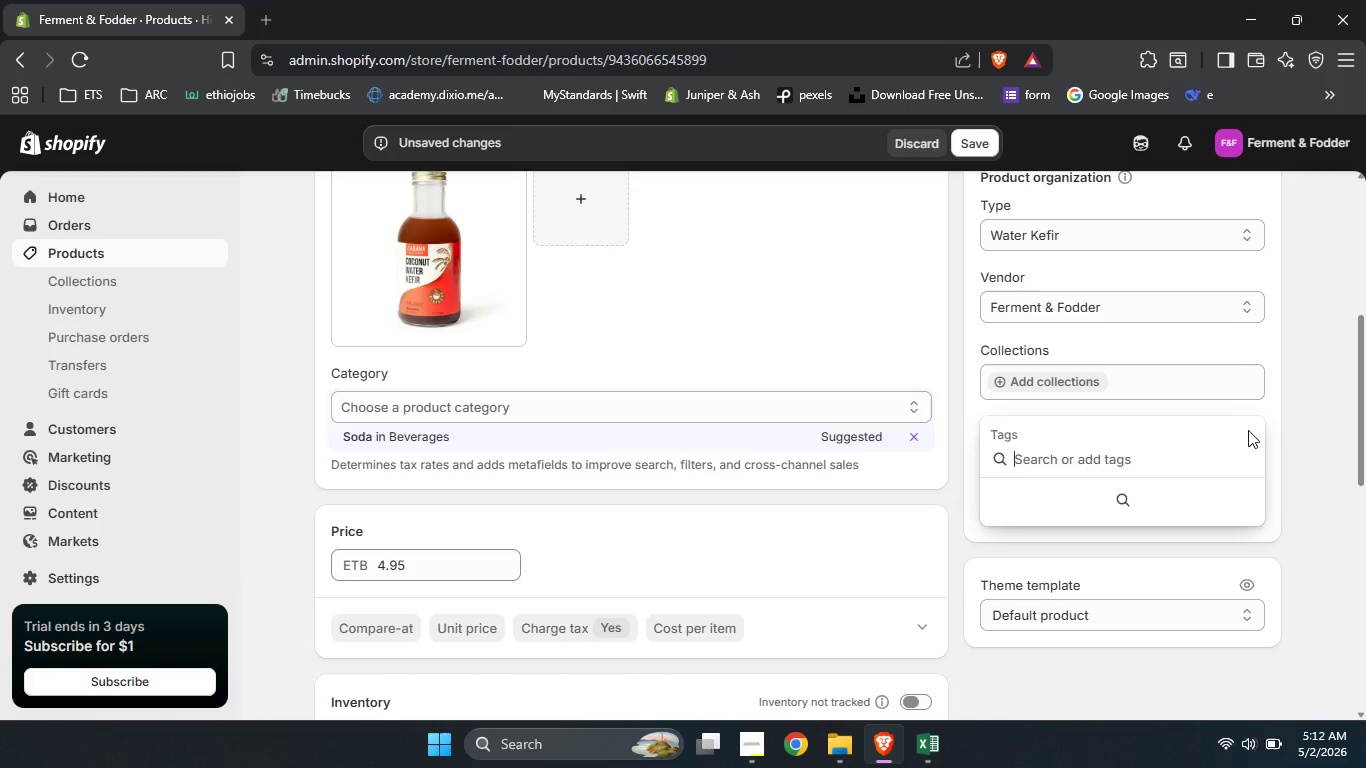 
type(Tart Soda)
 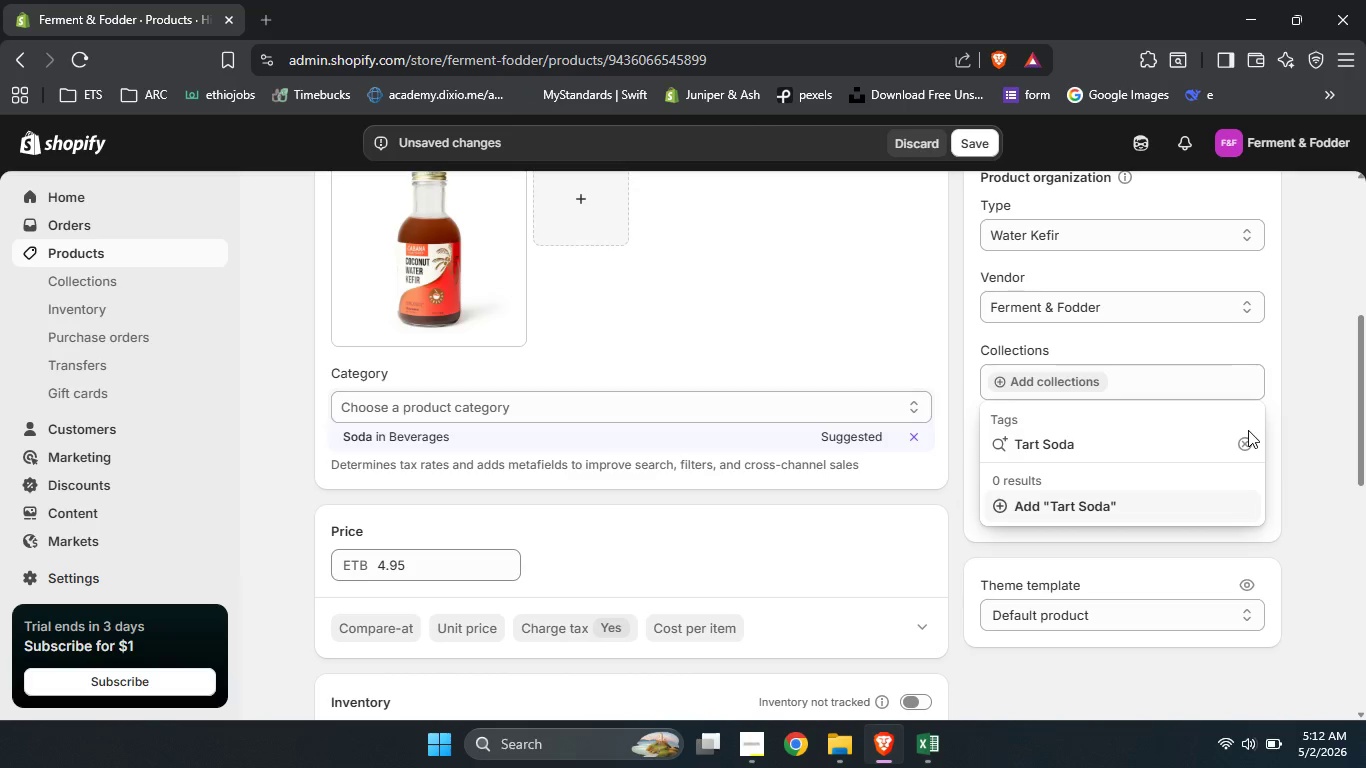 
left_click([1098, 507])
 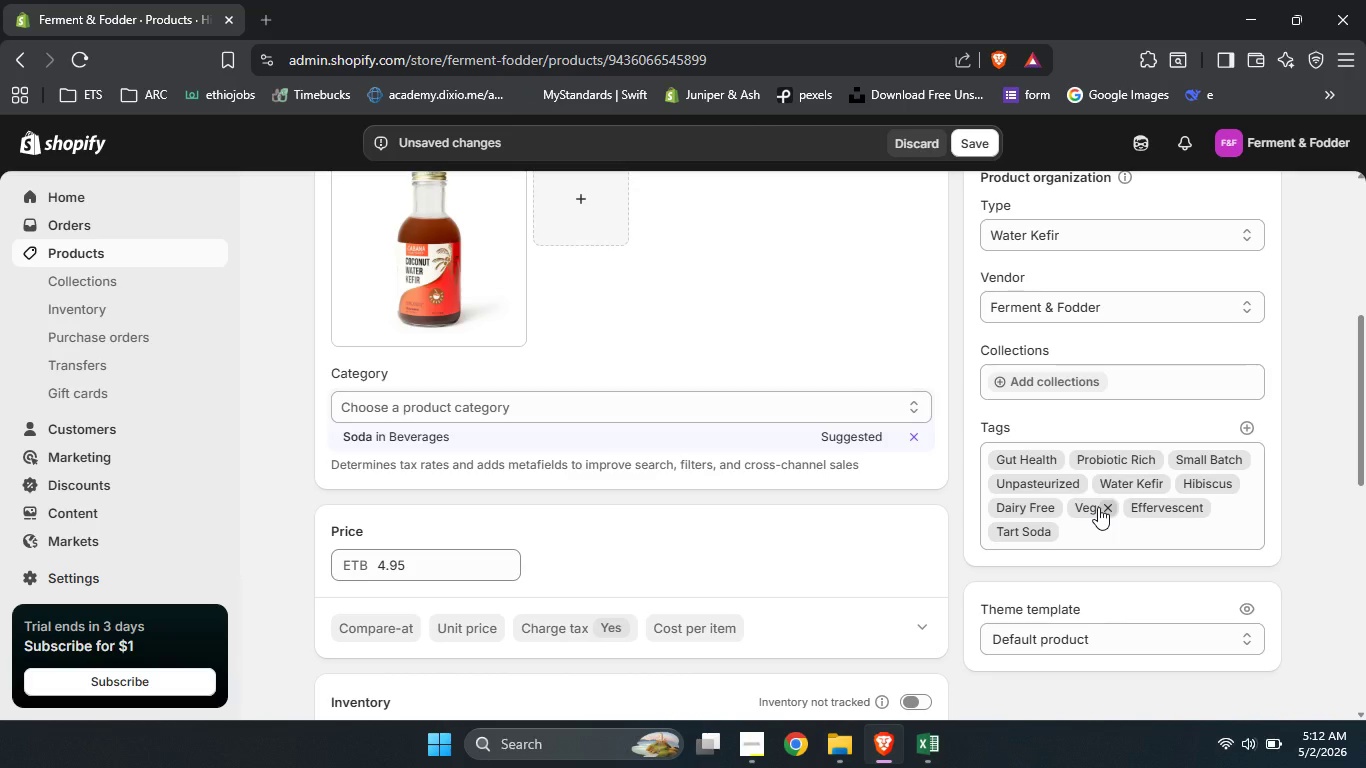 
wait(8.23)
 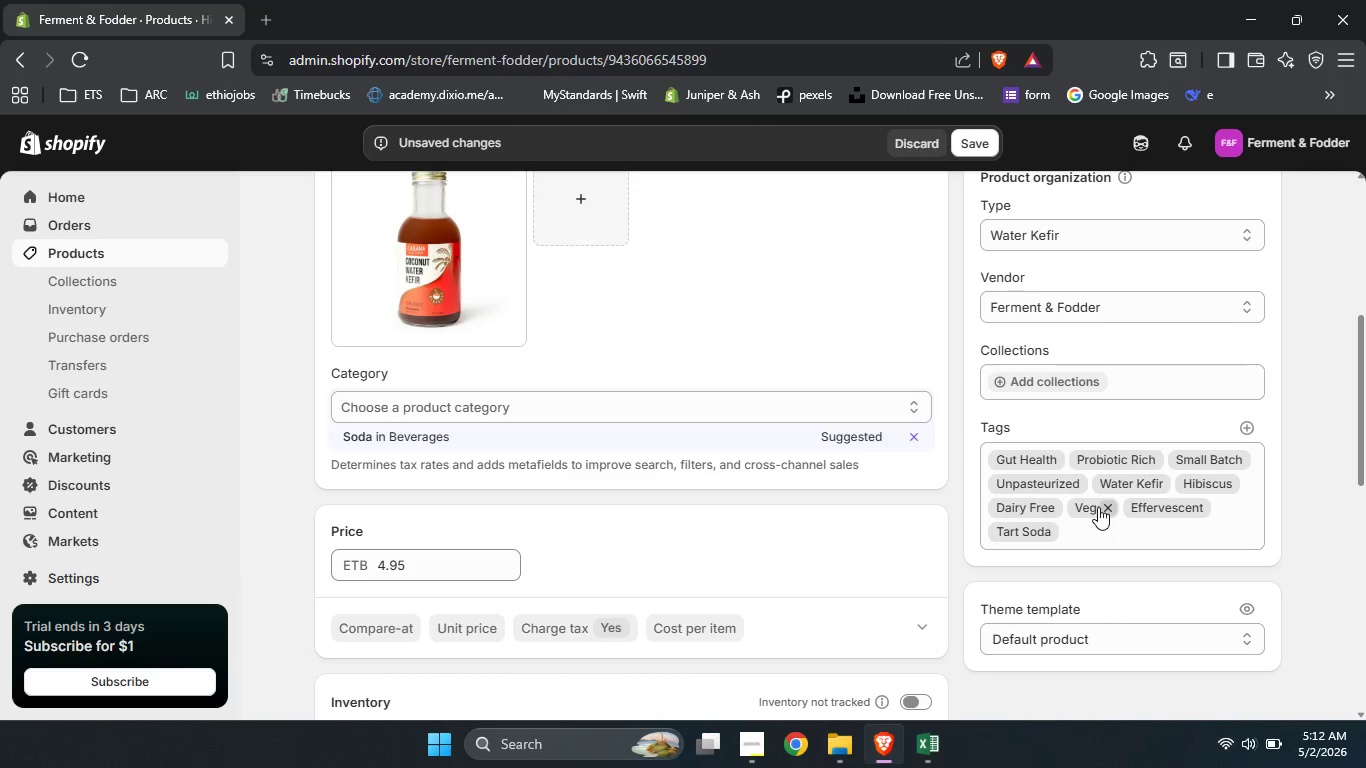 
scroll: coordinate [651, 697], scroll_direction: down, amount: 2.0
 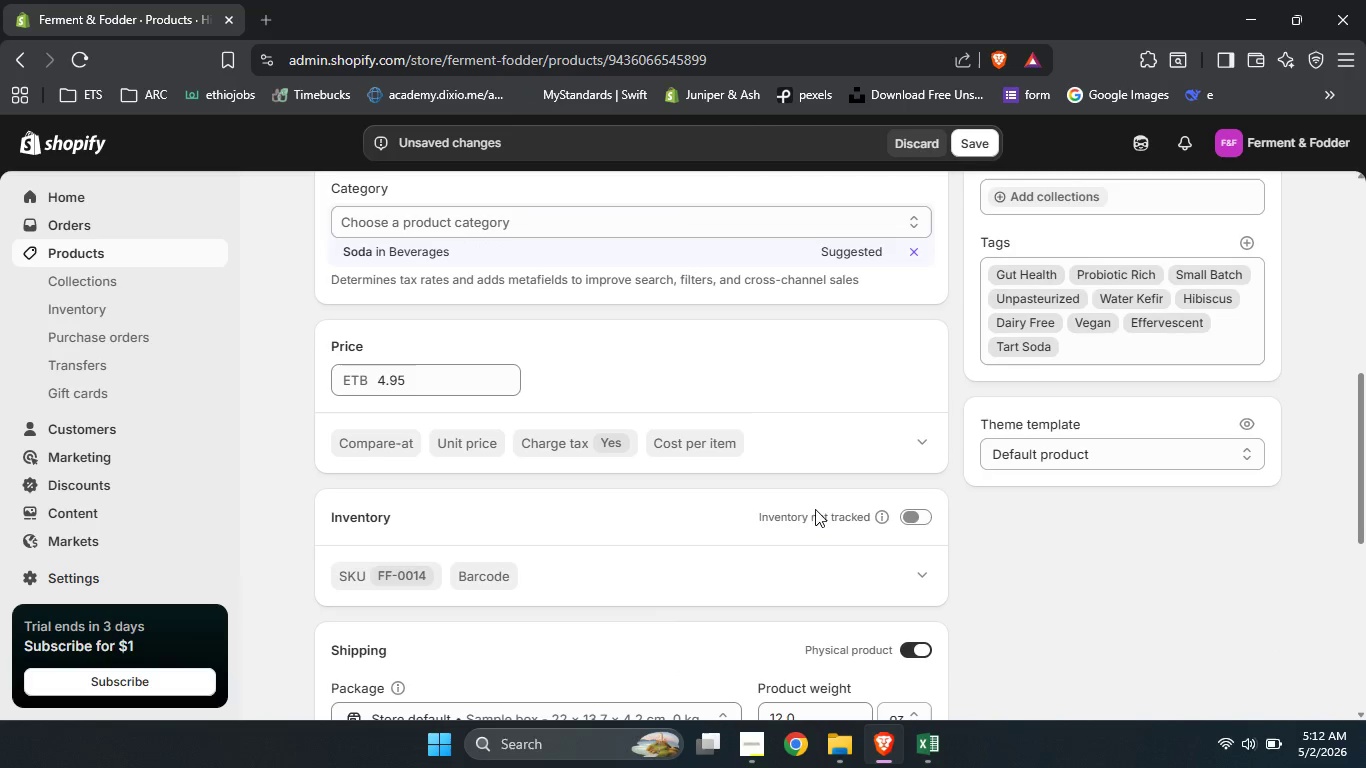 
left_click([817, 509])
 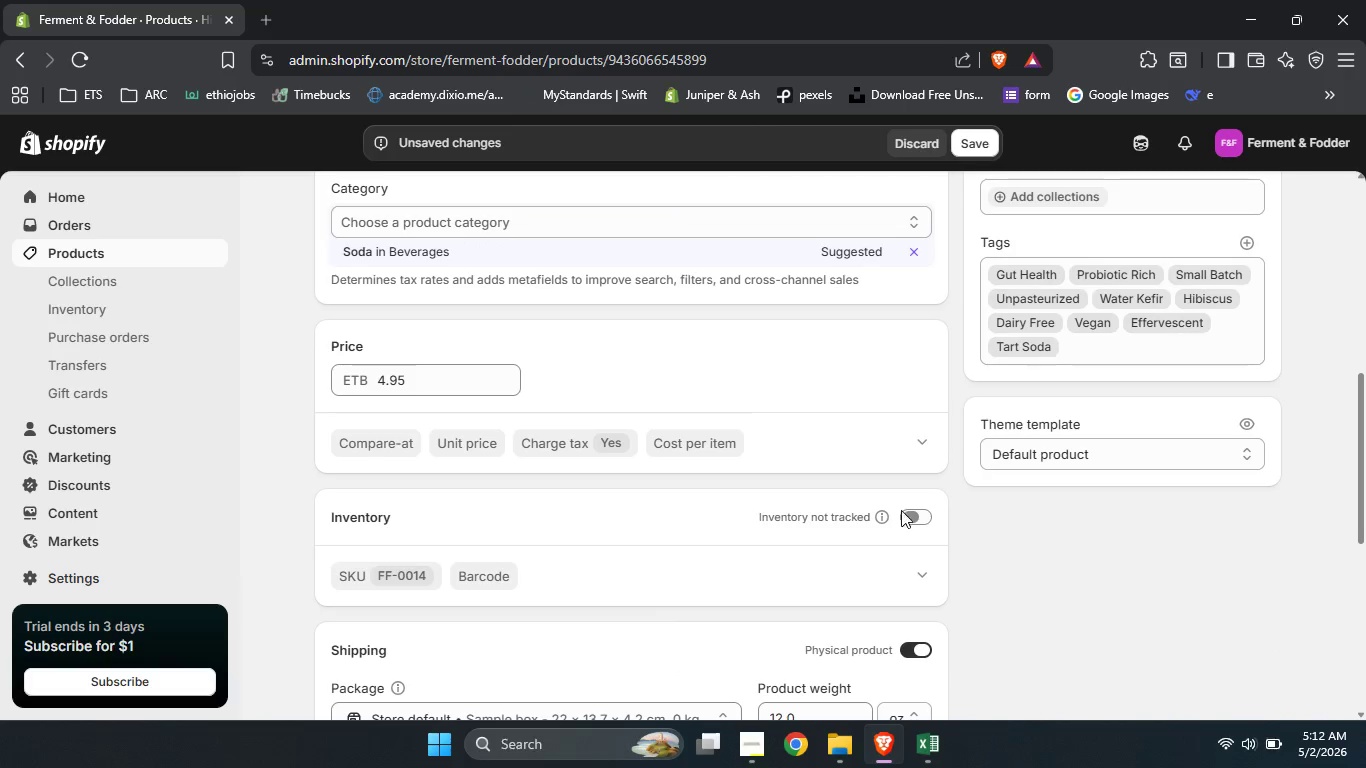 
left_click([913, 523])
 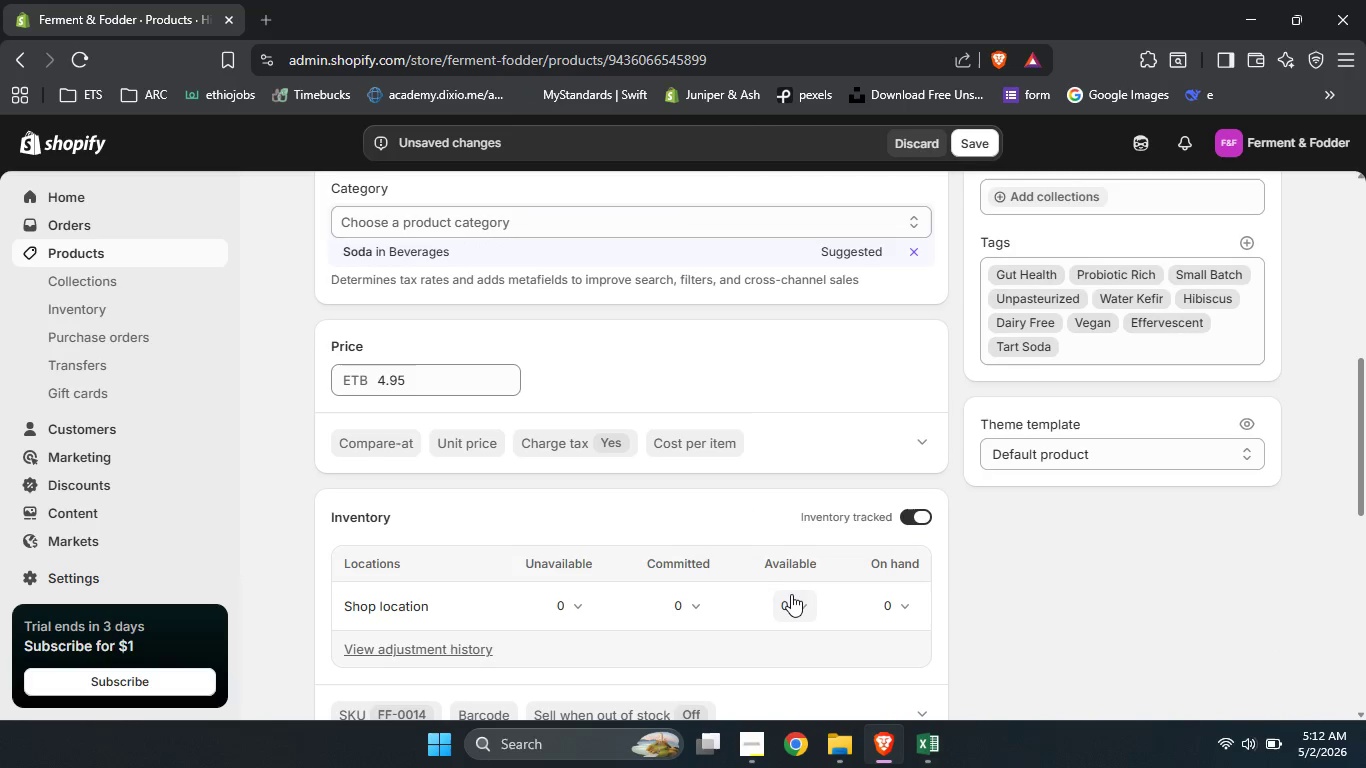 
left_click([790, 596])
 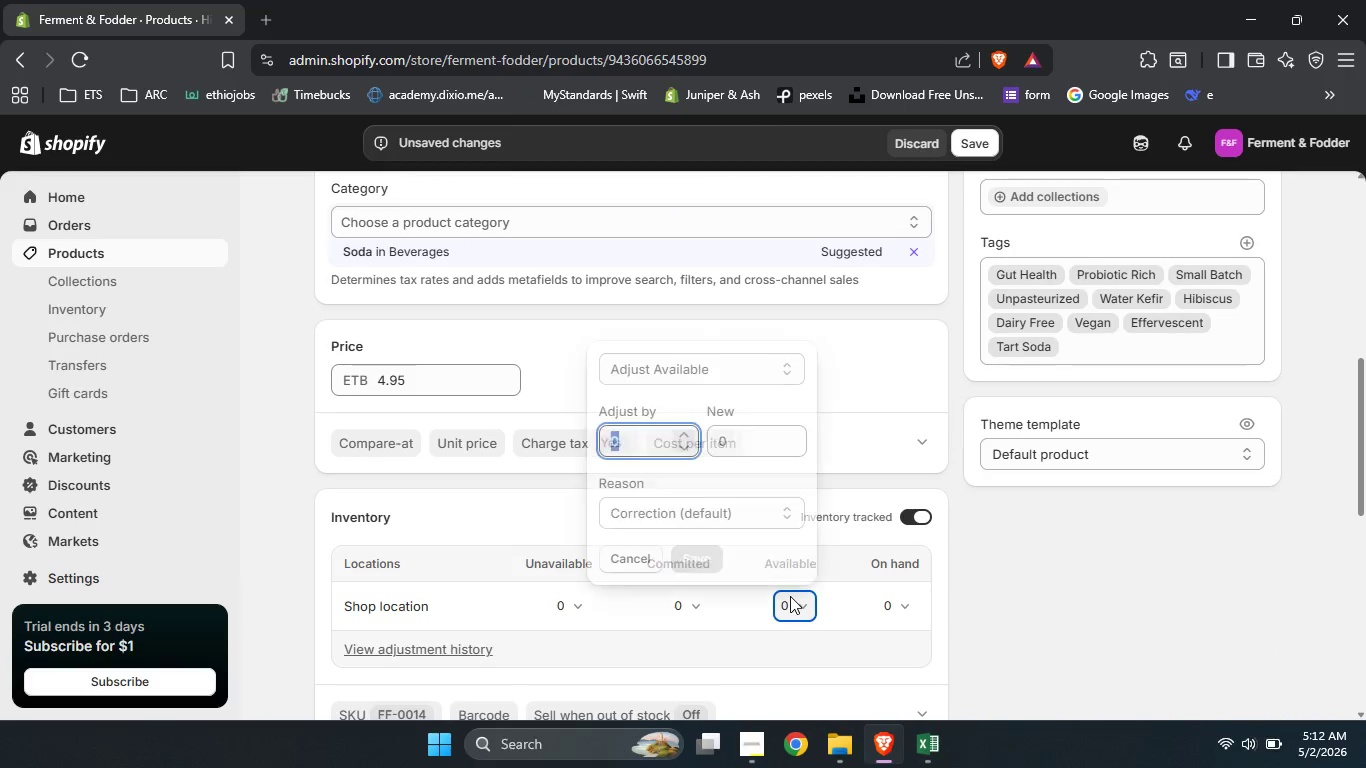 
key(Numpad8)
 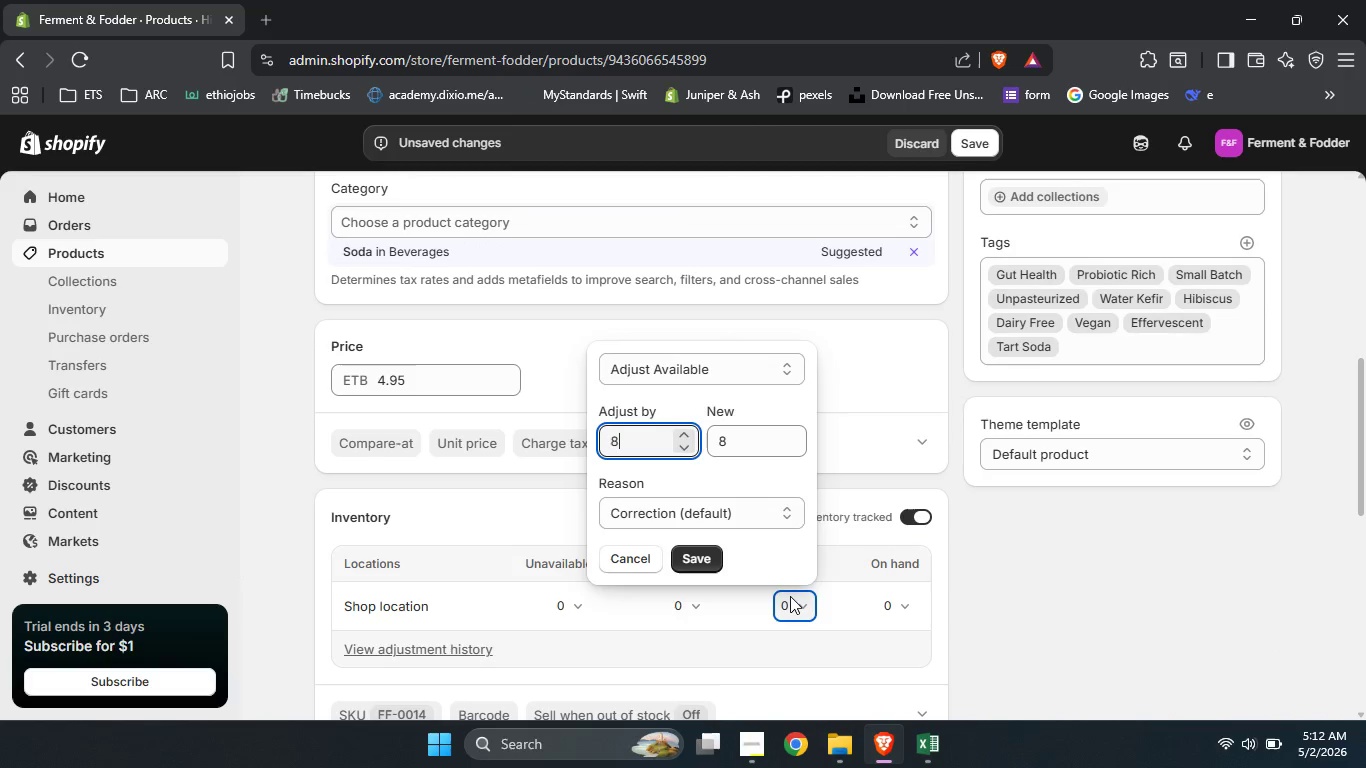 
key(Numpad5)
 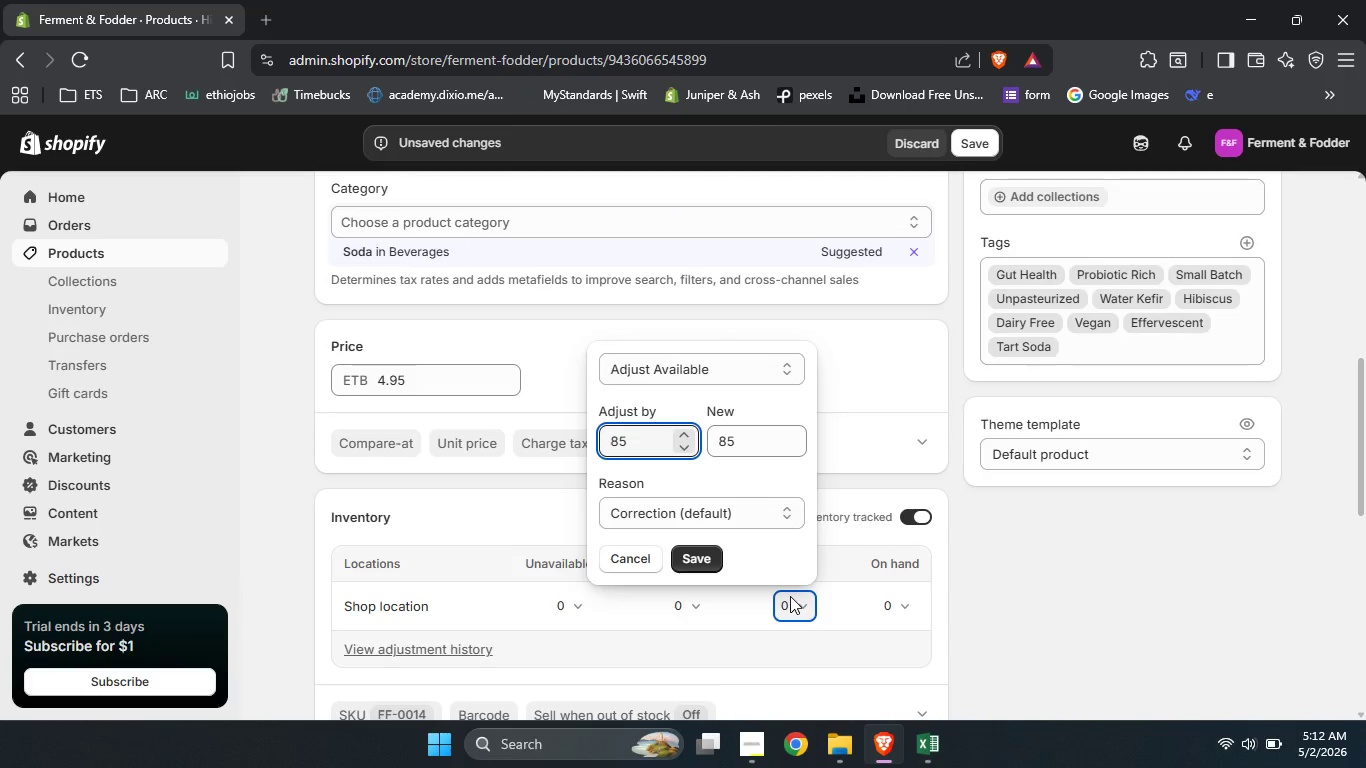 
key(Enter)
 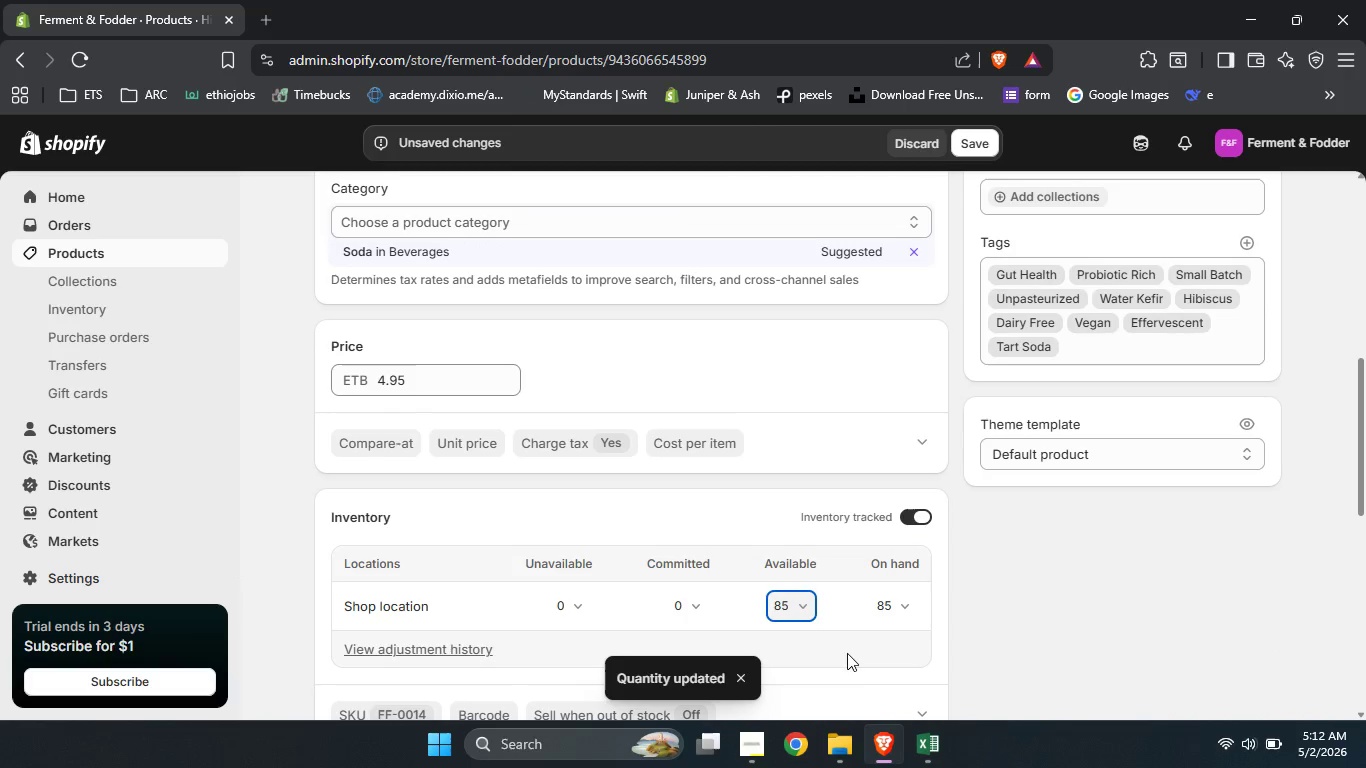 
scroll: coordinate [927, 637], scroll_direction: down, amount: 1.0
 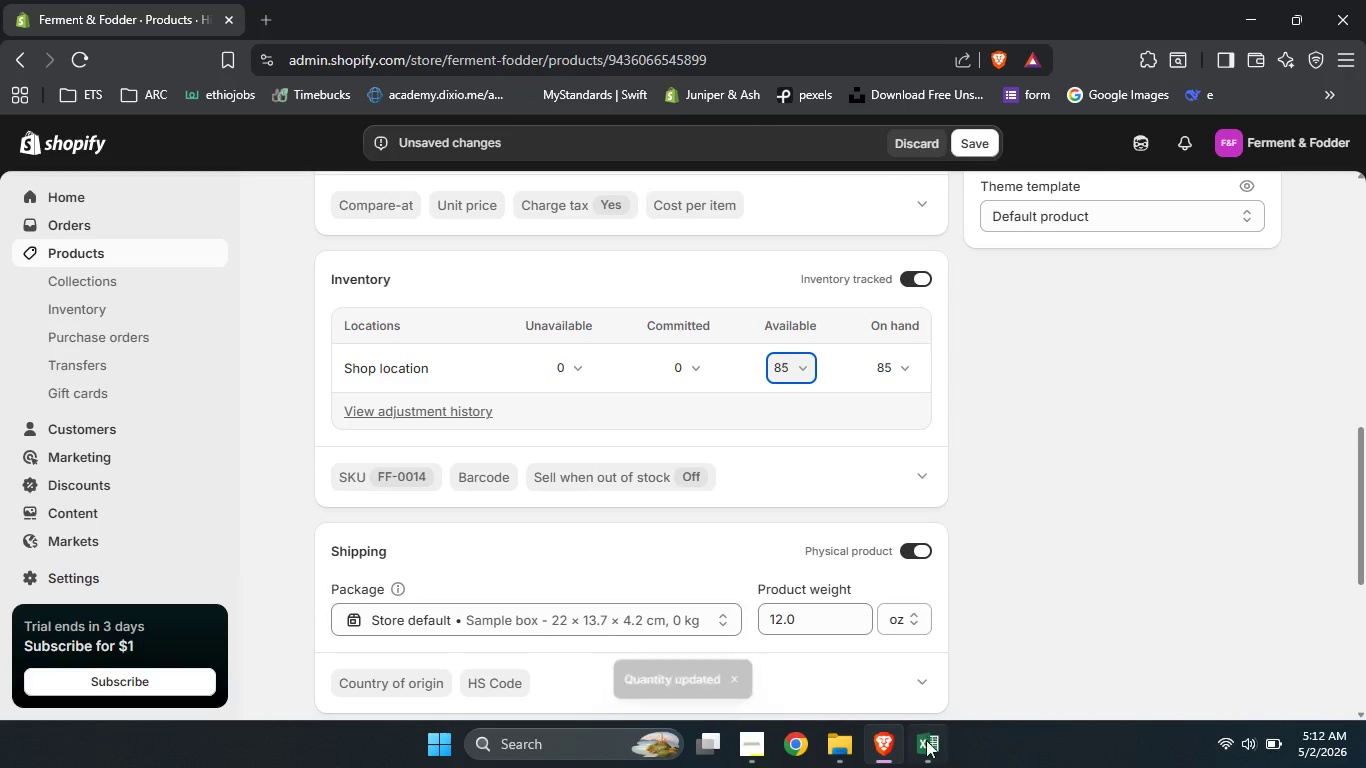 
left_click([926, 753])
 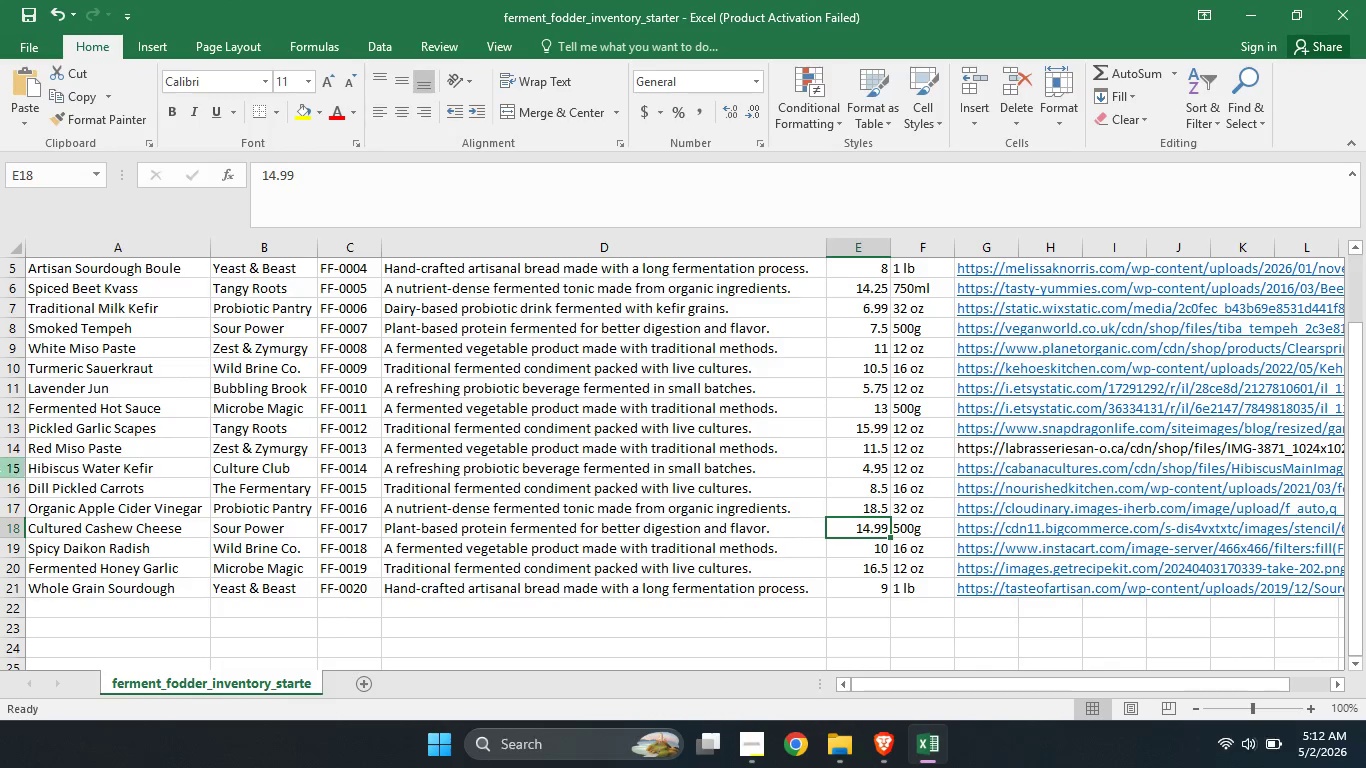 
left_click([11, 463])
 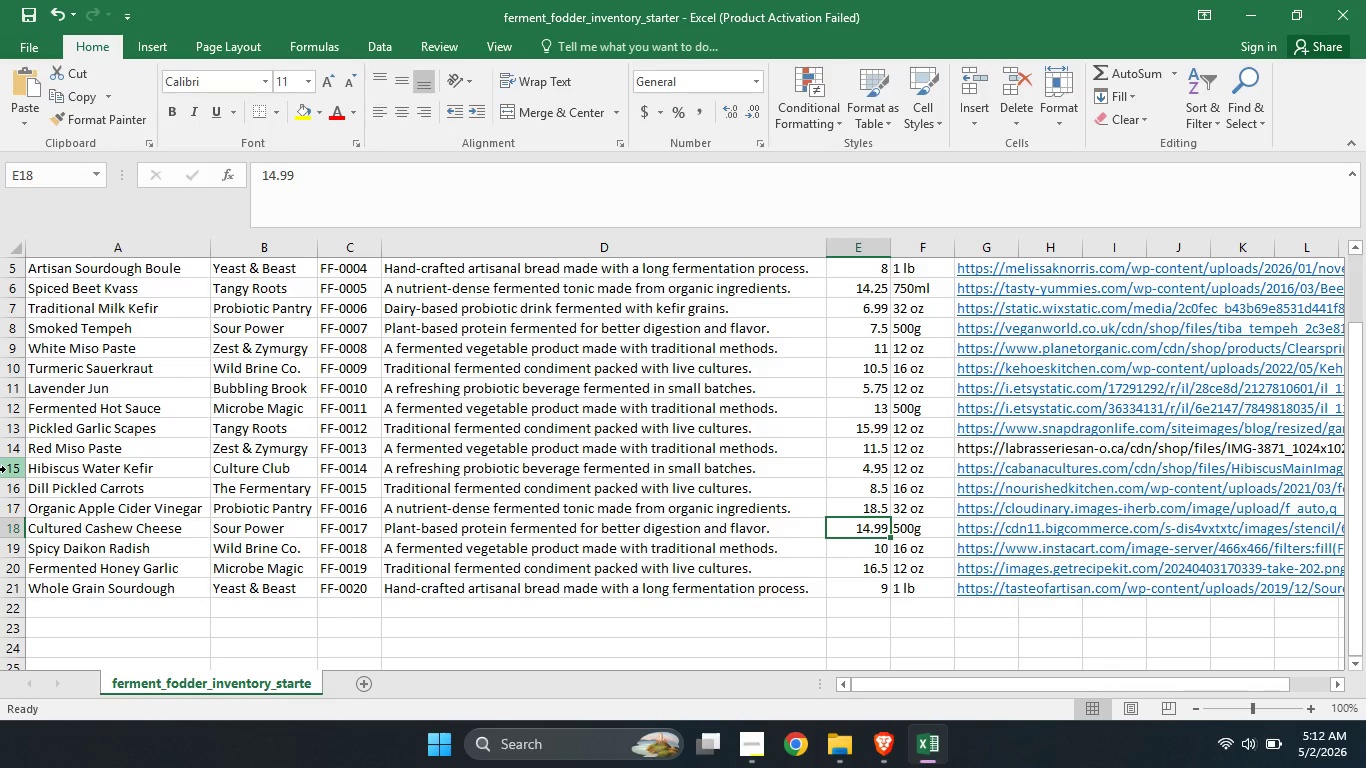 
left_click([6, 469])
 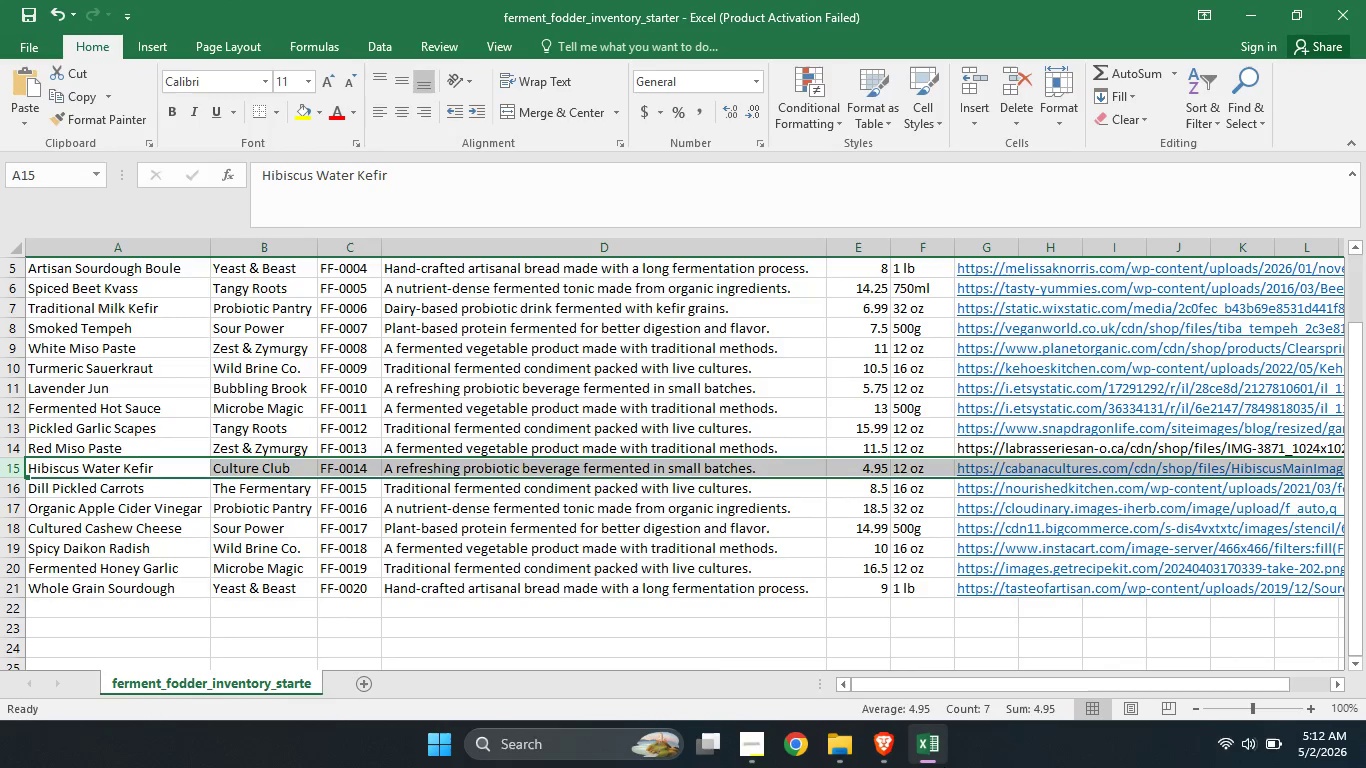 
left_click([944, 767])
 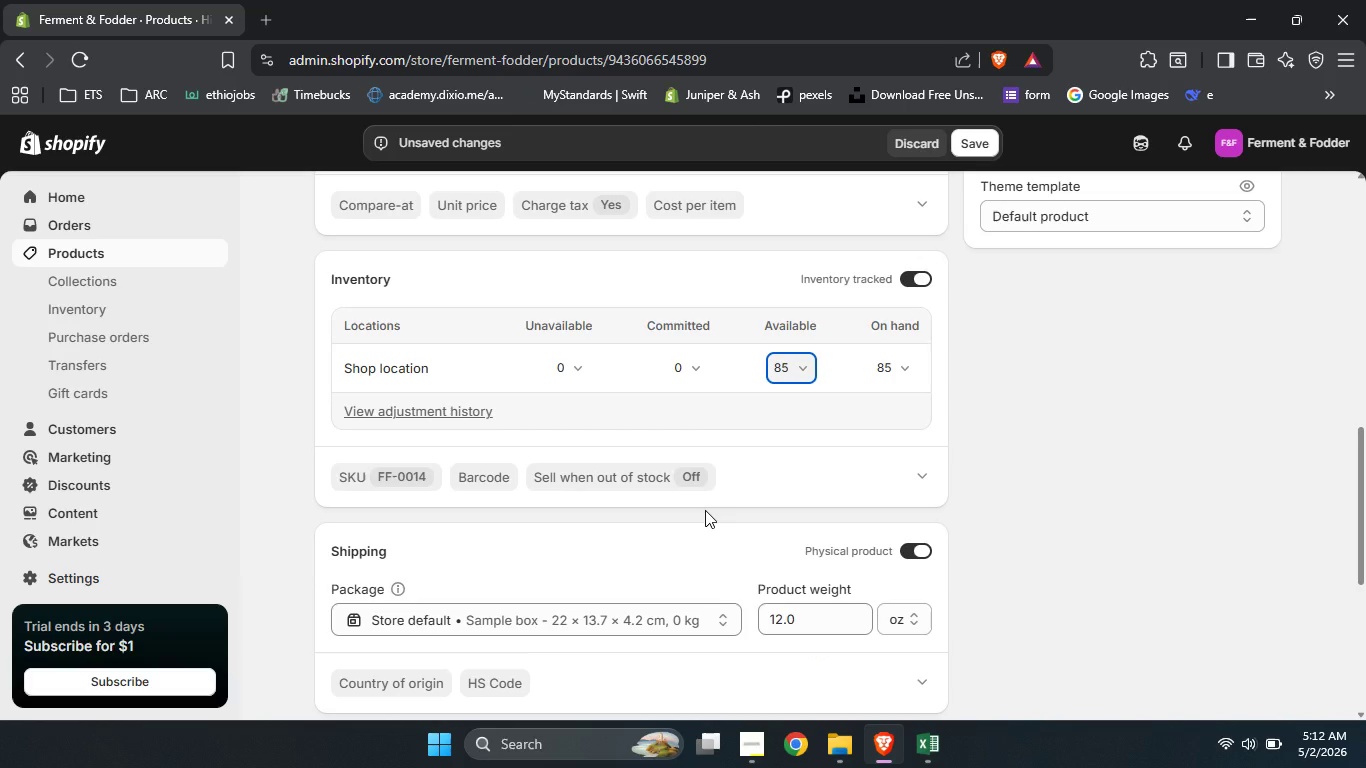 
scroll: coordinate [705, 510], scroll_direction: none, amount: 0.0
 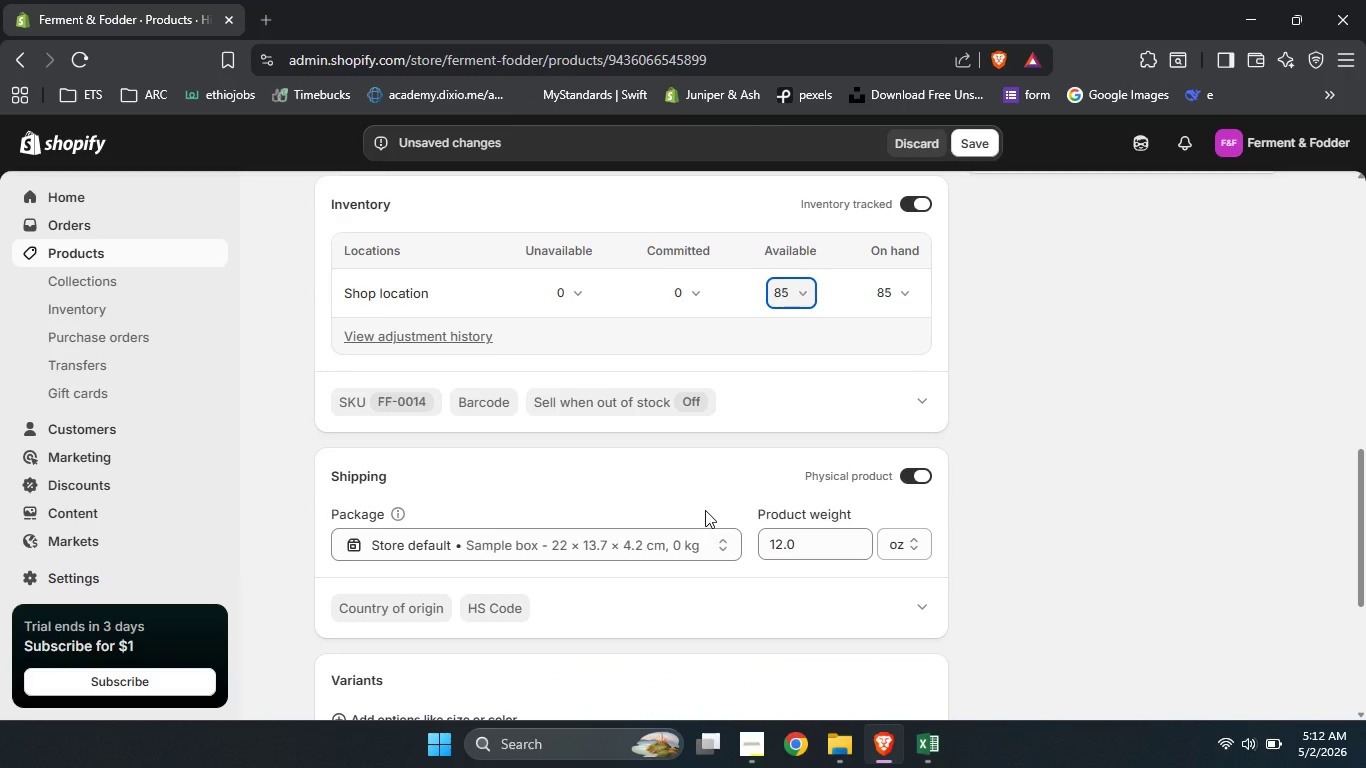 
scroll: coordinate [705, 510], scroll_direction: down, amount: 3.0
 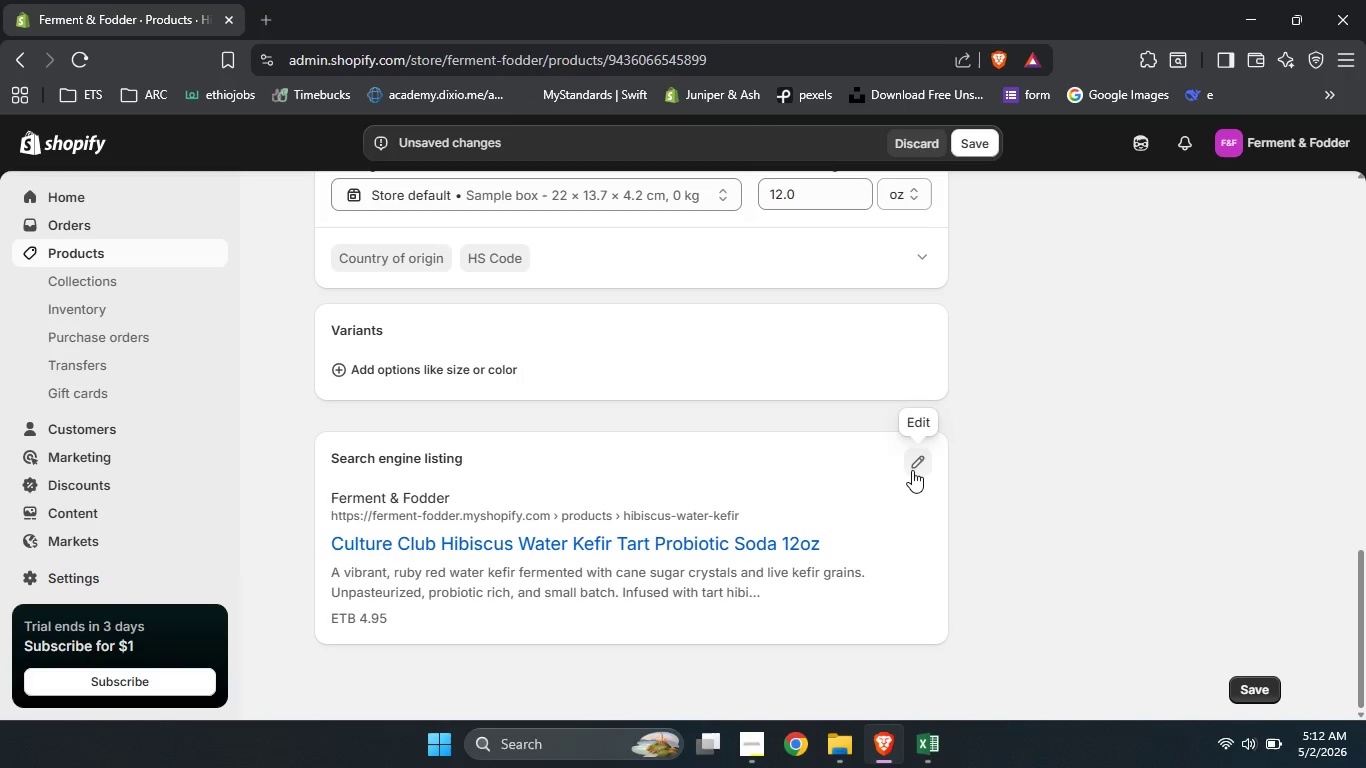 
left_click([912, 468])
 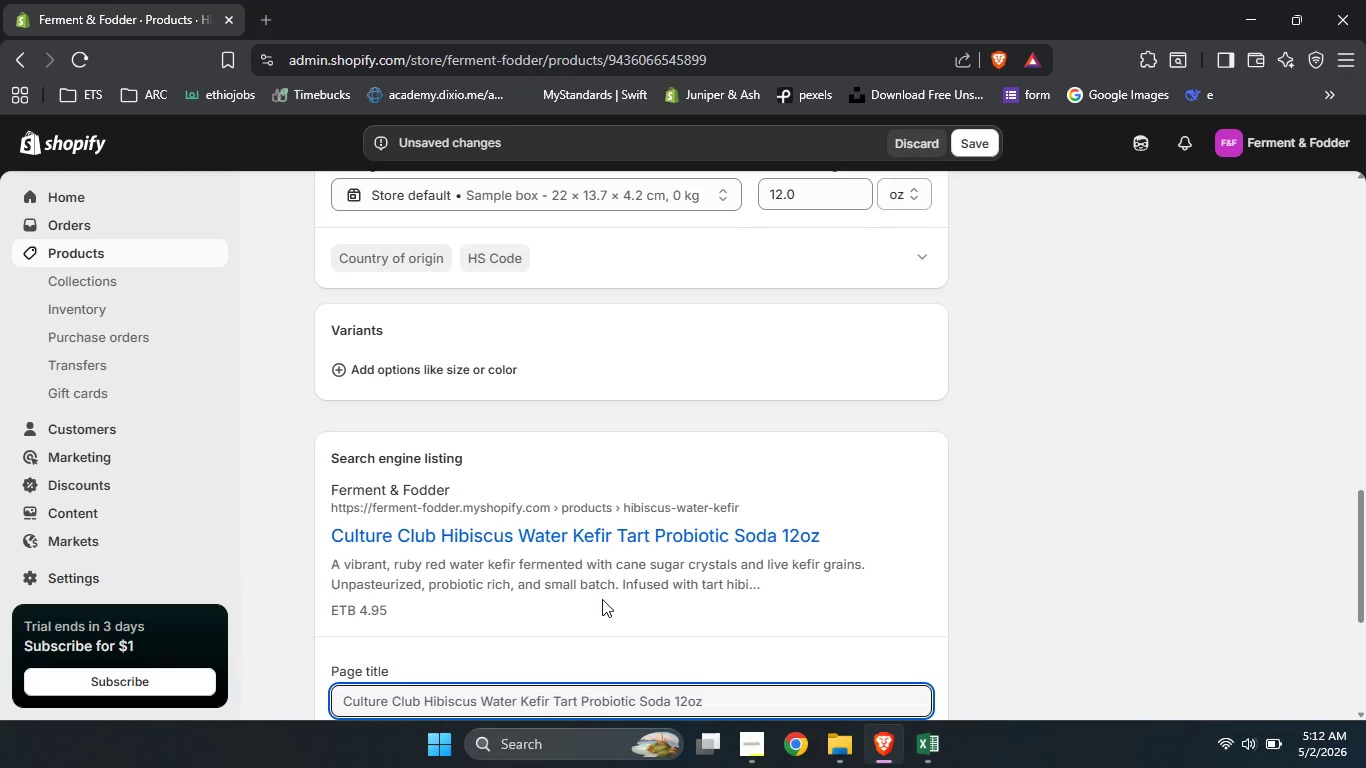 
scroll: coordinate [602, 599], scroll_direction: down, amount: 3.0
 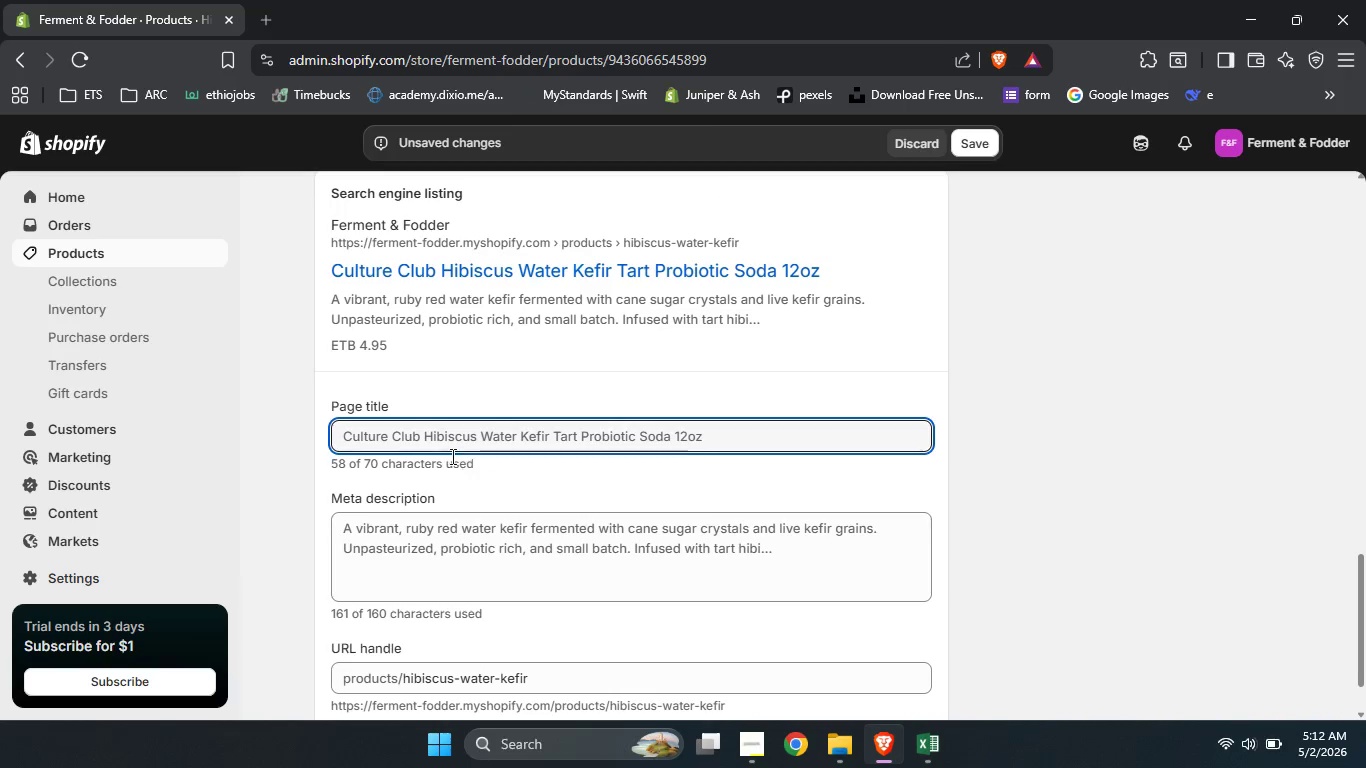 
left_click_drag(start_coordinate=[426, 439], to_coordinate=[258, 419])
 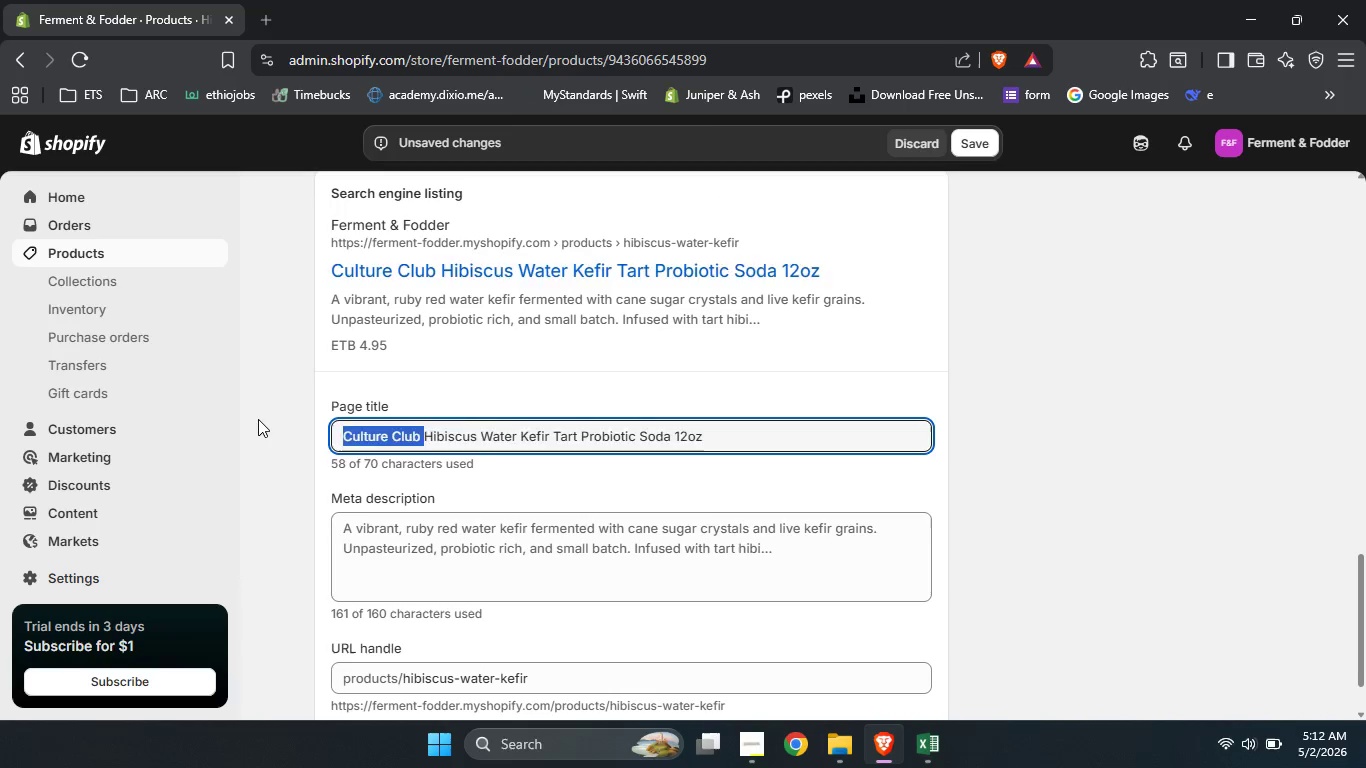 
key(Backspace)
 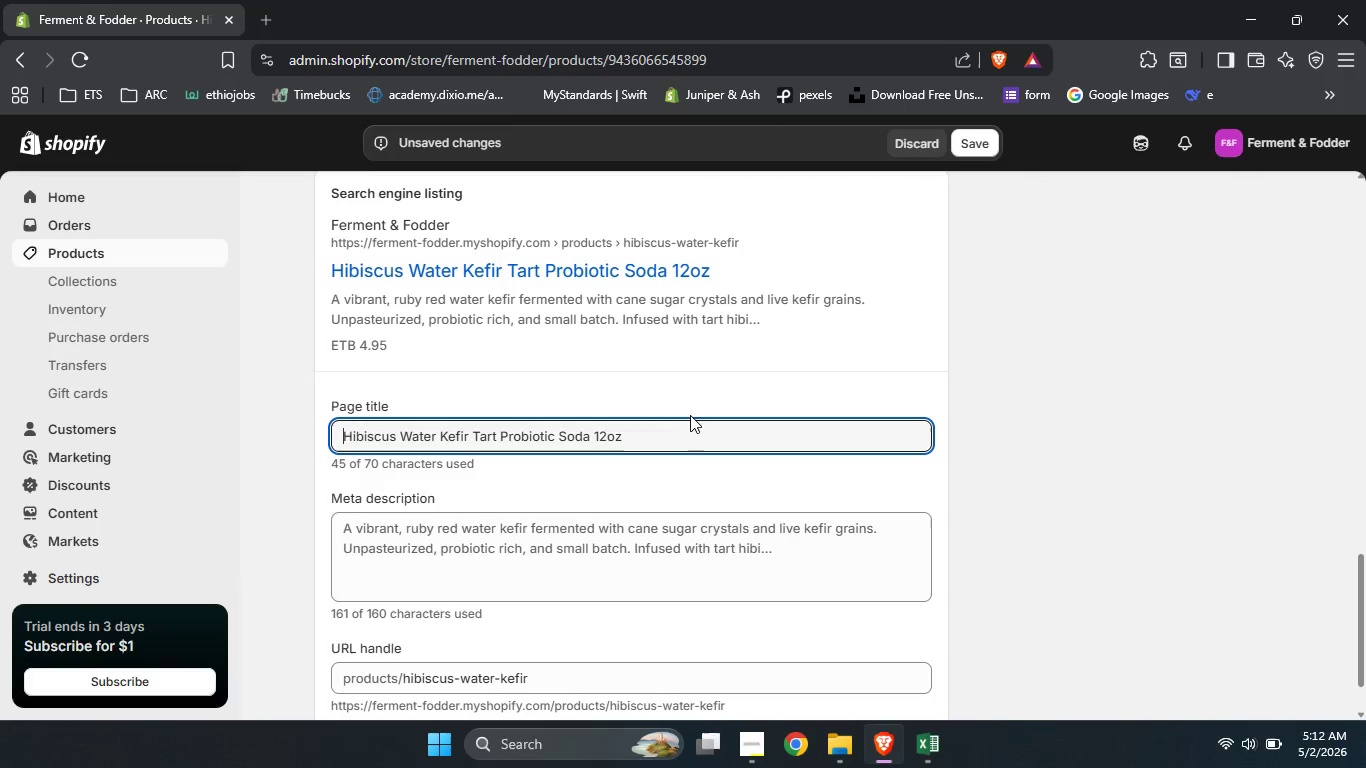 
left_click([695, 415])
 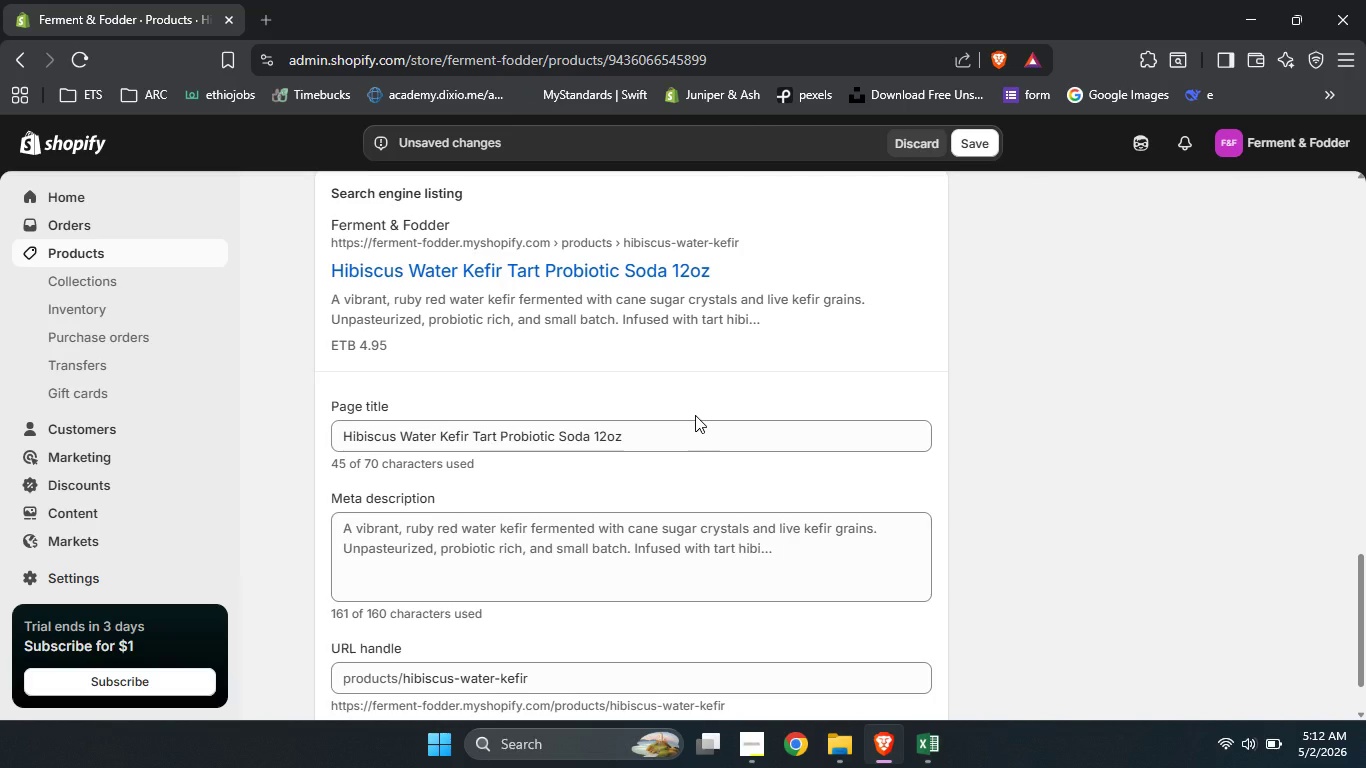 
left_click([662, 439])
 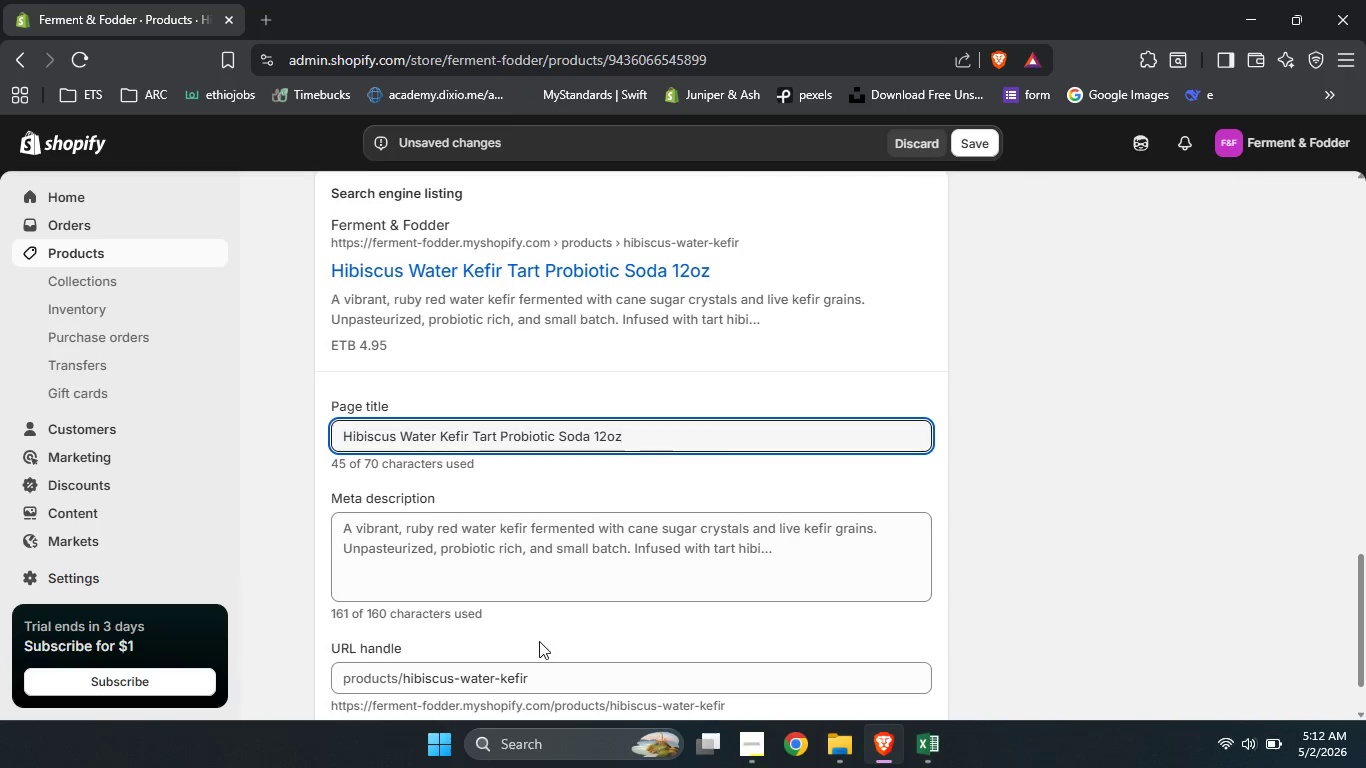 
left_click([540, 536])
 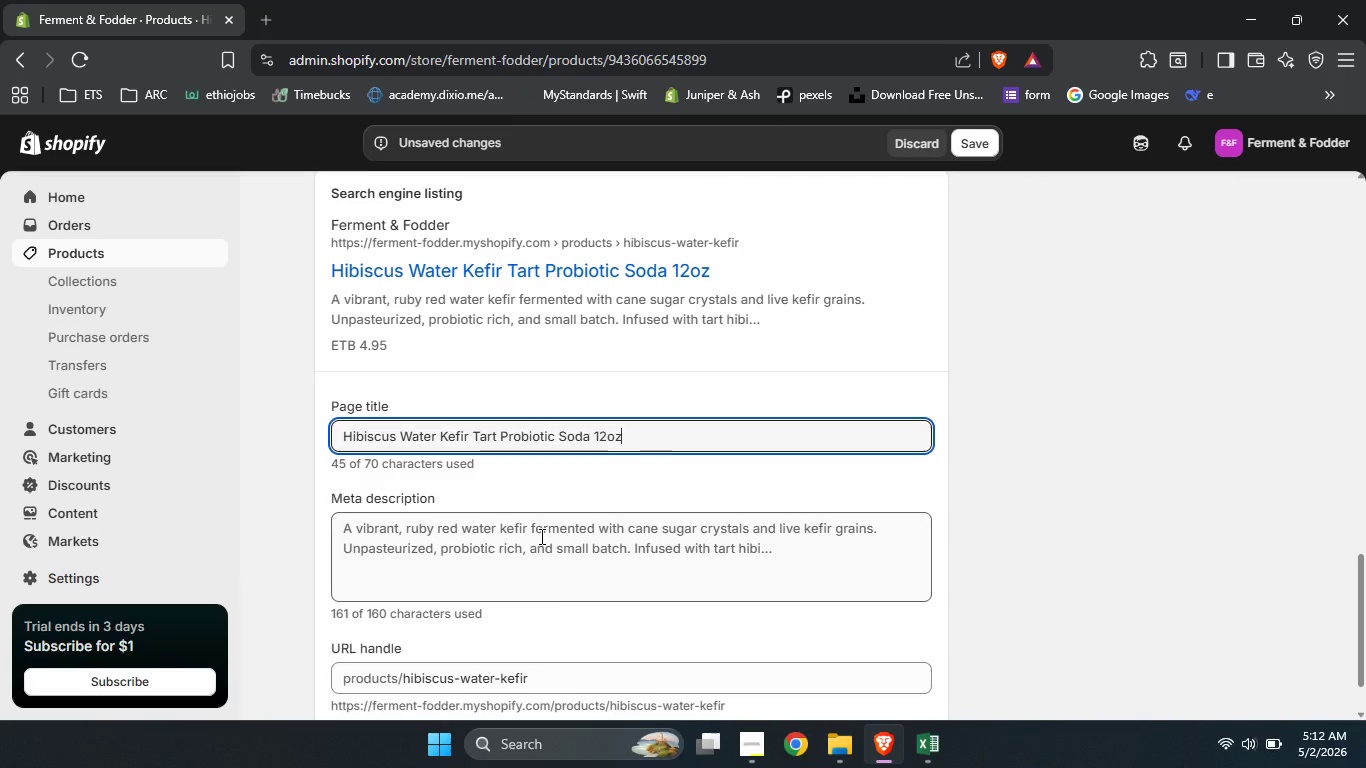 
key(Control+A)
 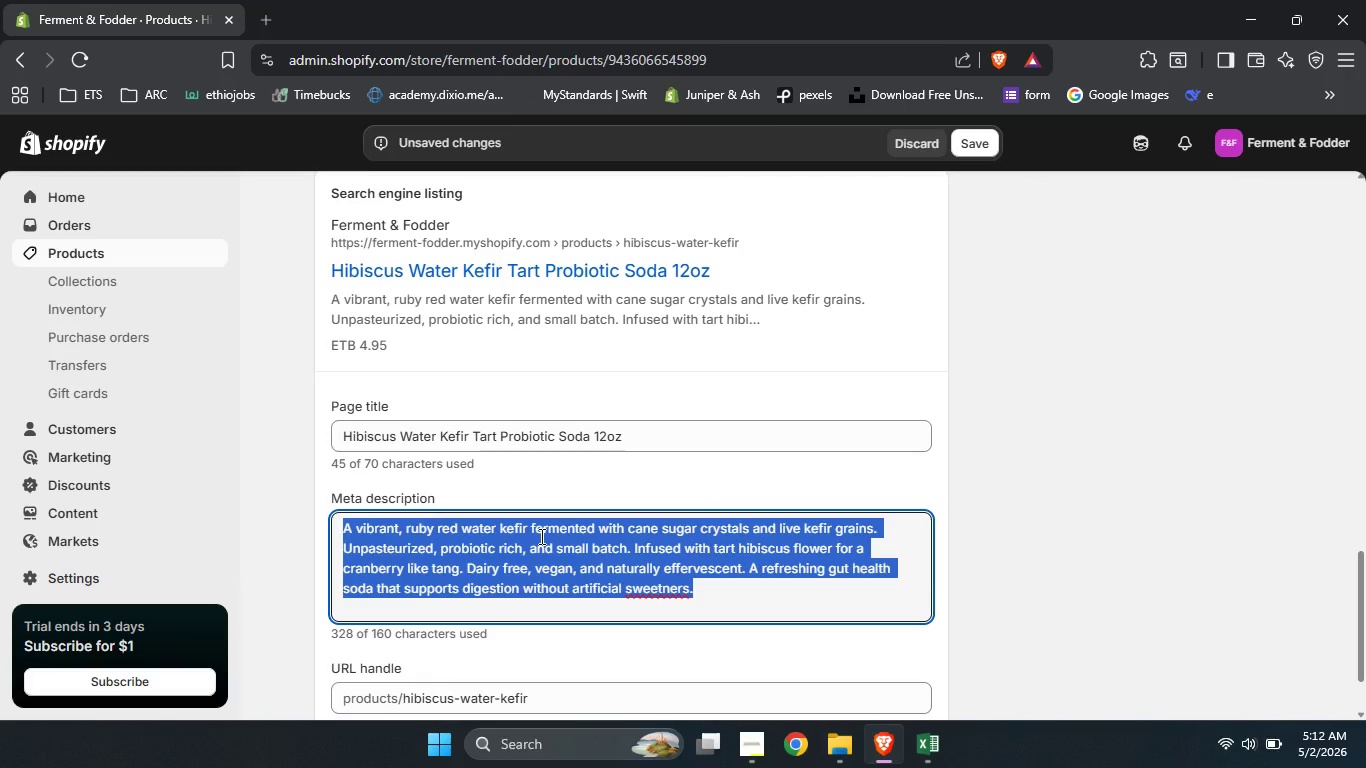 
type(Try tart hibiscus water kefir for gut g)
key(Backspace)
type(health . Dairy free, unpasturie)
key(Backspace)
type(zws)
key(Backspace)
key(Backspace)
type(es )
key(Backspace)
key(Backspace)
type(d )
 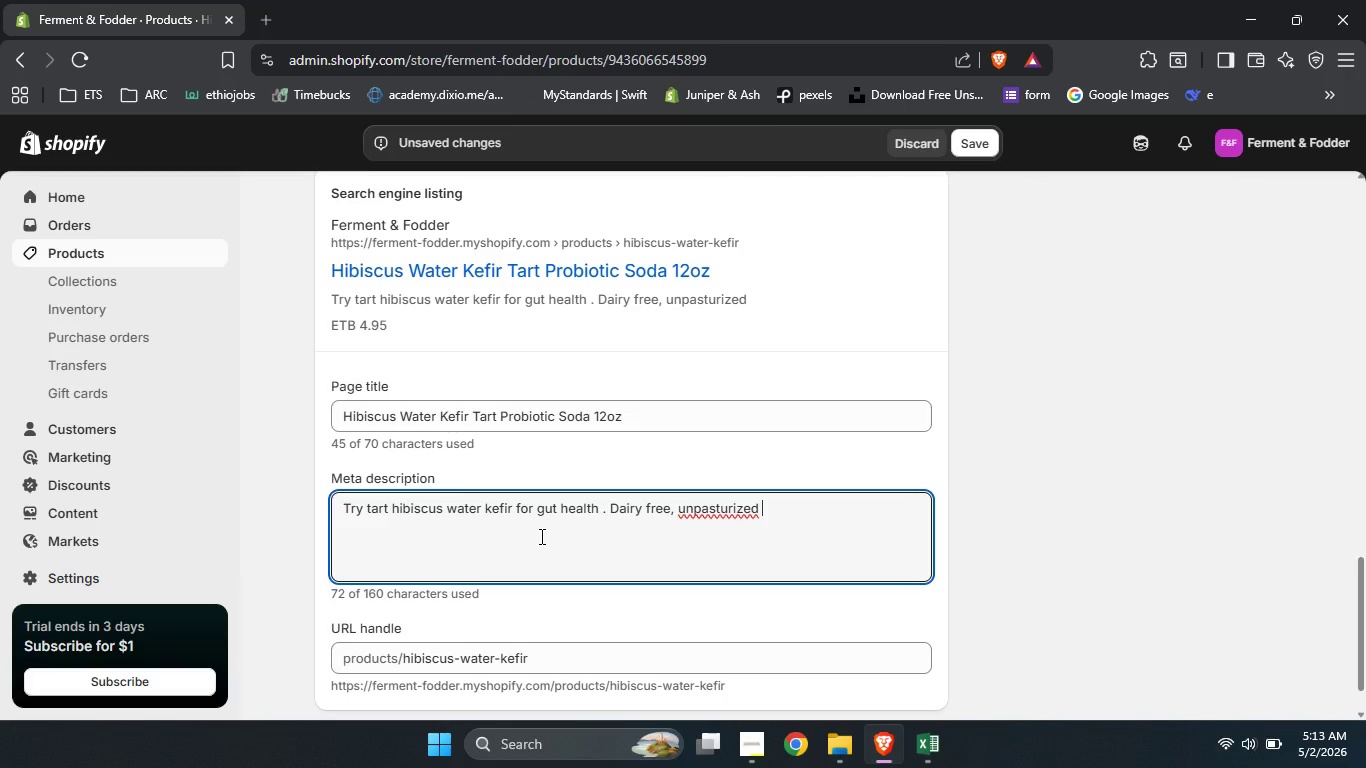 
wait(6.44)
 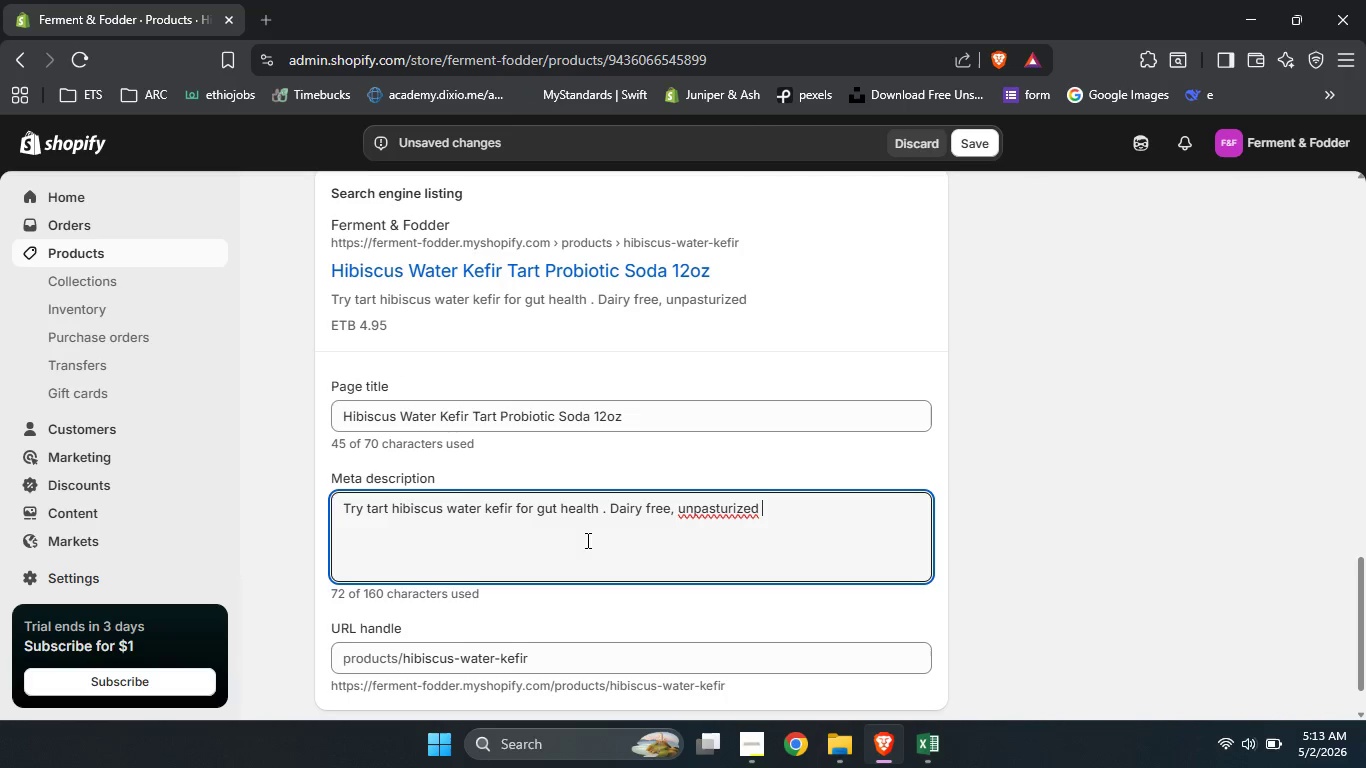 
left_click([721, 505])
 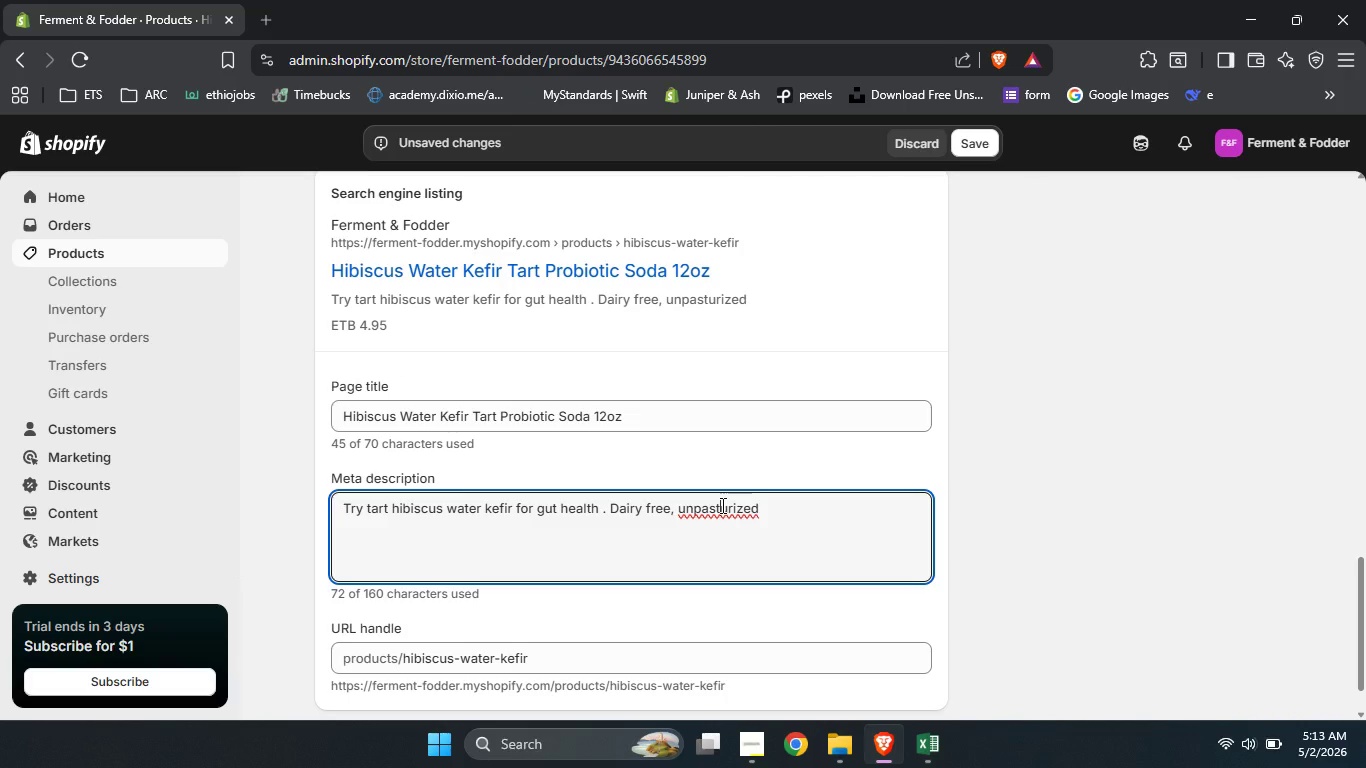 
key(E)
 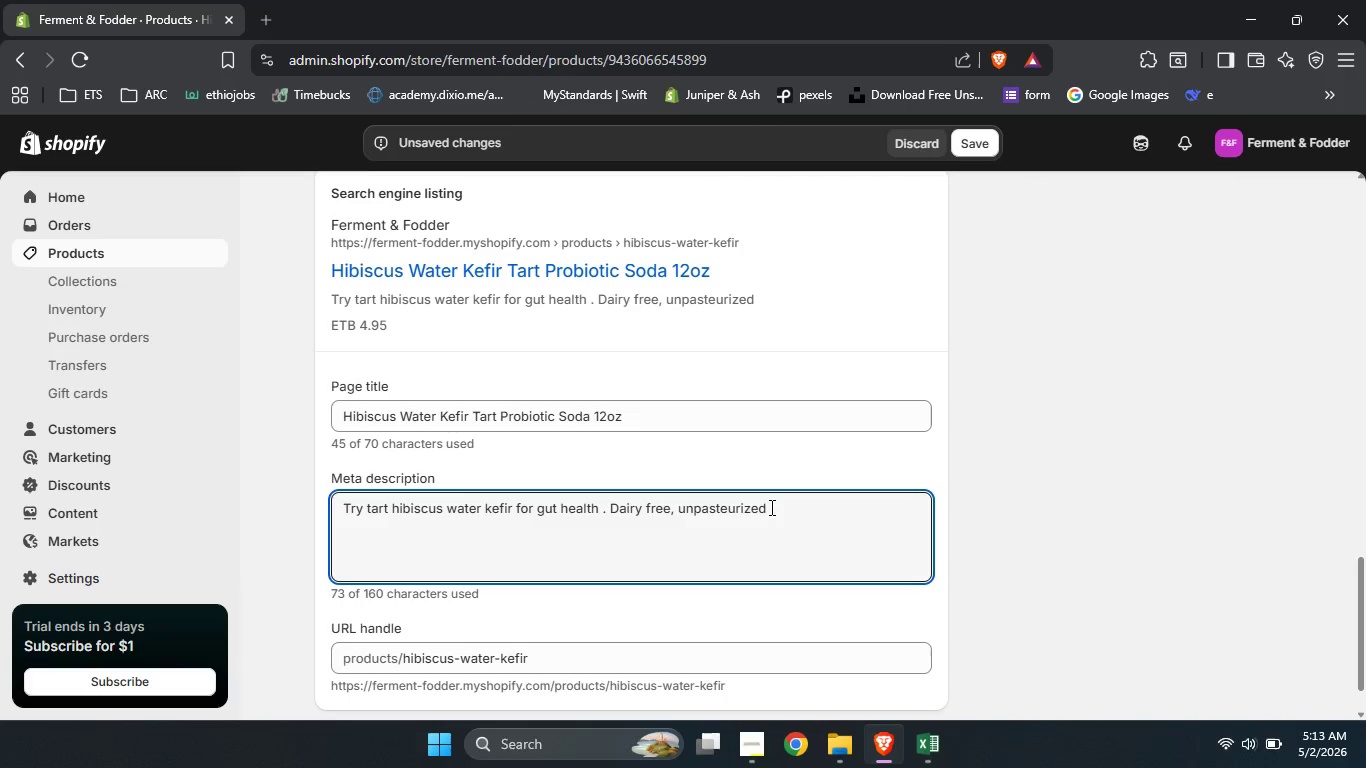 
left_click([770, 507])
 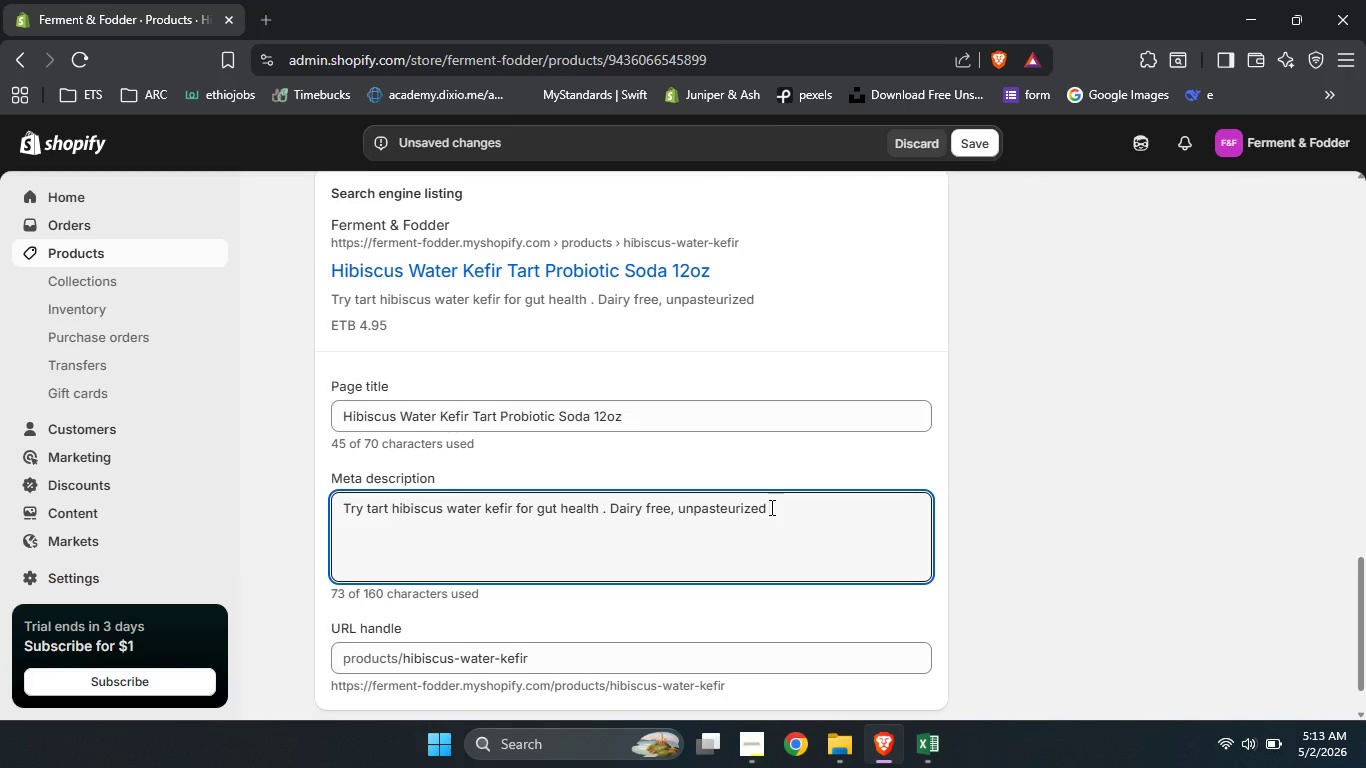 
key(Backspace)
type(, and small batx)
key(Backspace)
type(ch [NumLock][Delete] )
key(Backspace)
key(Backspace)
type([Delete][NumLock]. Sgope)
key(Backspace)
key(Backspace)
key(Backspace)
key(Backspace)
type(hop fermented soda today.)
 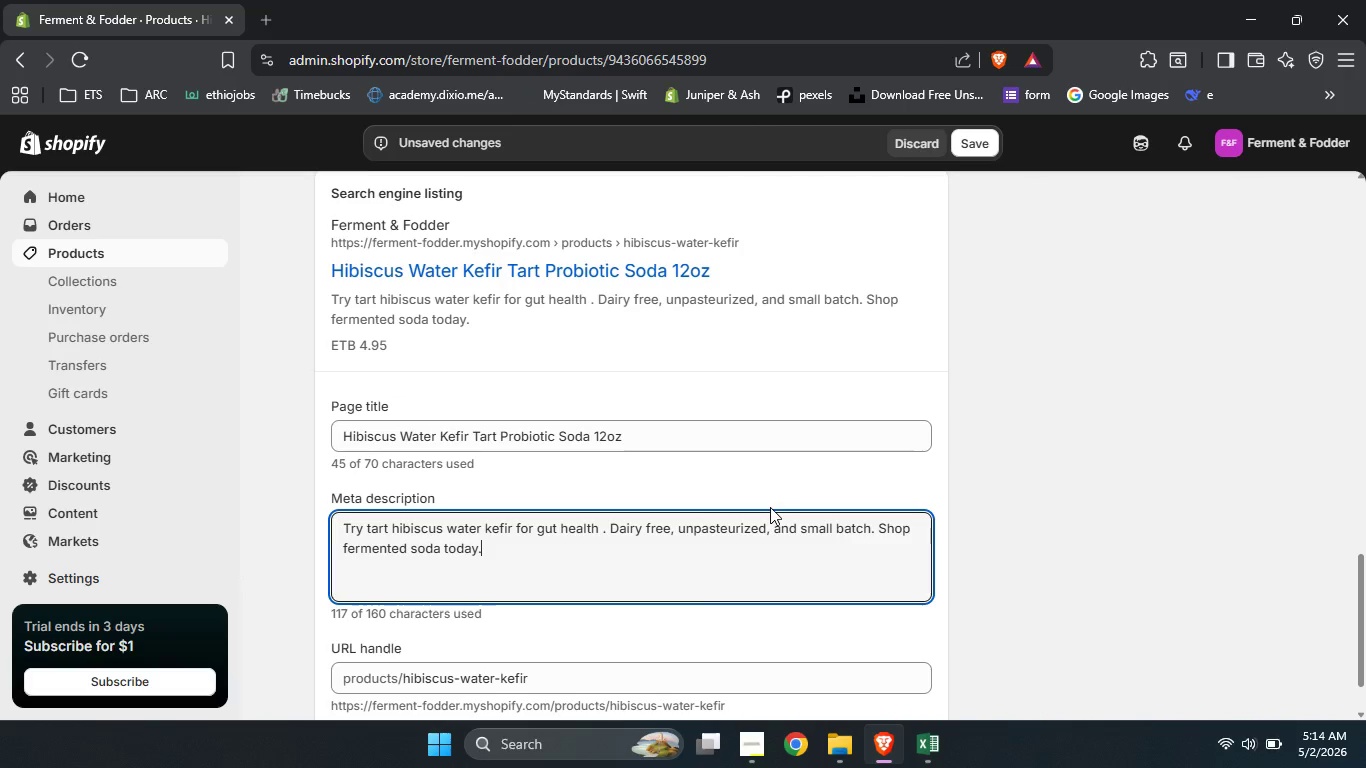 
scroll: coordinate [915, 568], scroll_direction: down, amount: 1.0
 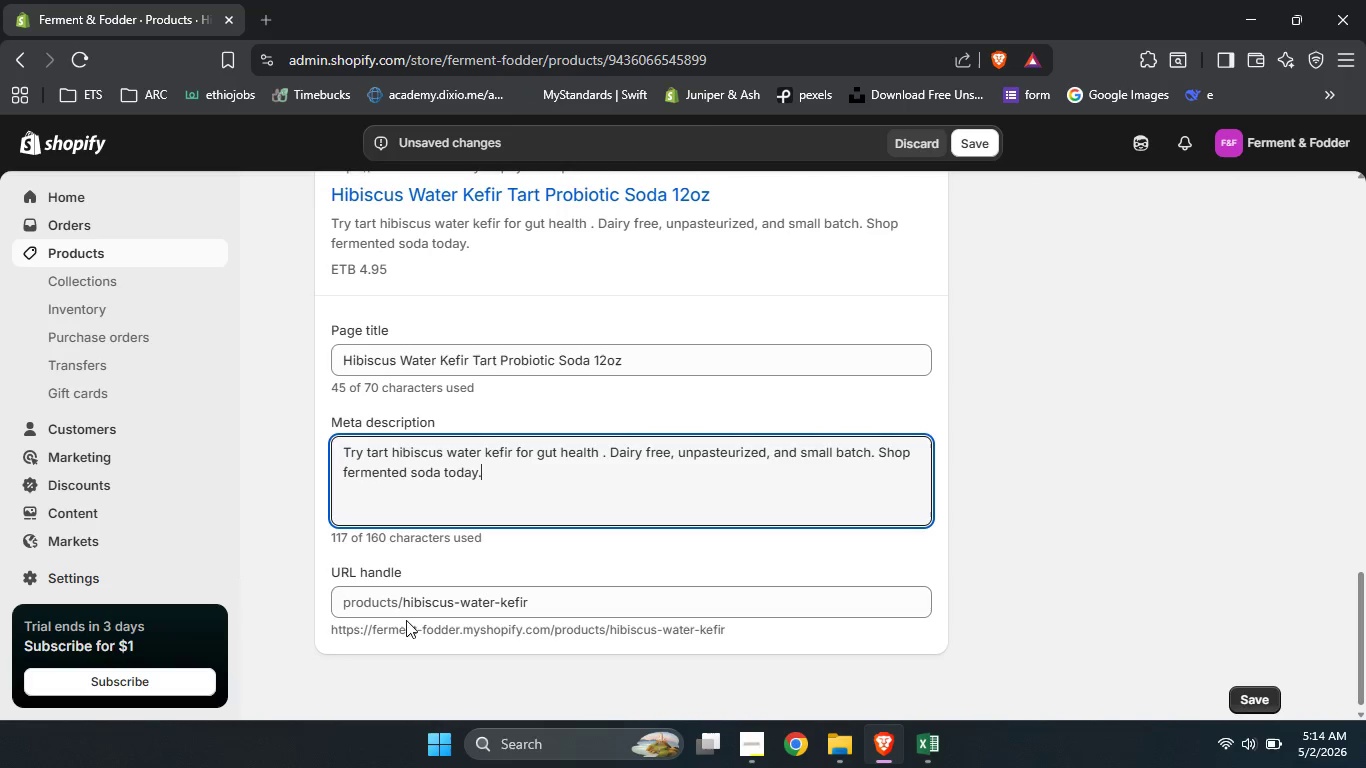 
left_click([406, 603])
 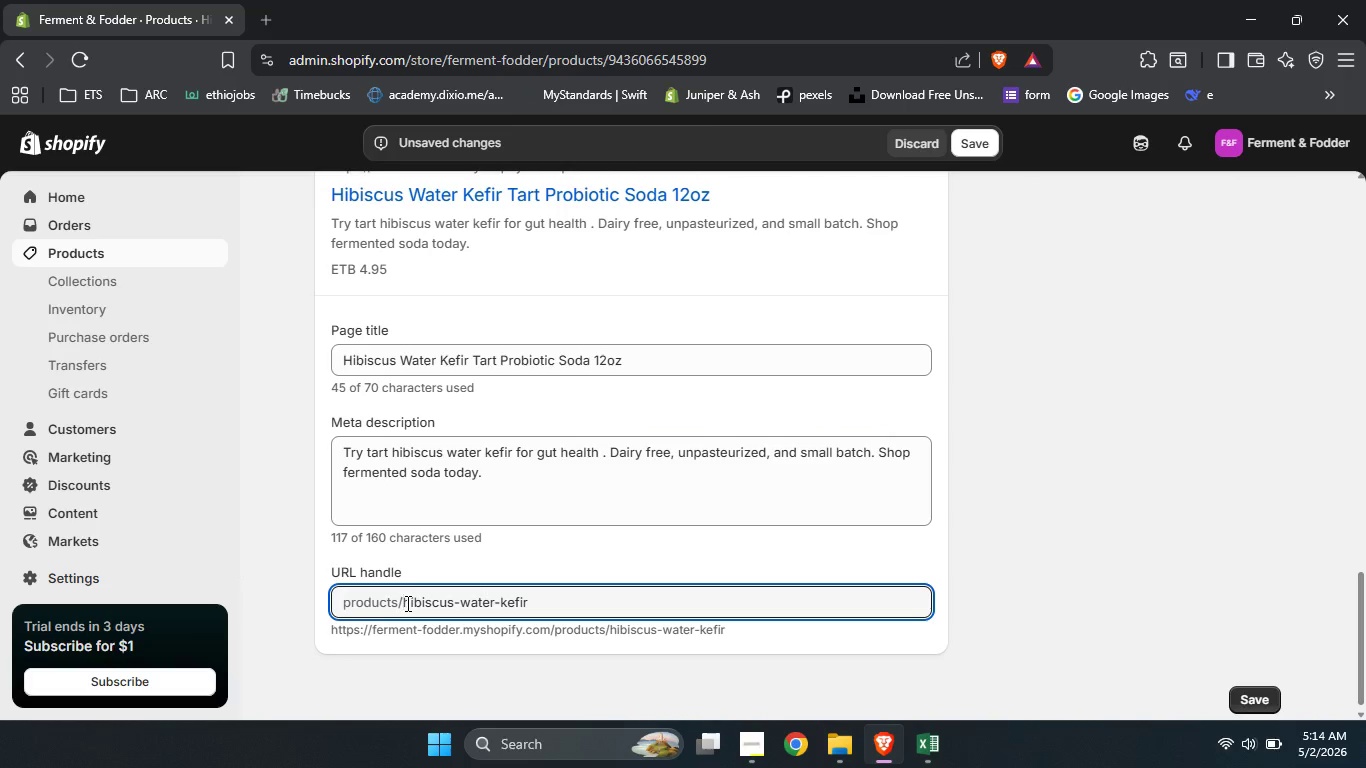 
type(cultu)
key(Backspace)
type(ure )
key(Backspace)
type(-)
 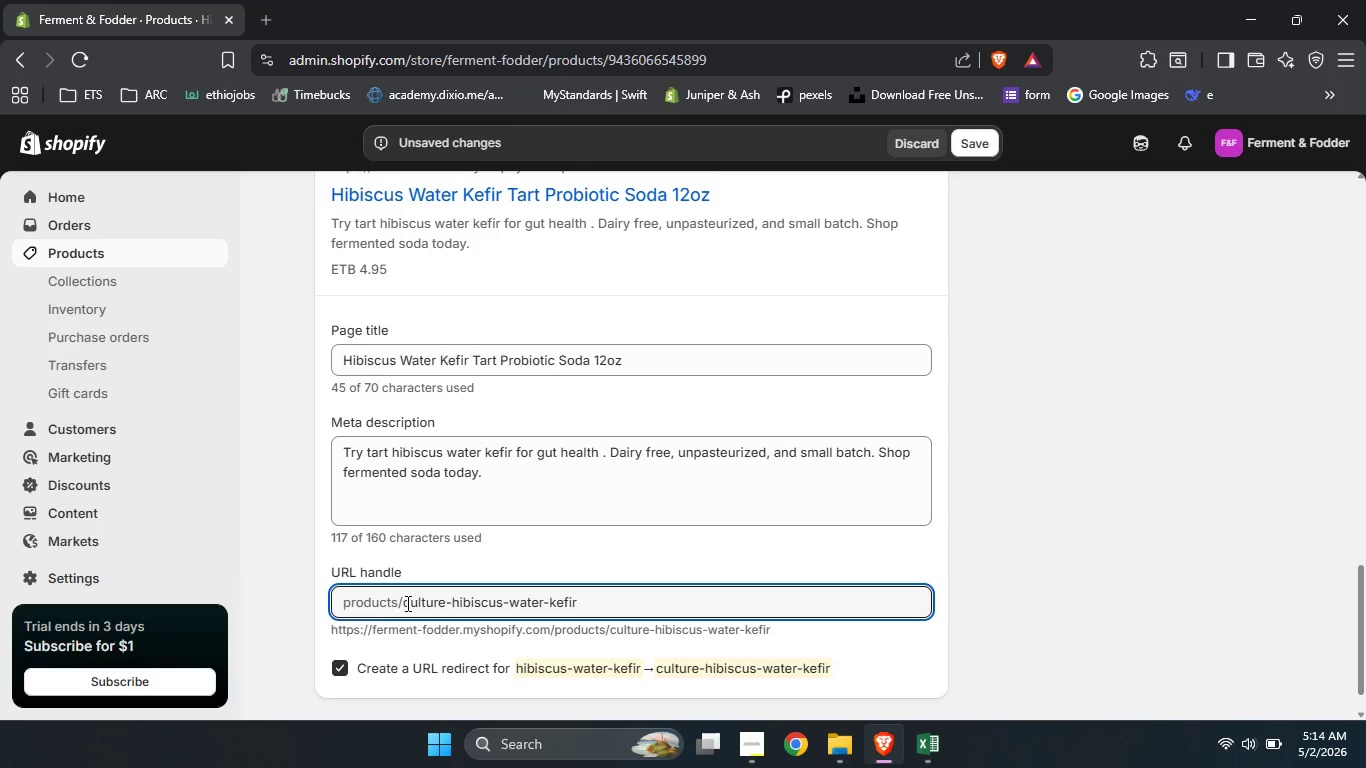 
type(club-)
 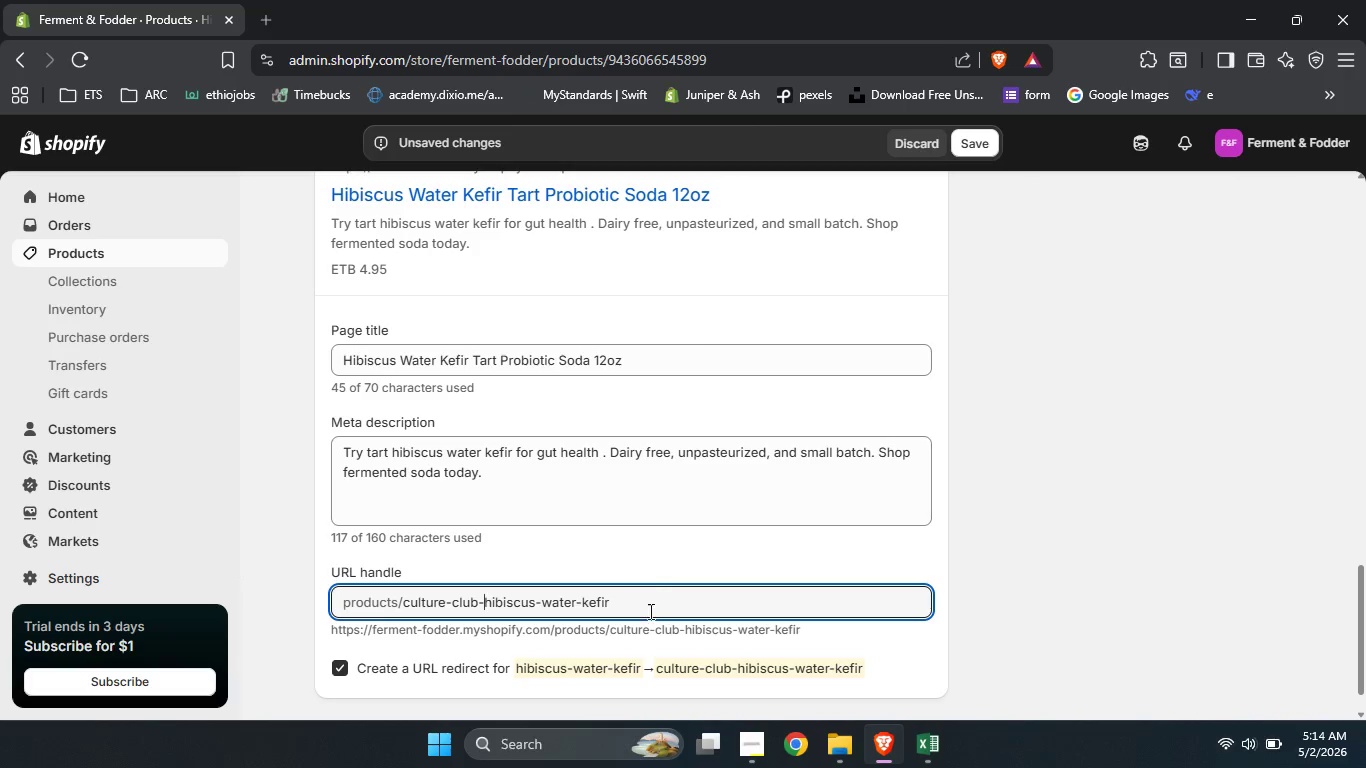 
scroll: coordinate [662, 628], scroll_direction: none, amount: 0.0
 